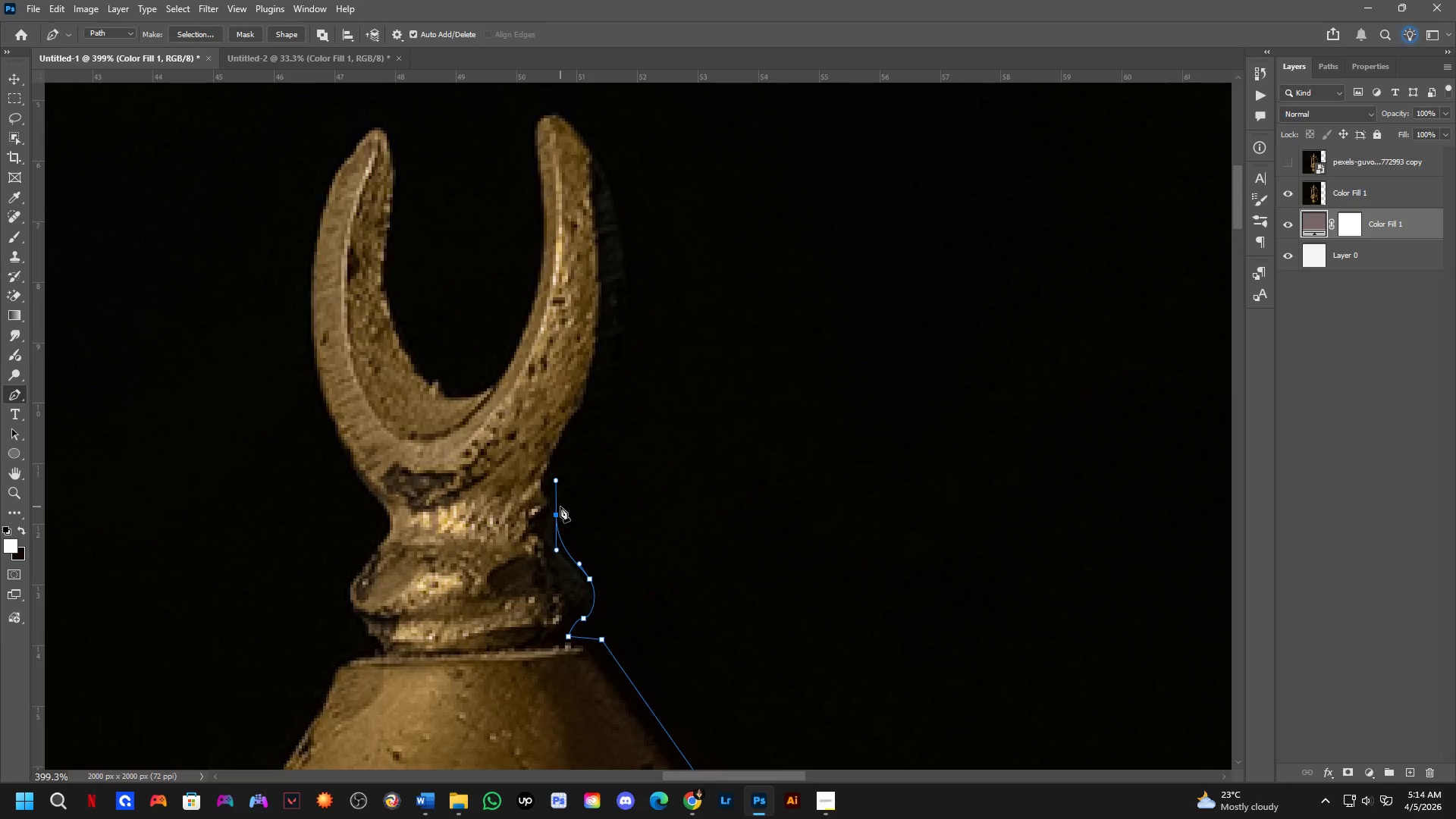 
hold_key(key=AltLeft, duration=0.58)
left_click([559, 514])
 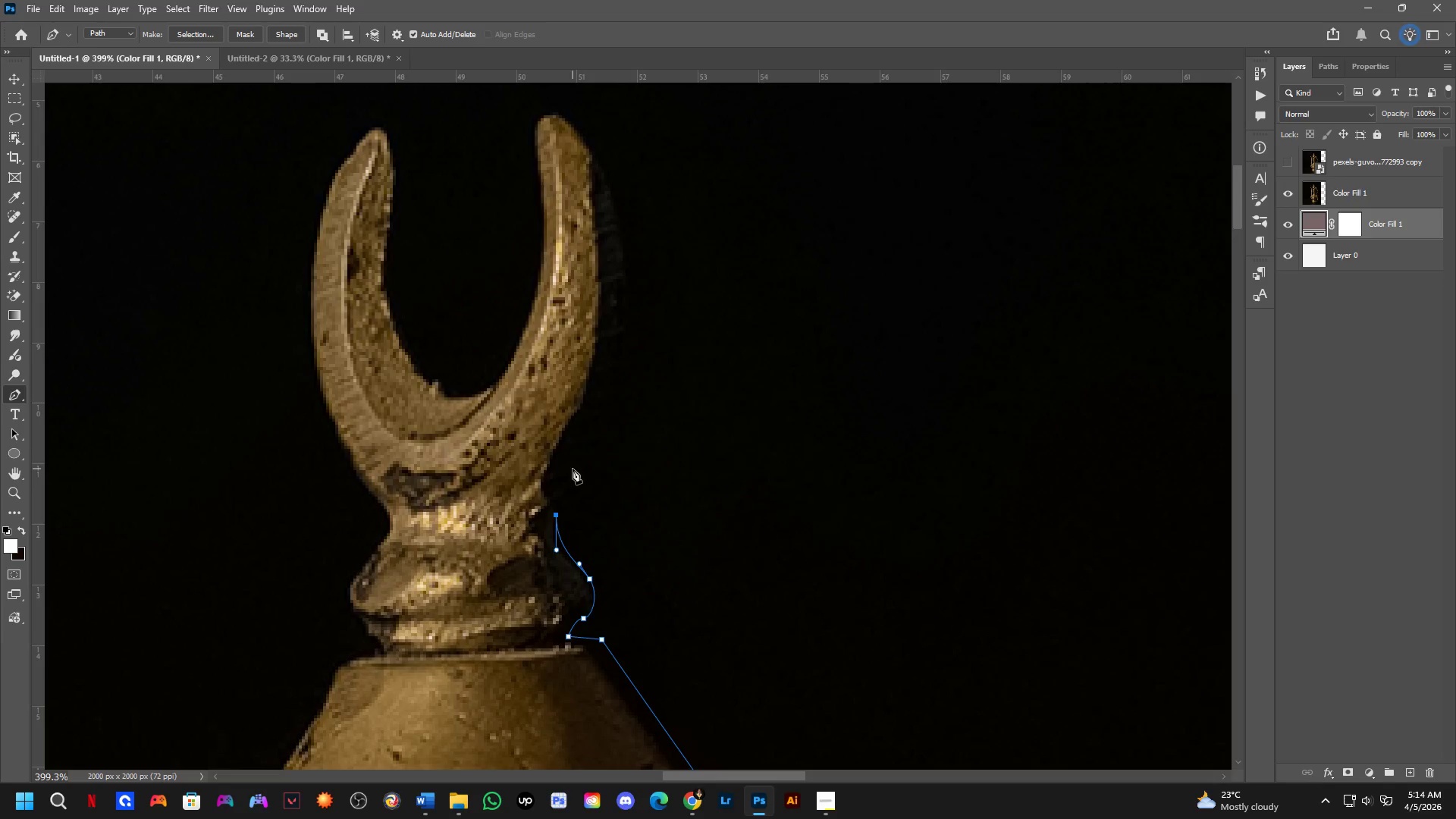 
left_click([563, 481])
 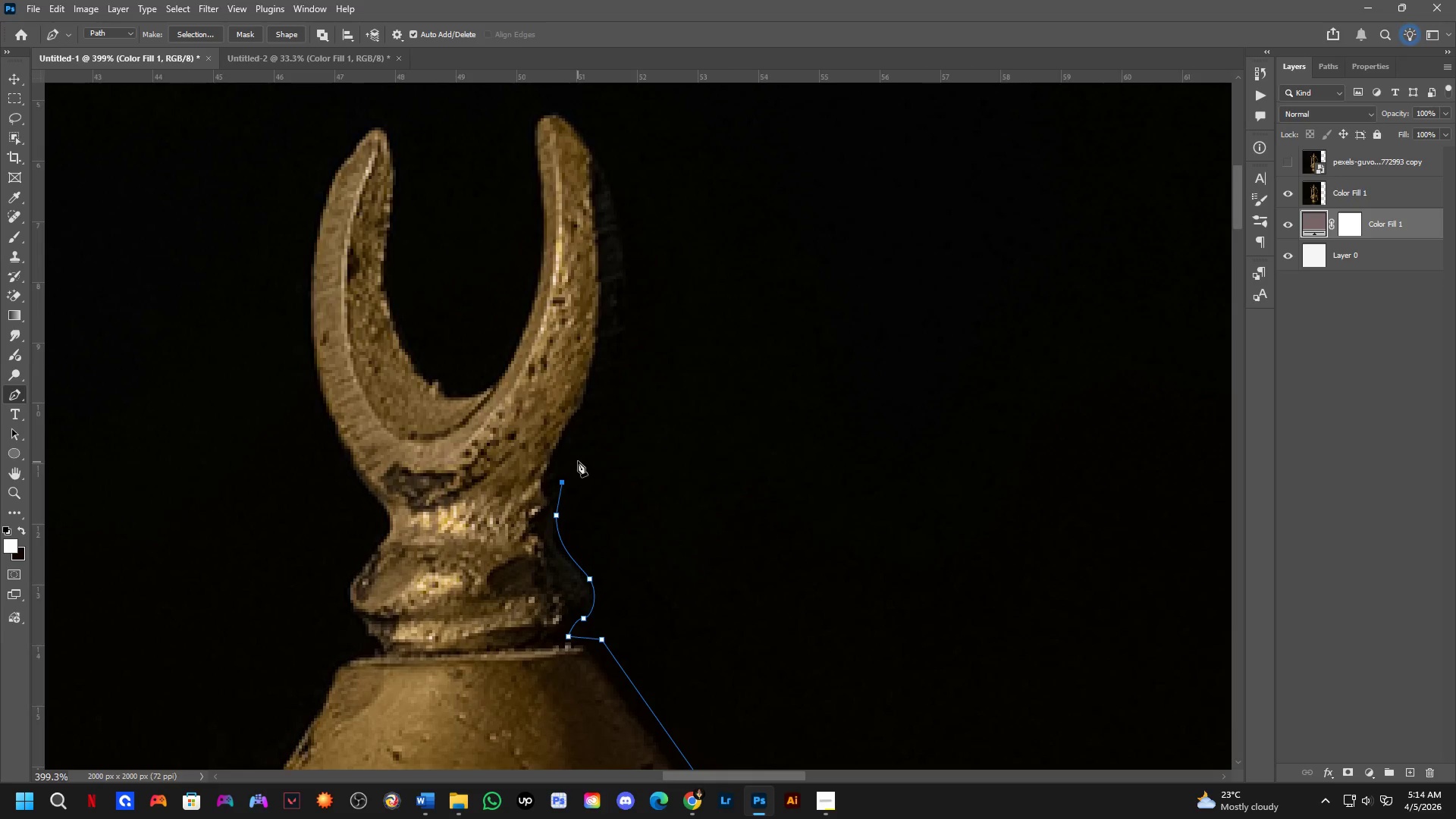 
hold_key(key=Space, duration=0.48)
 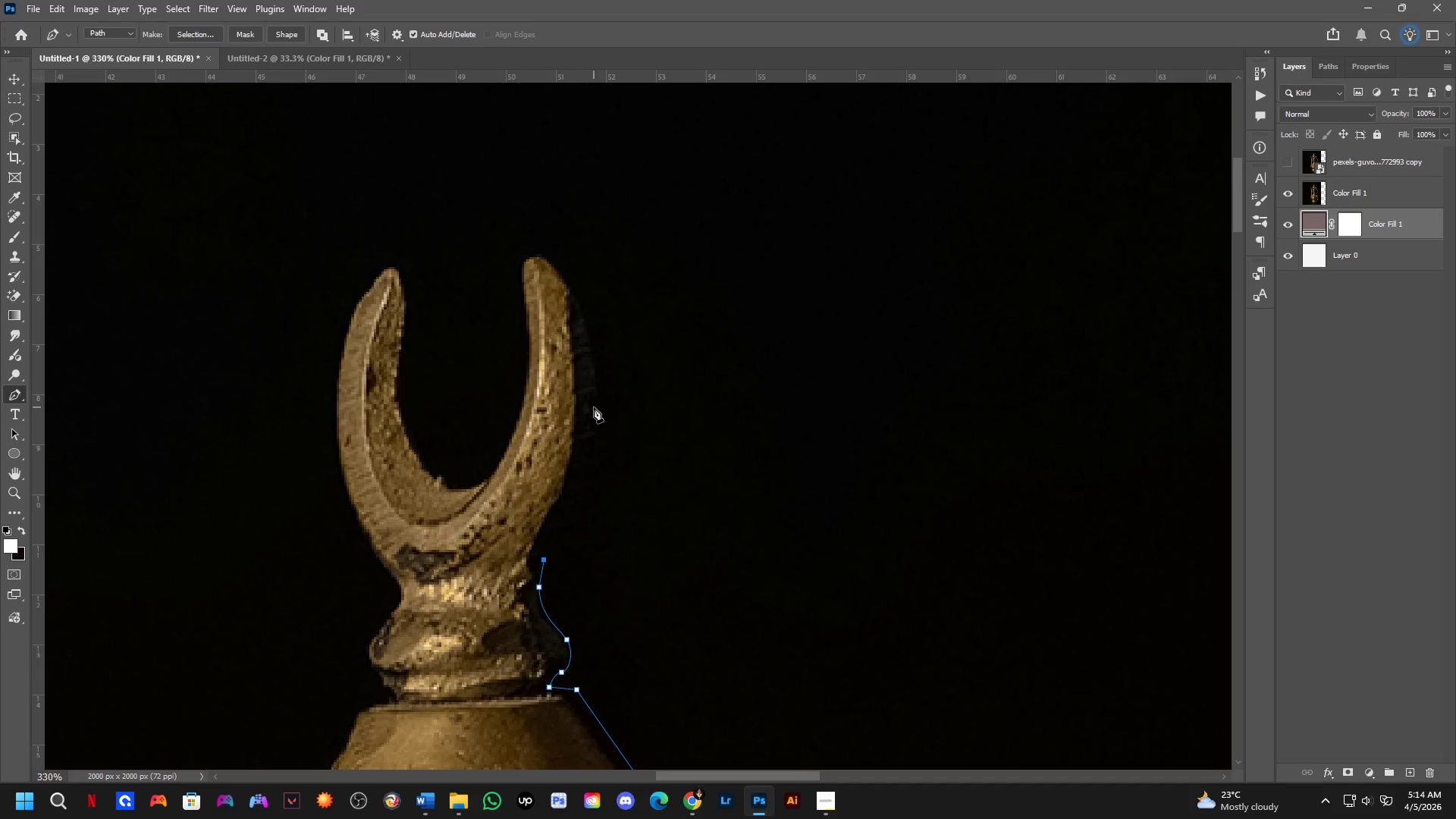 
left_click_drag(start_coordinate=[619, 404], to_coordinate=[598, 485])
 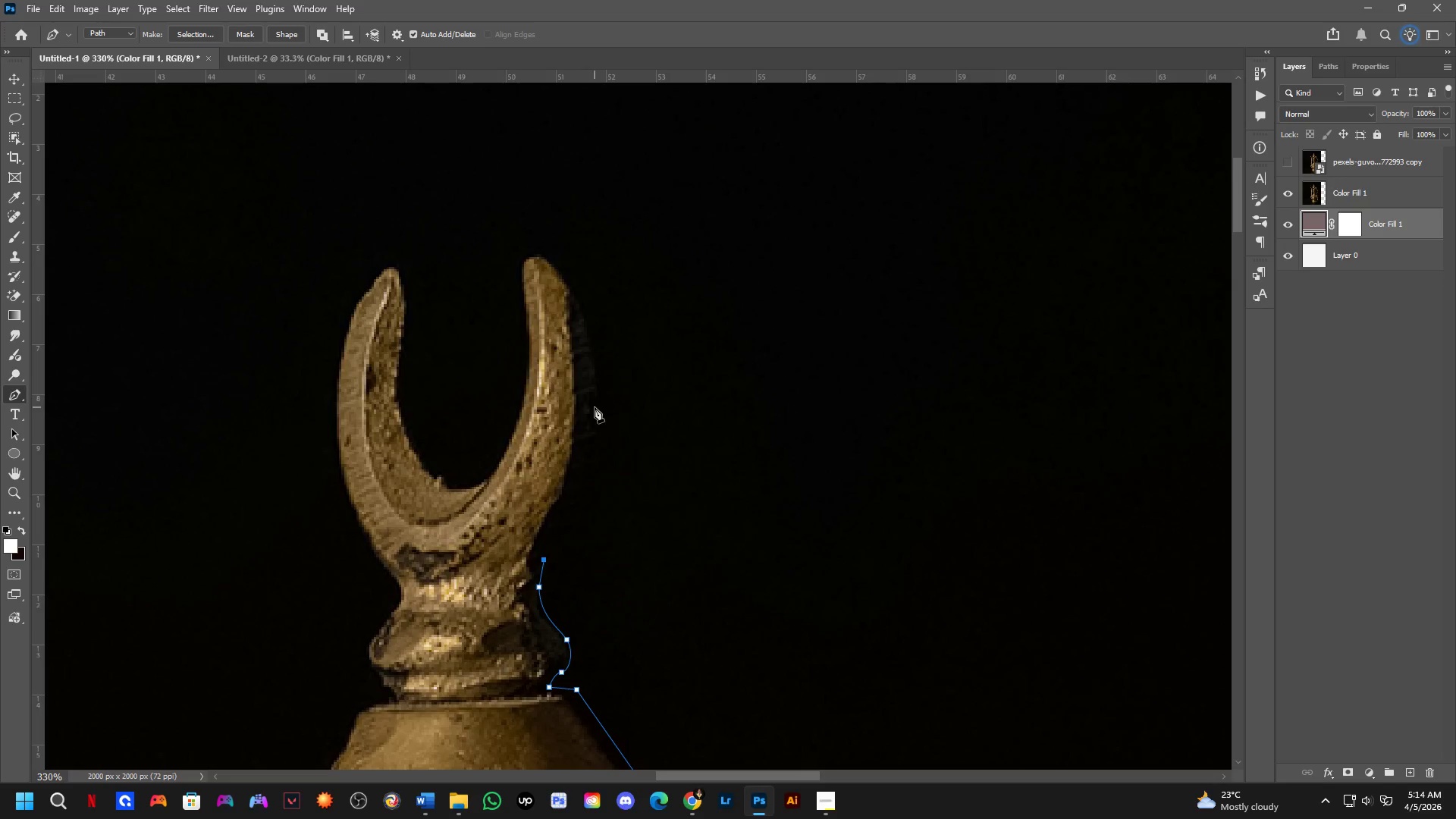 
scroll: coordinate [578, 460], scroll_direction: down, amount: 2.0
 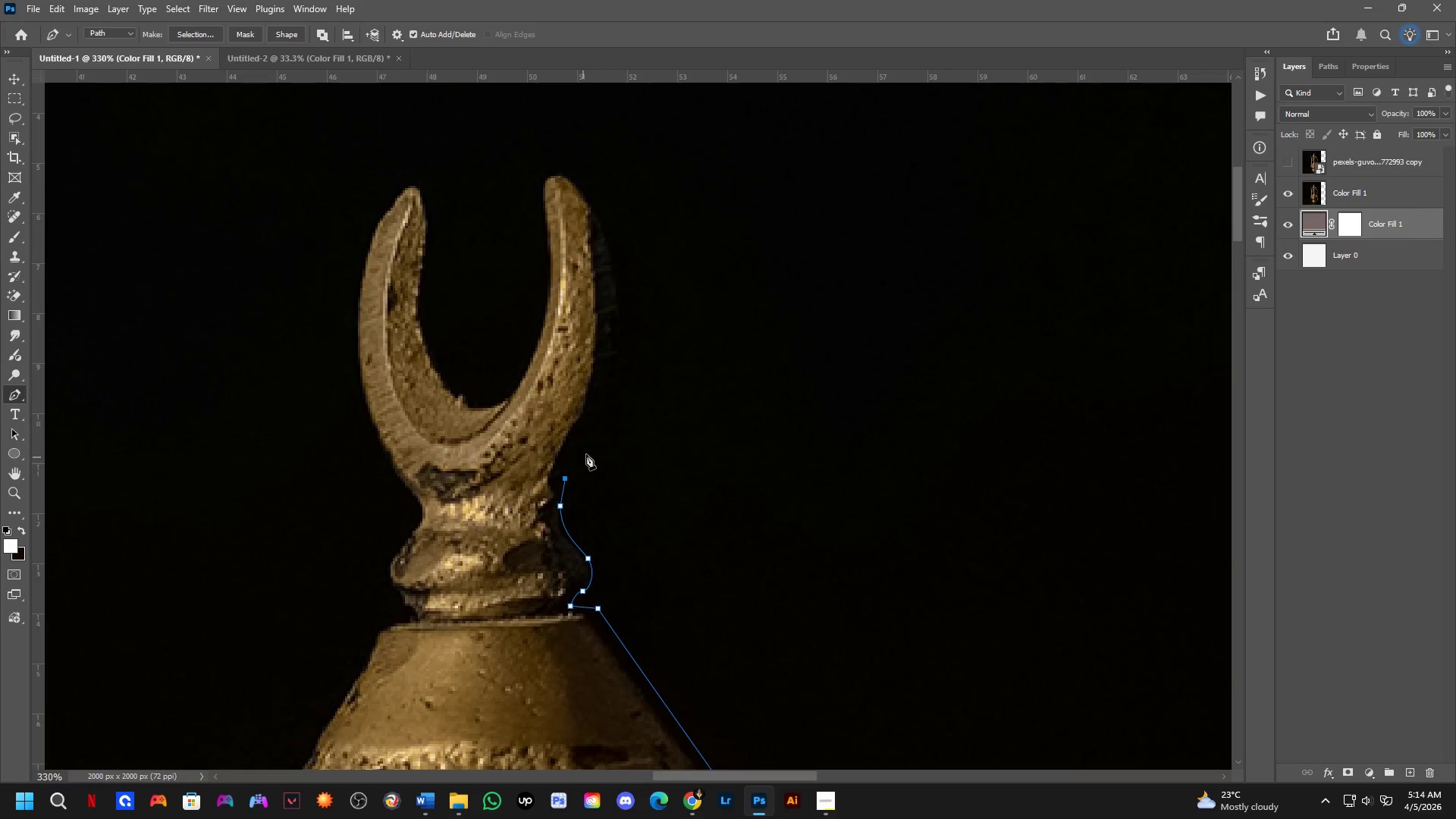 
left_click_drag(start_coordinate=[597, 403], to_coordinate=[592, 286])
 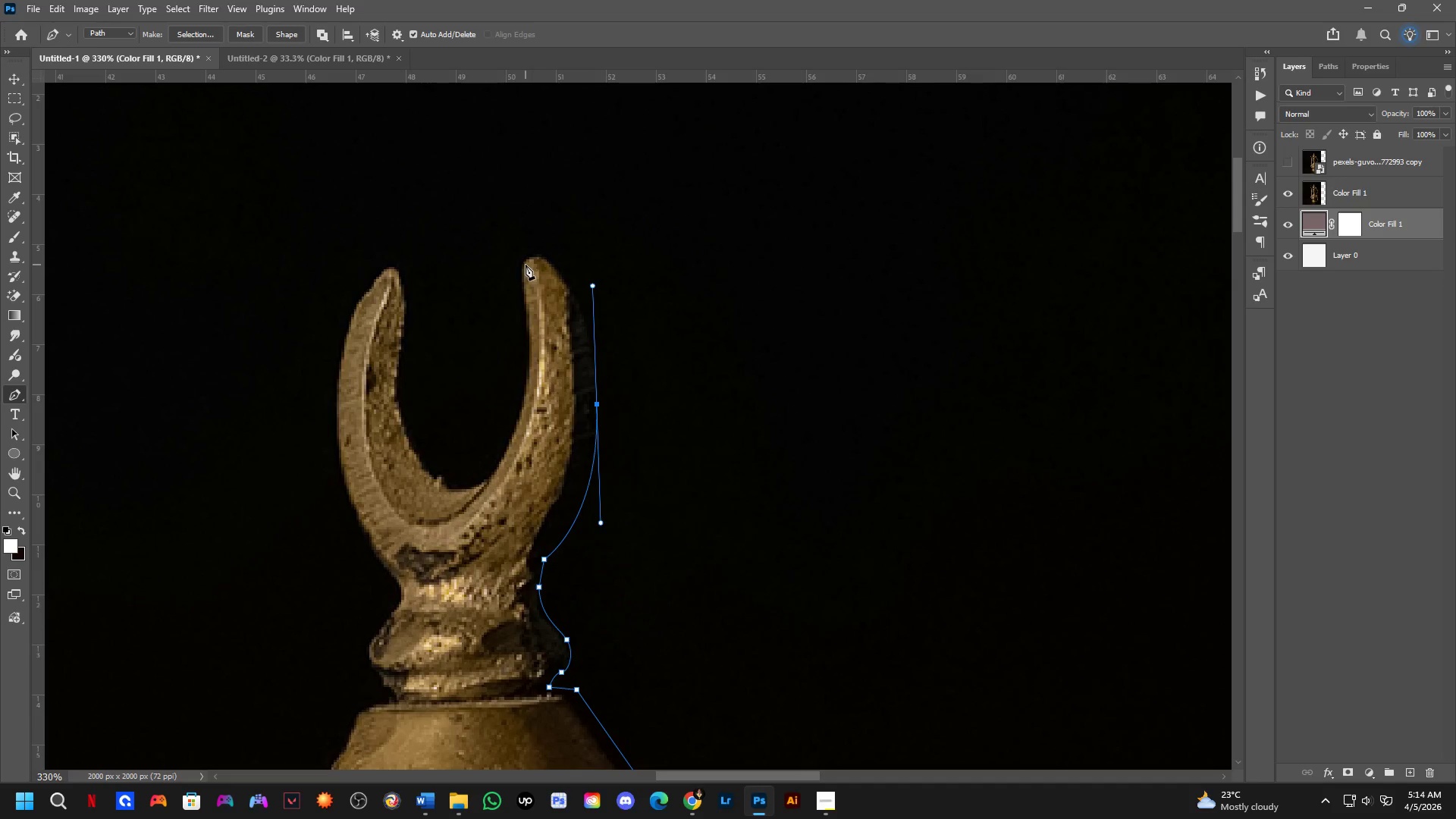 
left_click_drag(start_coordinate=[522, 268], to_coordinate=[491, 324])
 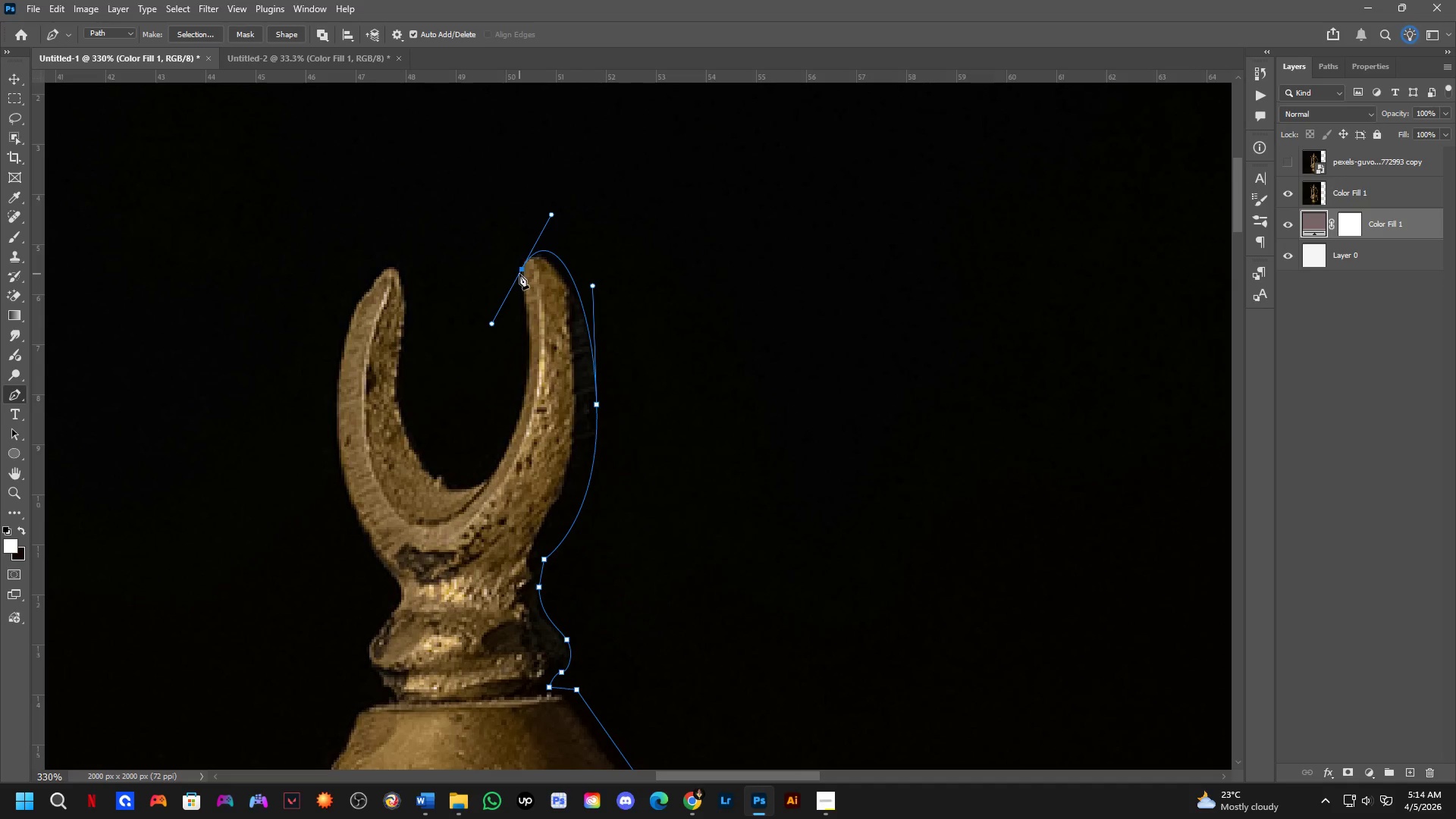 
hold_key(key=AltLeft, duration=0.58)
 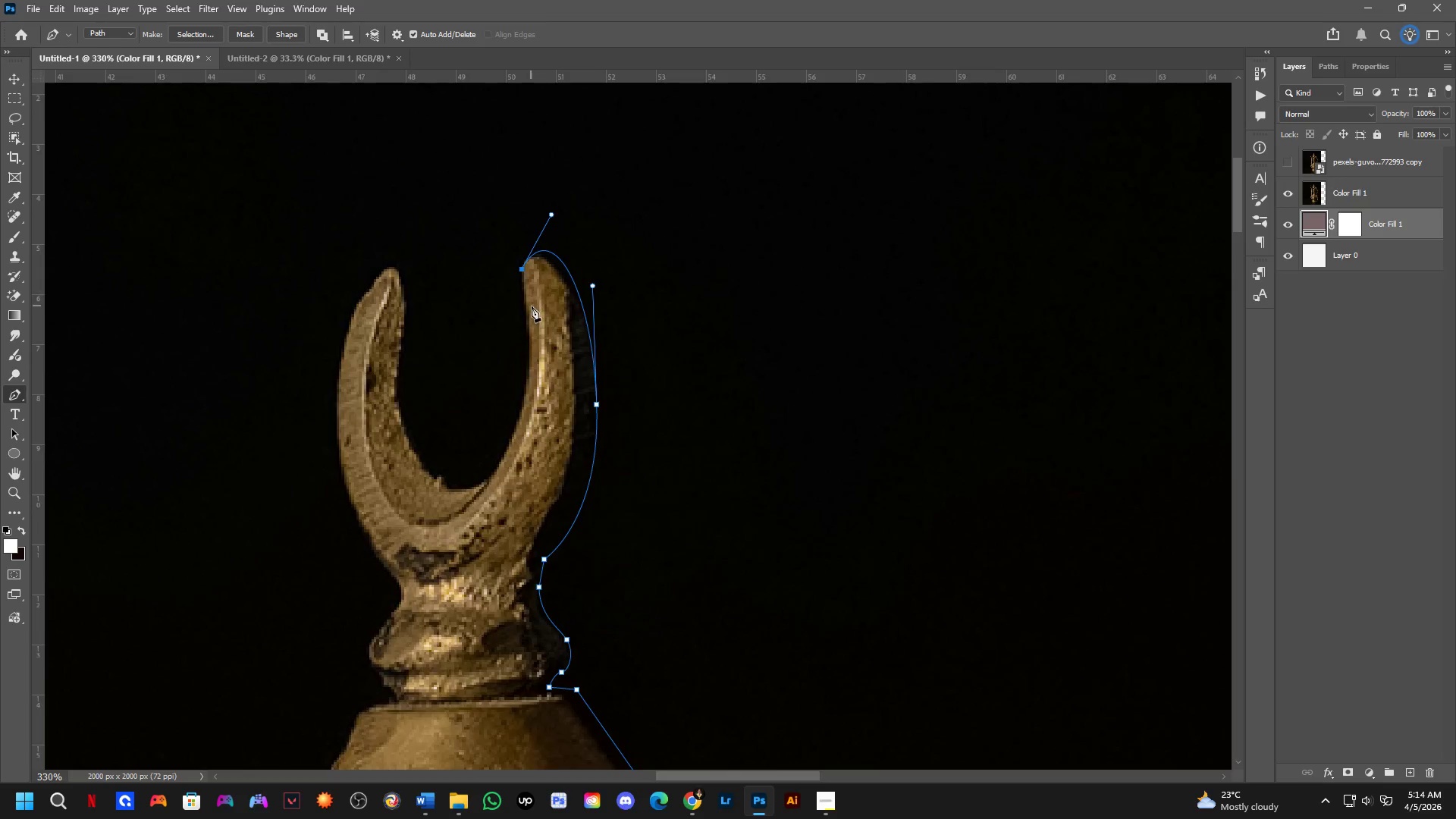 
scroll: coordinate [528, 299], scroll_direction: up, amount: 5.0
 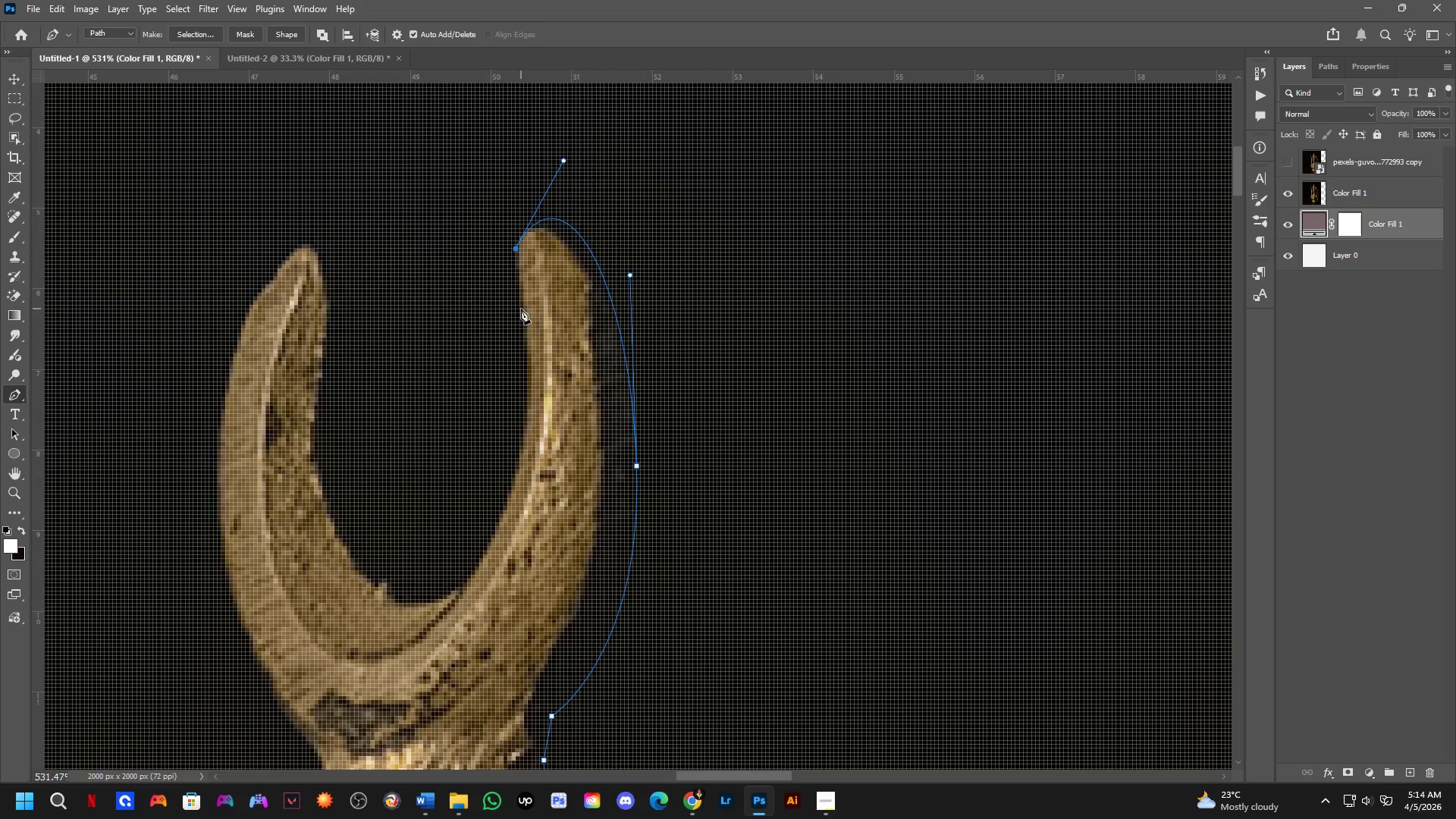 
scroll: coordinate [521, 309], scroll_direction: down, amount: 4.0
 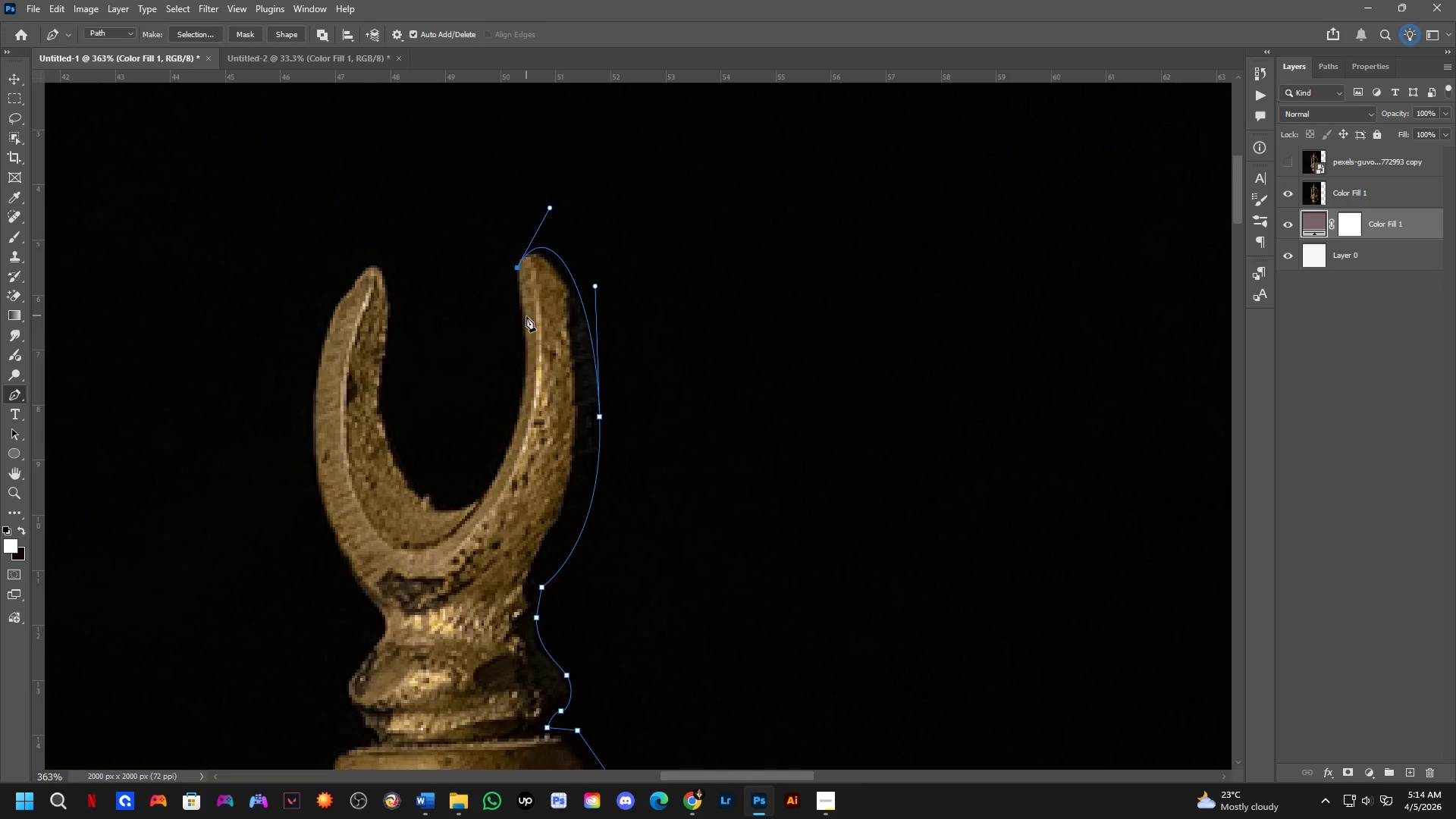 
left_click_drag(start_coordinate=[526, 333], to_coordinate=[529, 356])
 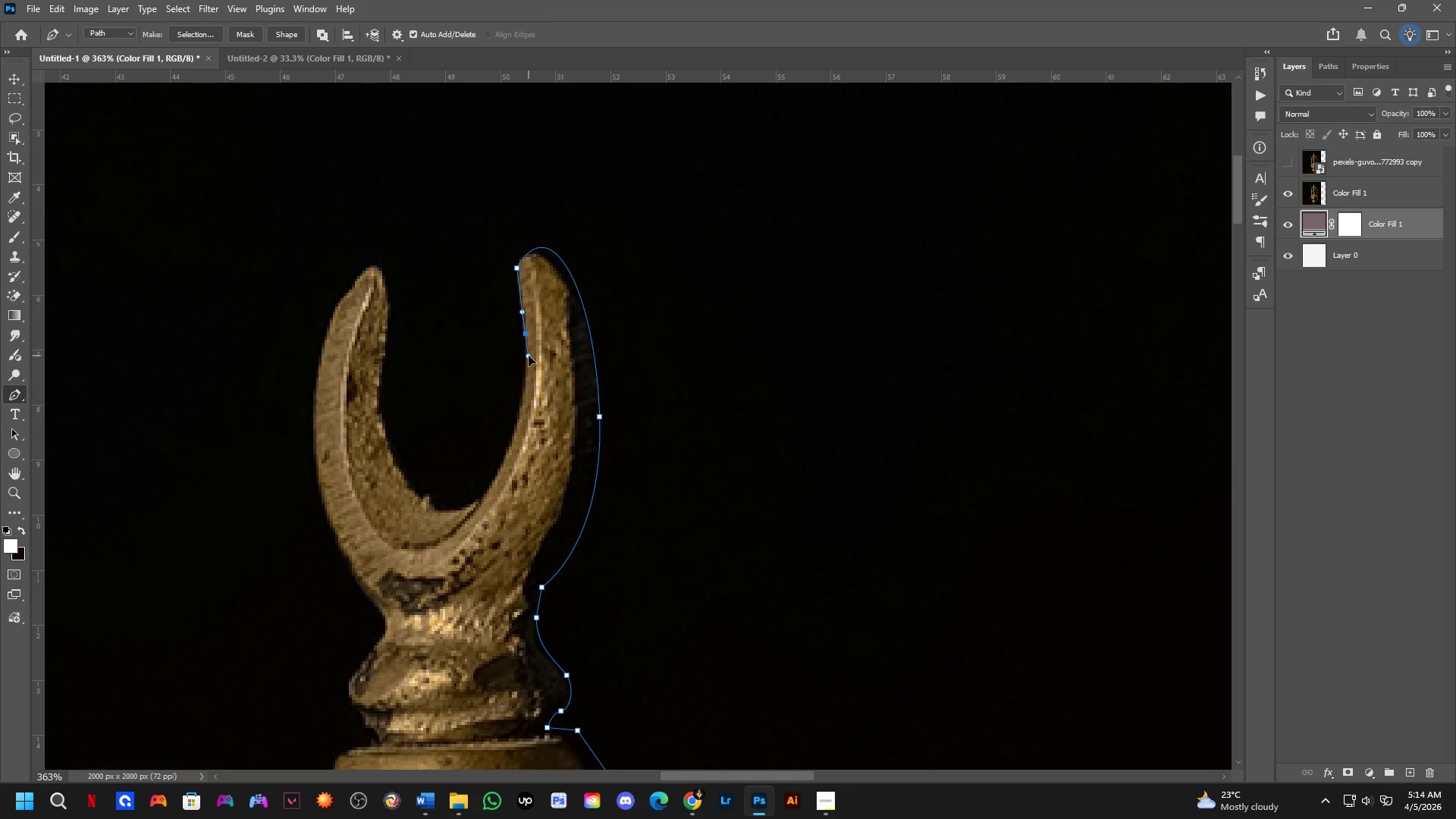 
key(Control+ControlLeft)
 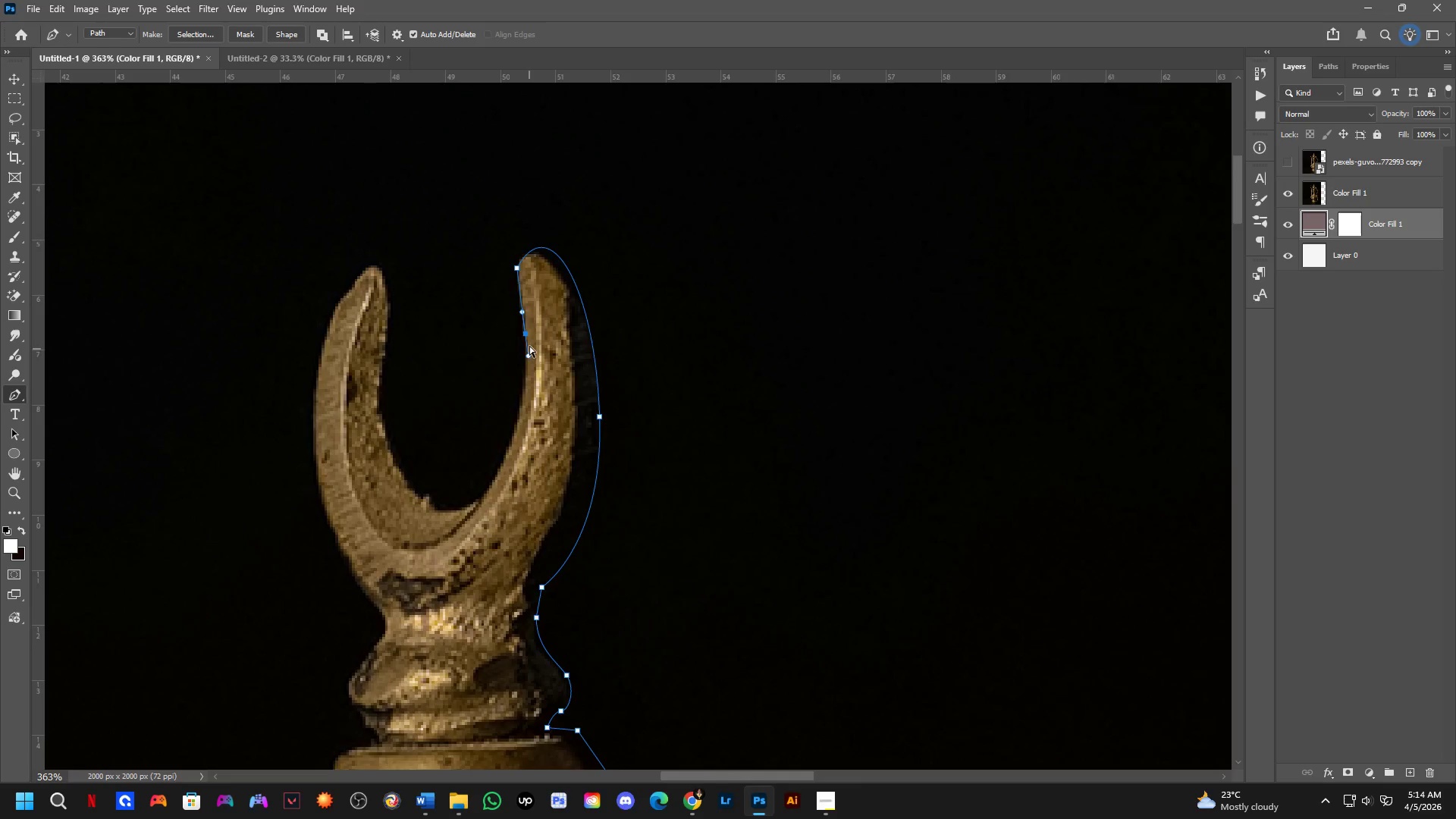 
key(Control+Z)
 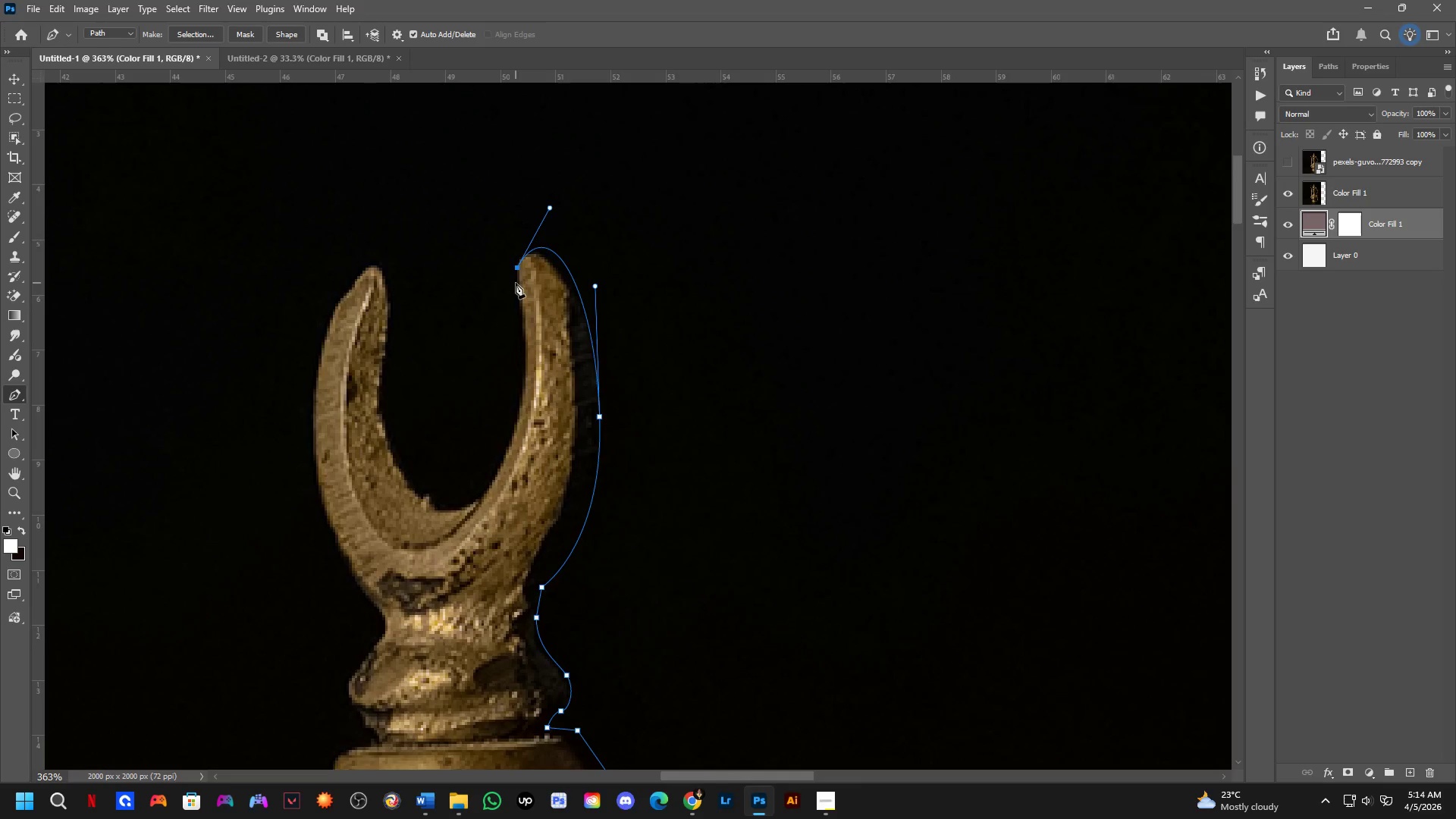 
hold_key(key=ControlLeft, duration=1.59)
left_click_drag(start_coordinate=[516, 271], to_coordinate=[519, 264])
 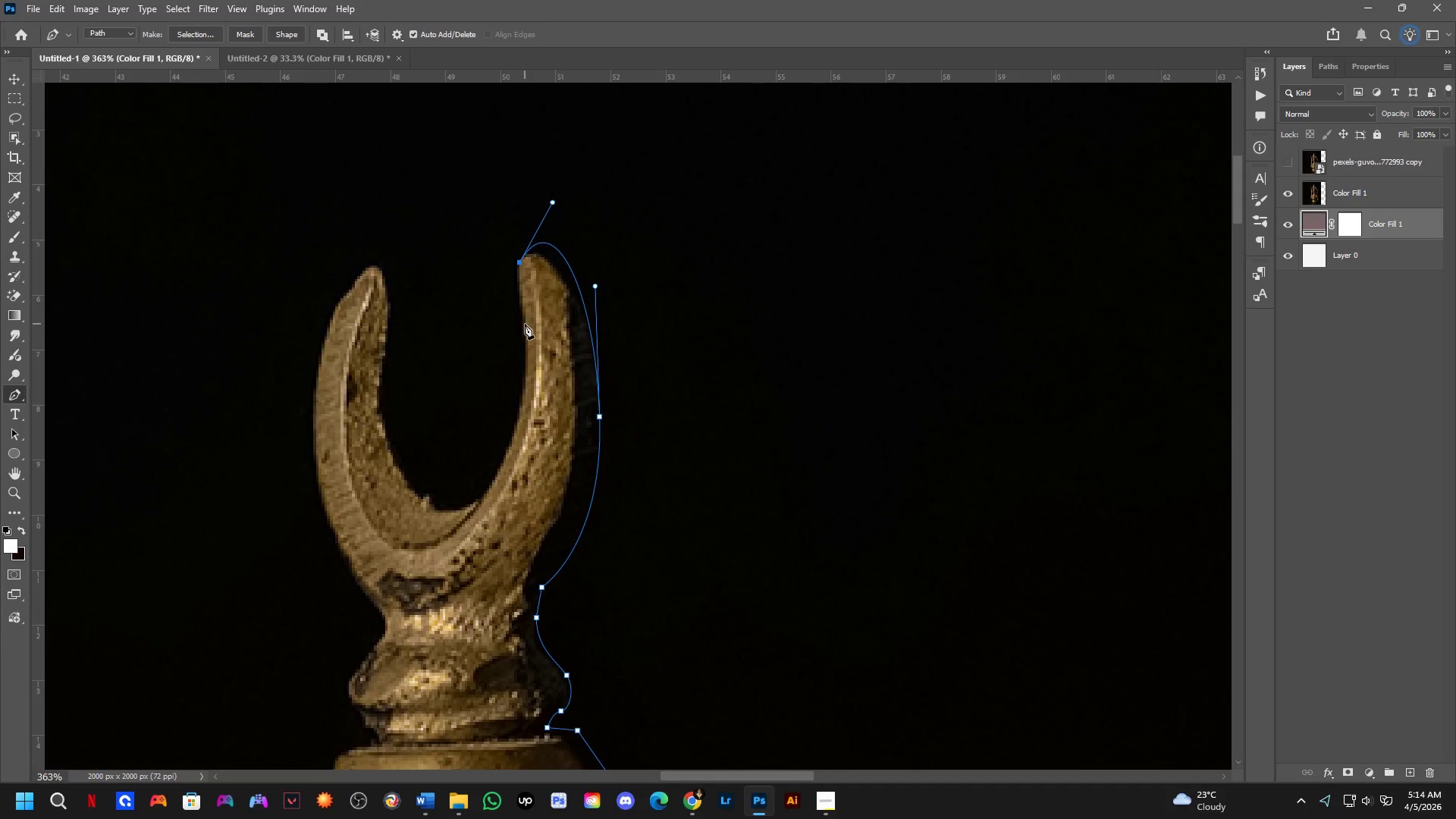 
left_click_drag(start_coordinate=[527, 331], to_coordinate=[529, 354])
 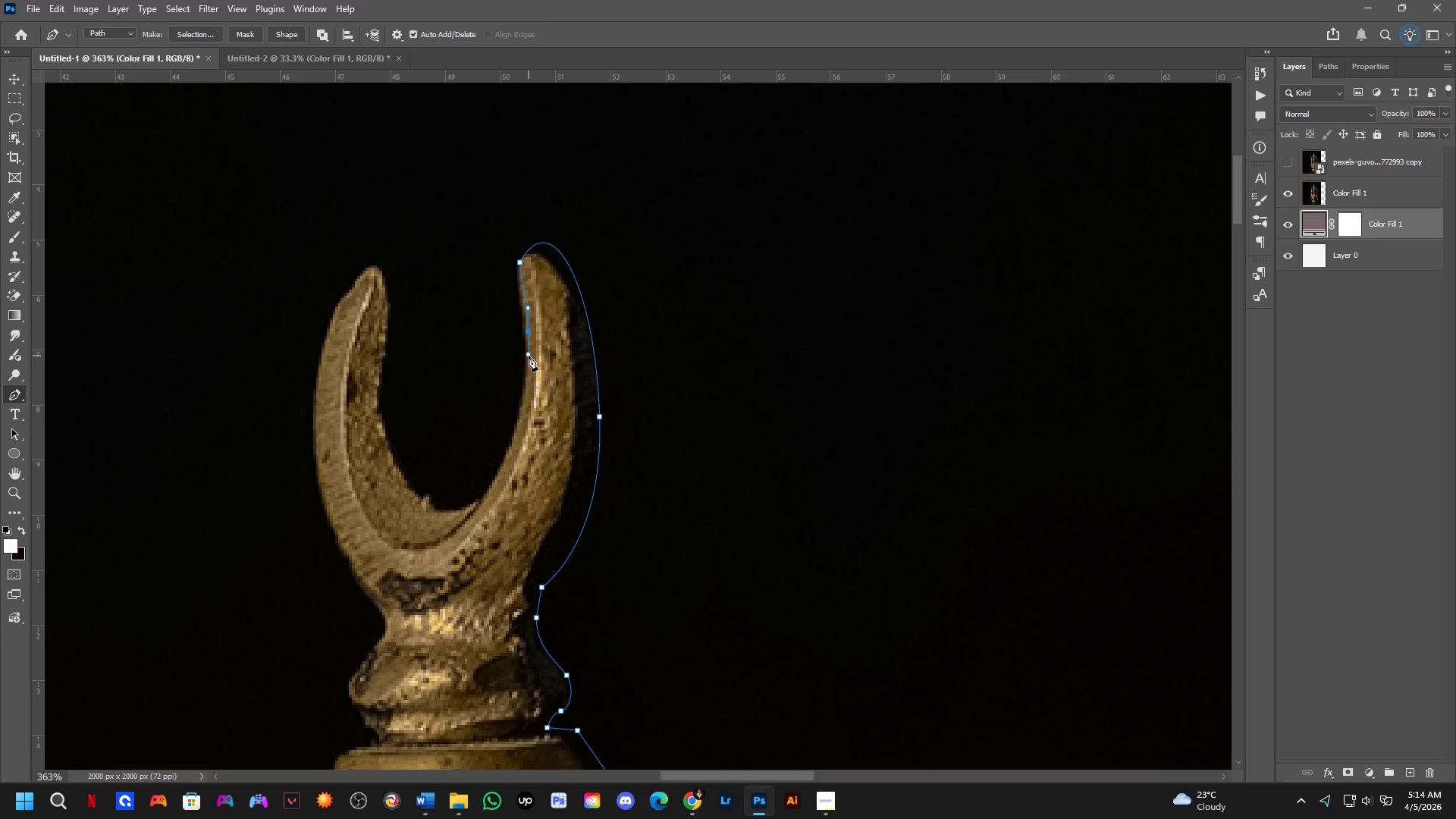 
key(Control+ControlLeft)
 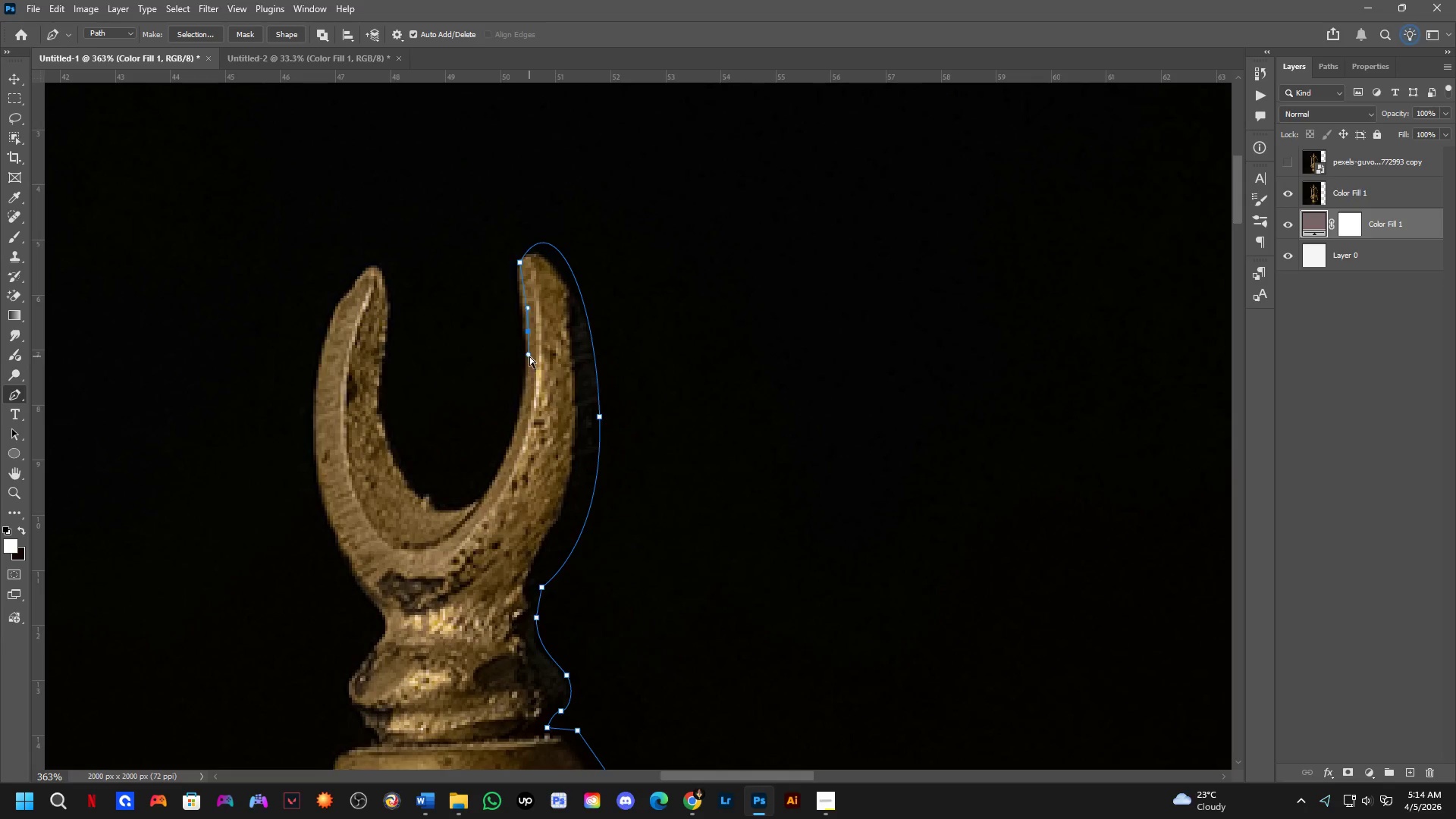 
key(Control+Z)
 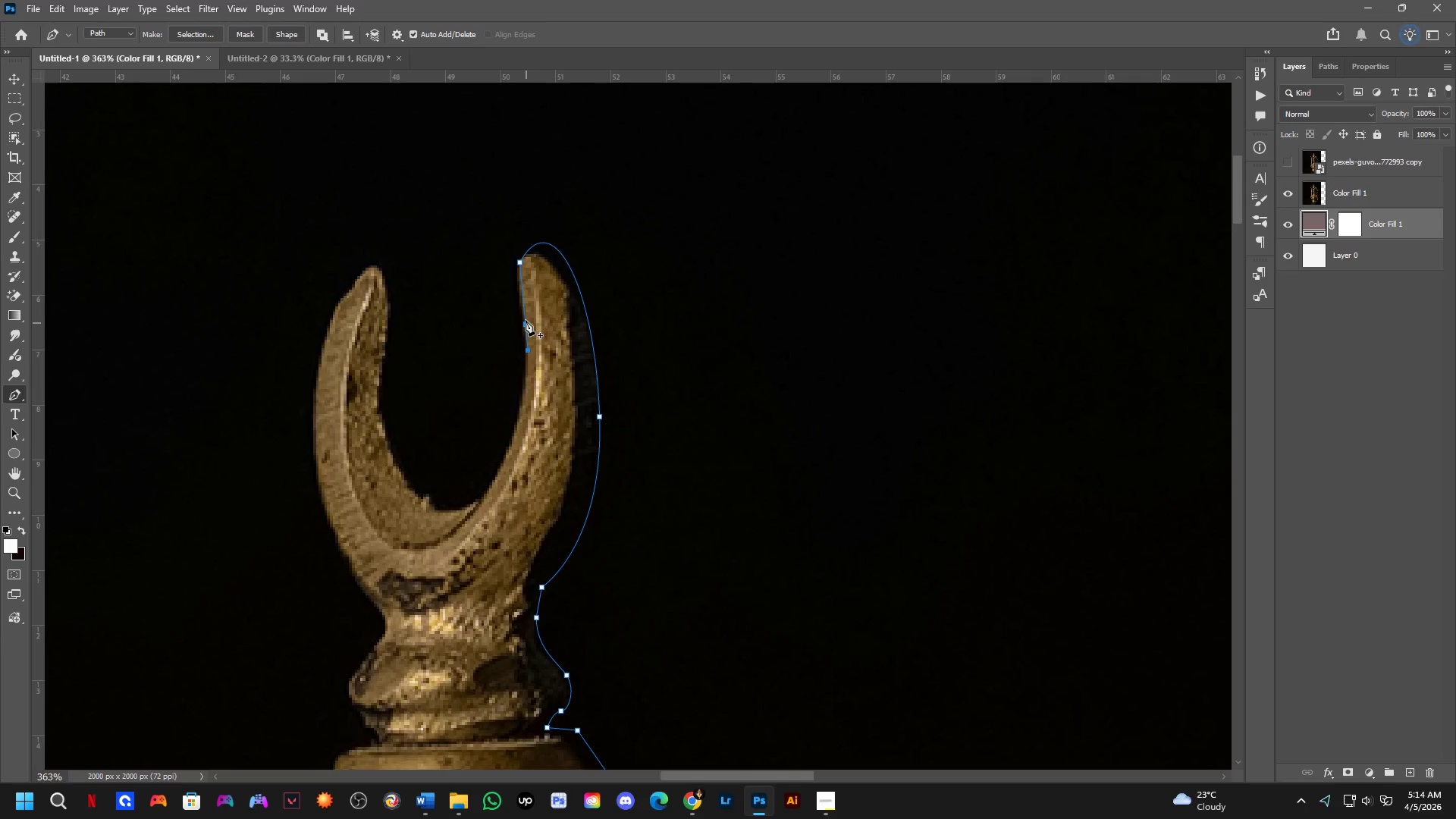 
left_click([524, 312])
 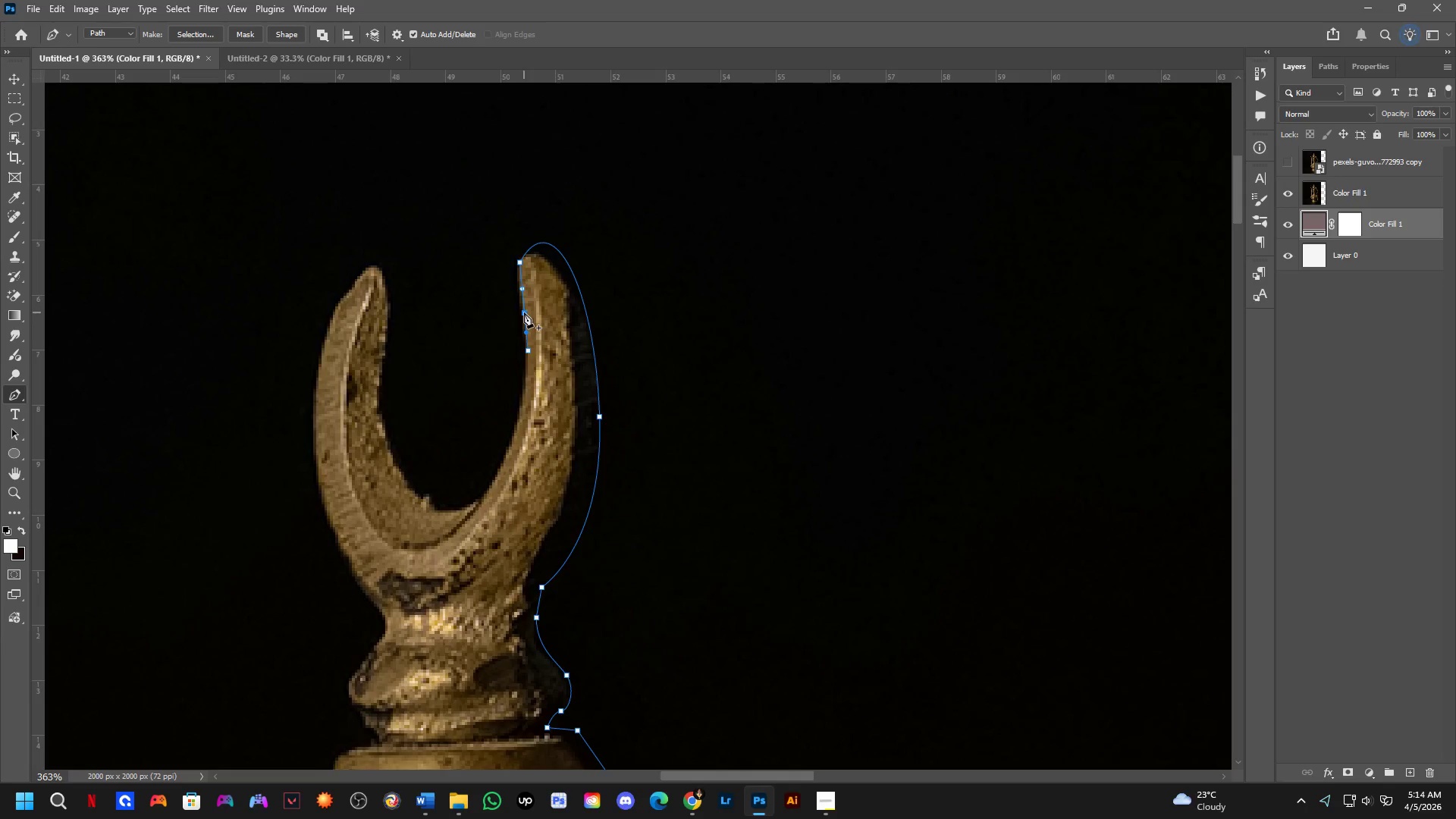 
key(Control+ControlLeft)
 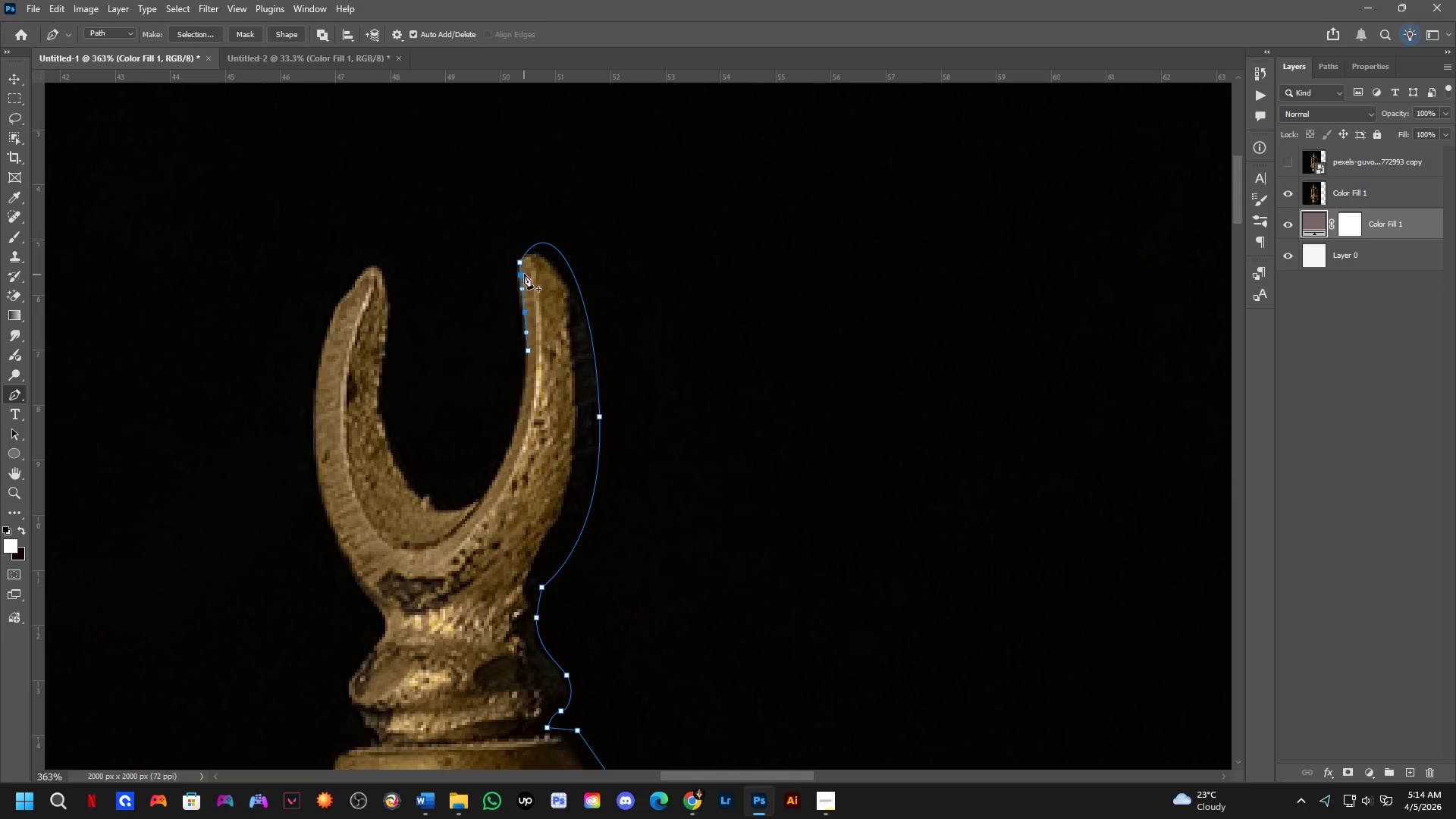 
hold_key(key=ControlLeft, duration=1.55)
left_click_drag(start_coordinate=[521, 264], to_coordinate=[516, 268])
 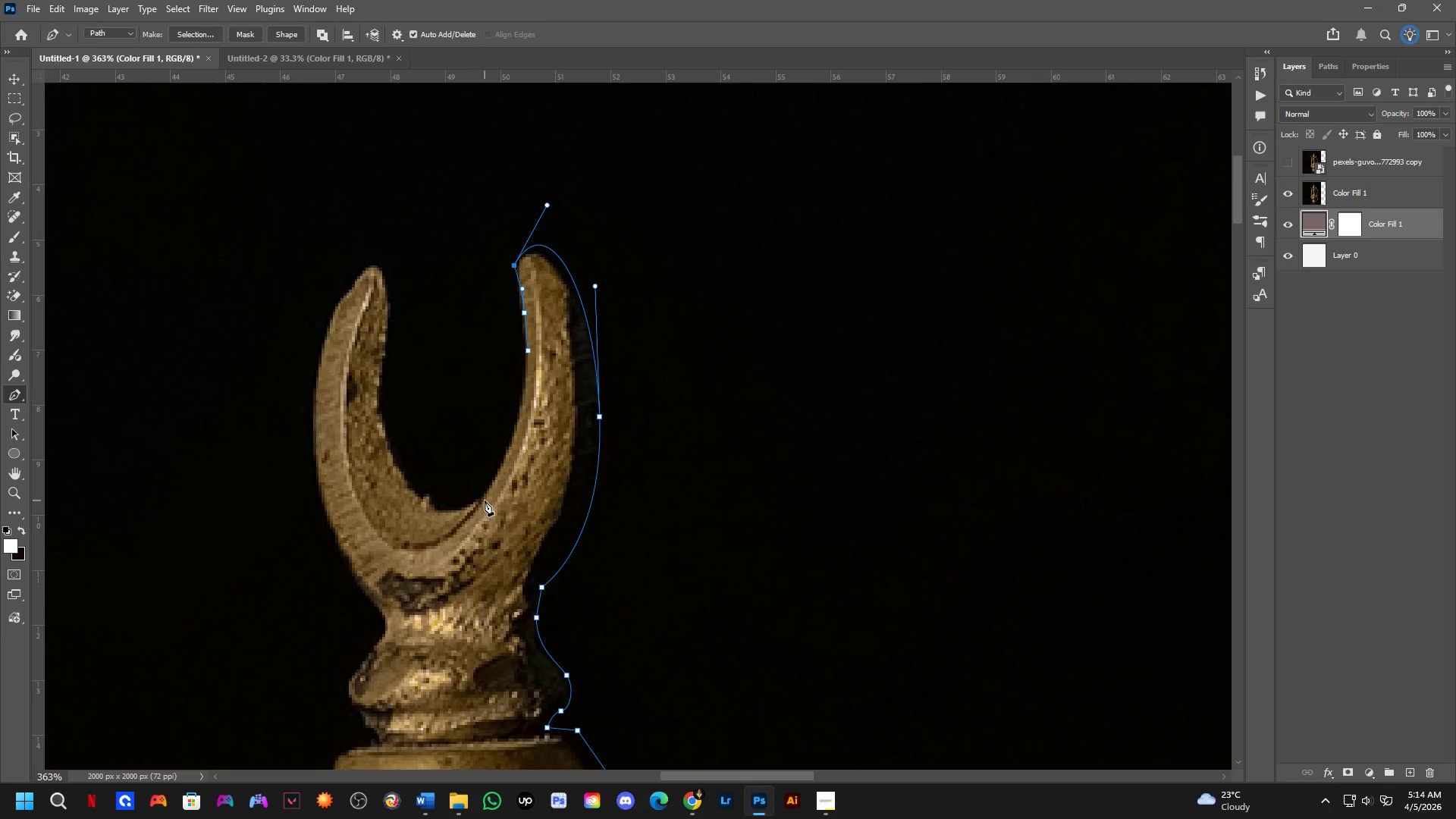 
left_click_drag(start_coordinate=[482, 500], to_coordinate=[443, 542])
 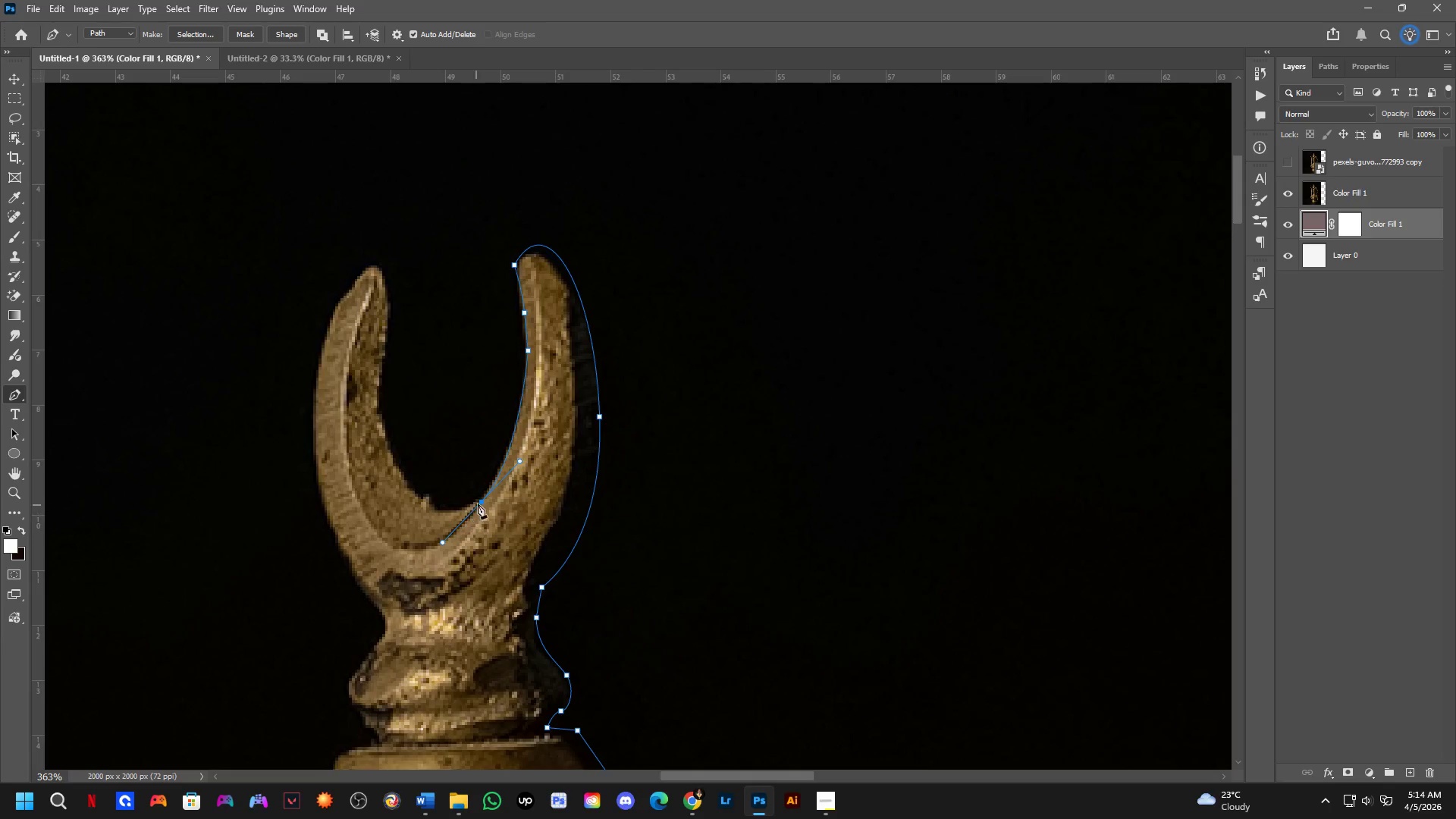 
hold_key(key=AltLeft, duration=0.41)
left_click([481, 500])
 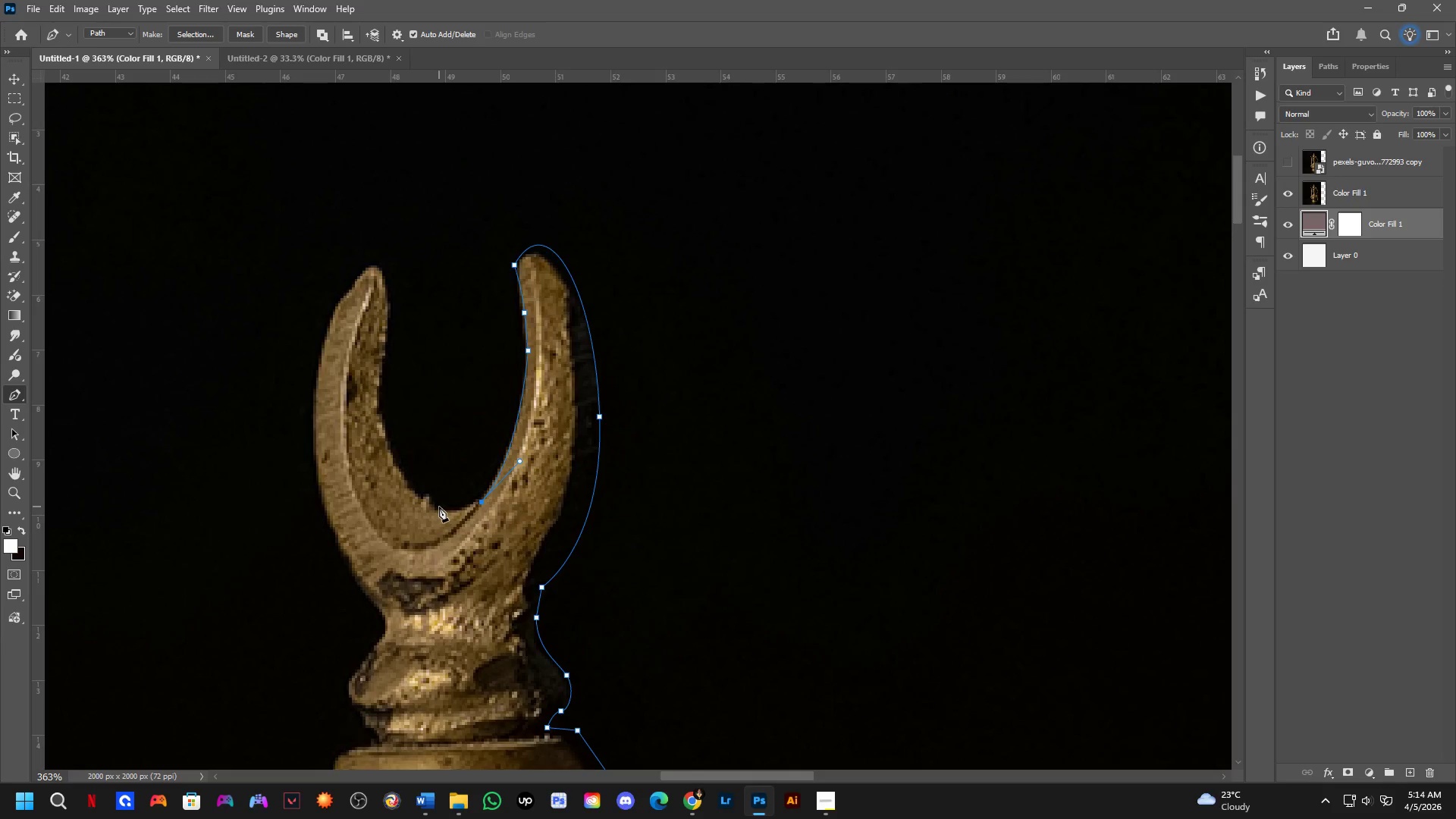 
left_click_drag(start_coordinate=[431, 507], to_coordinate=[419, 494])
 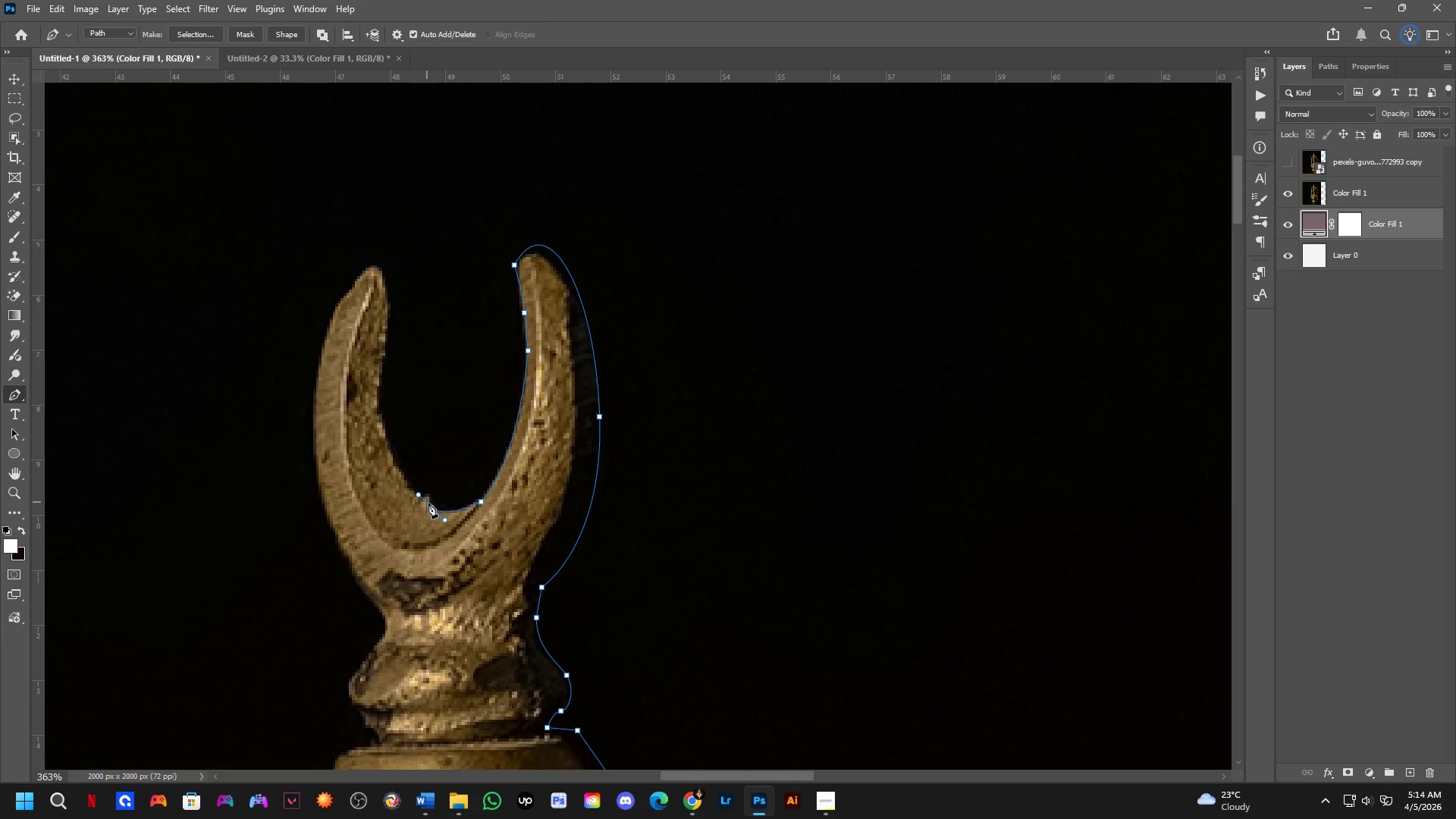 
hold_key(key=AltLeft, duration=0.31)
left_click([432, 507])
 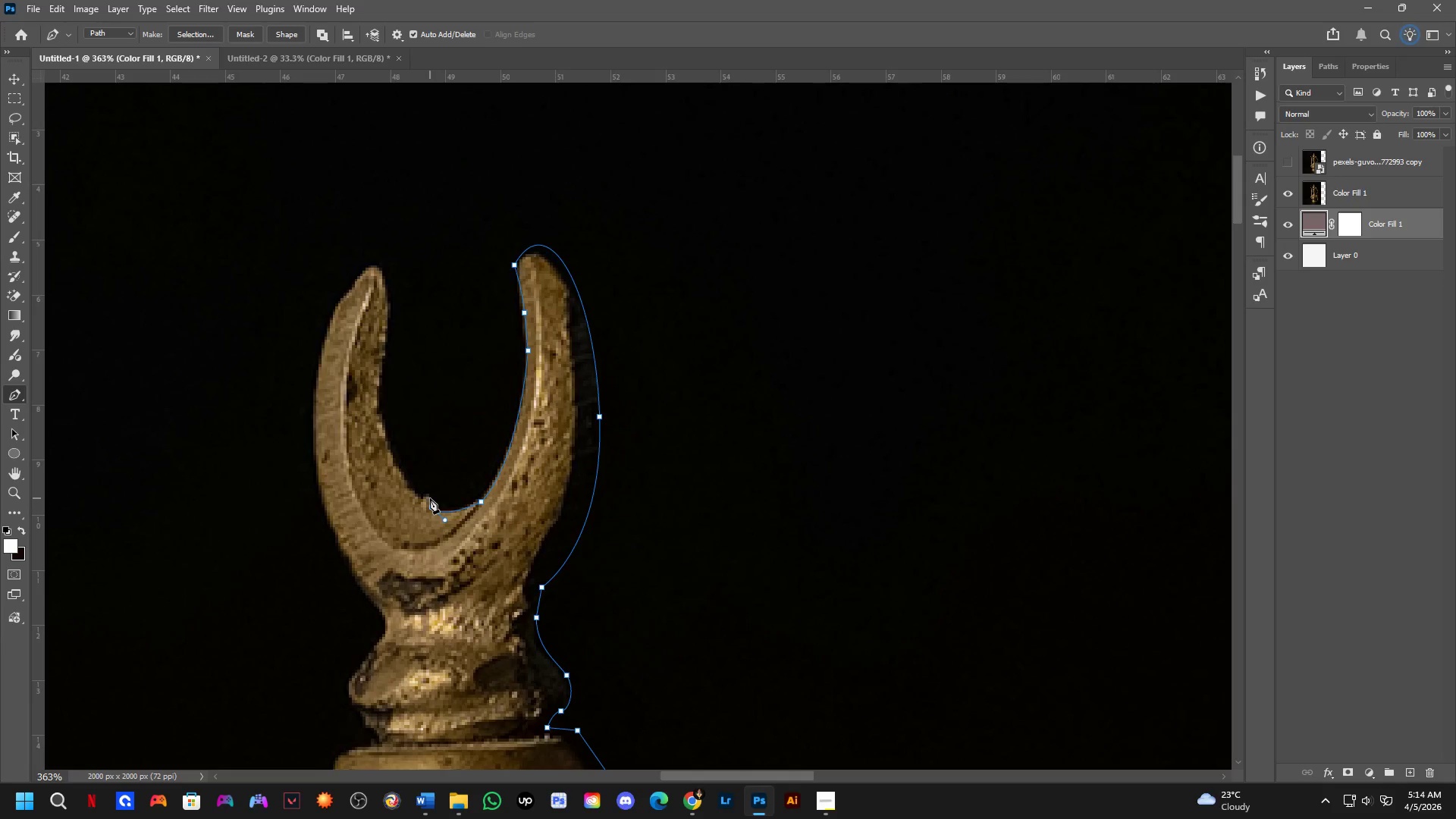 
double_click([430, 498])
 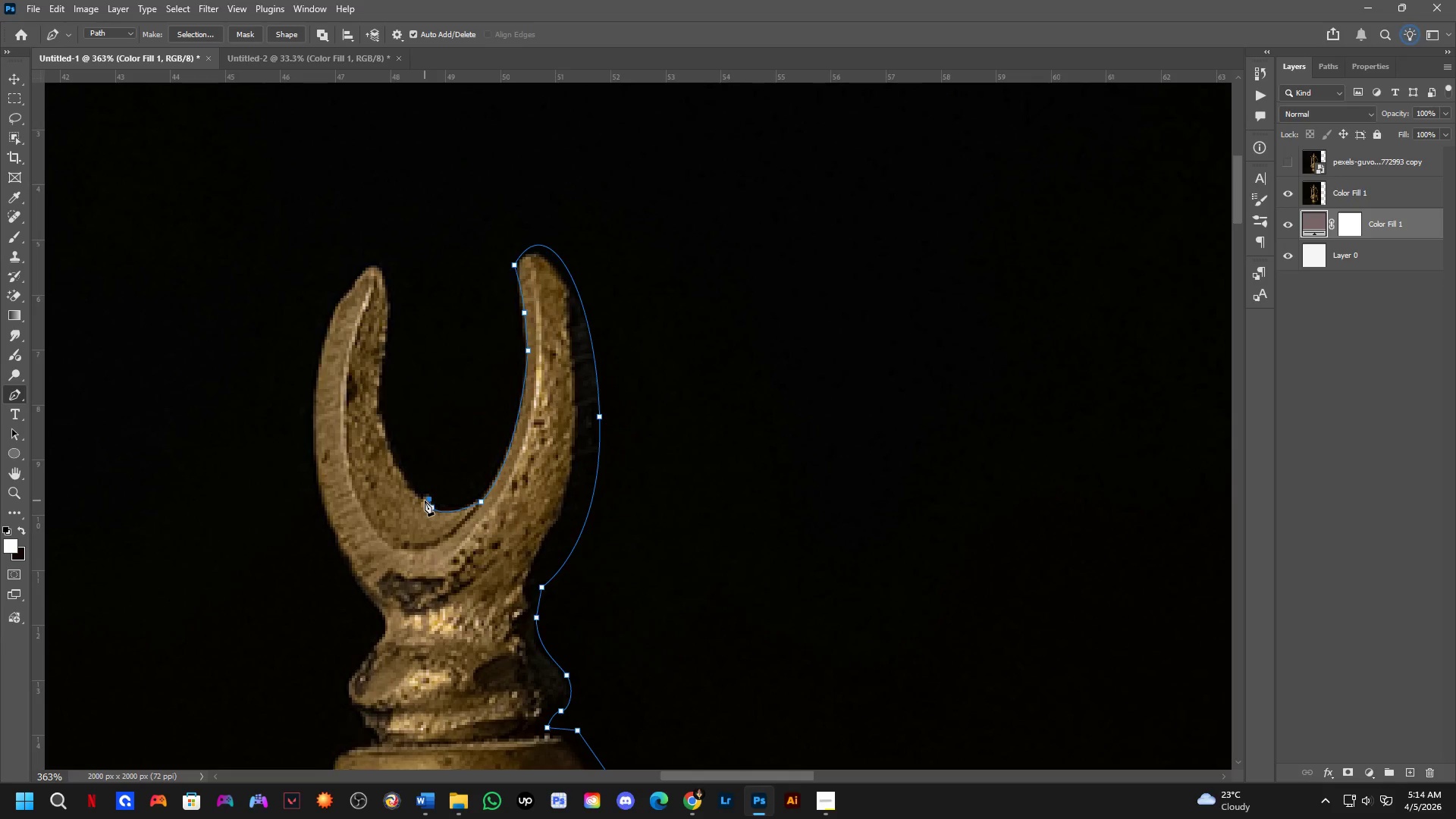 
triple_click([424, 500])
 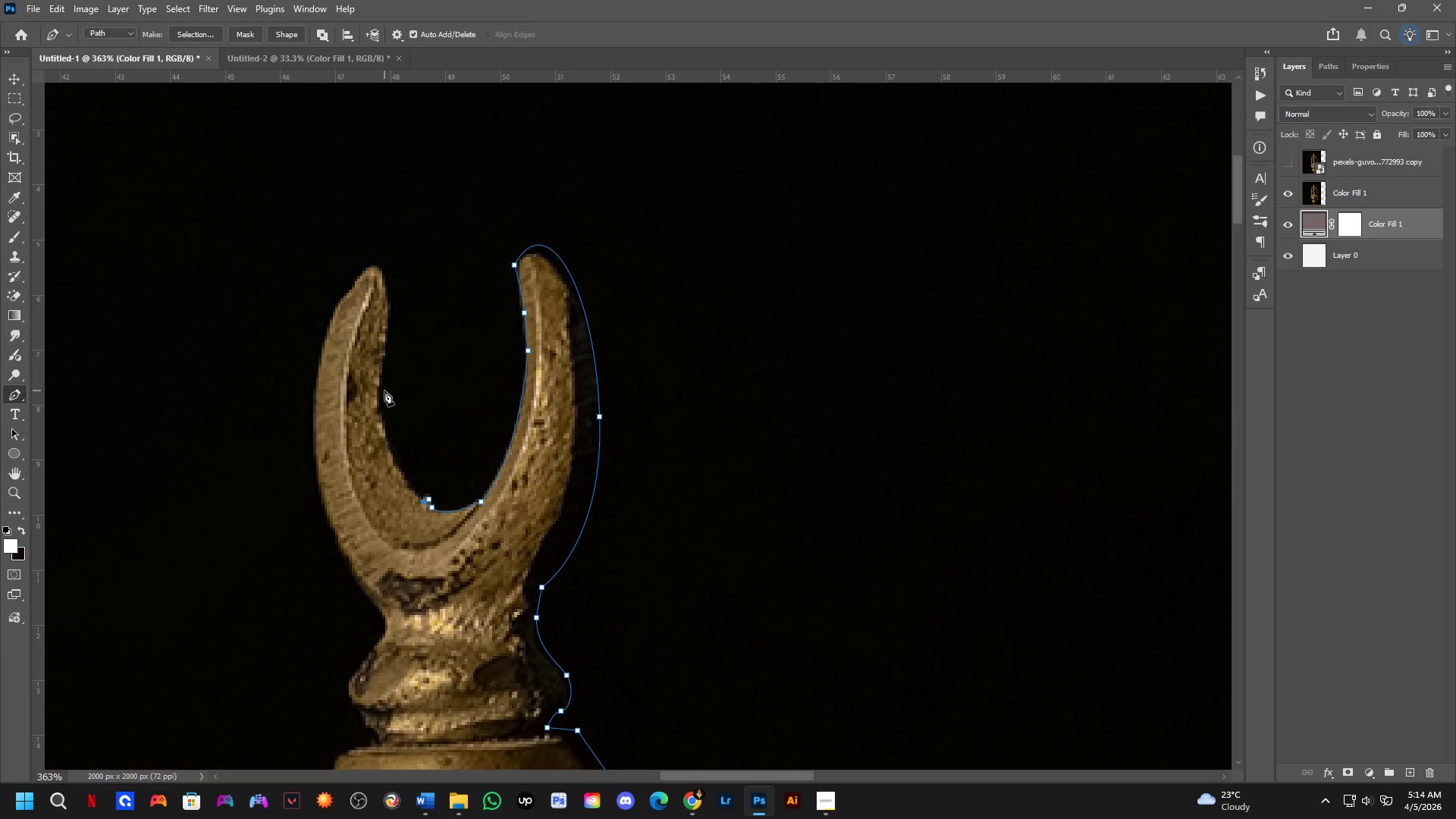 
left_click_drag(start_coordinate=[384, 391], to_coordinate=[382, 293])
 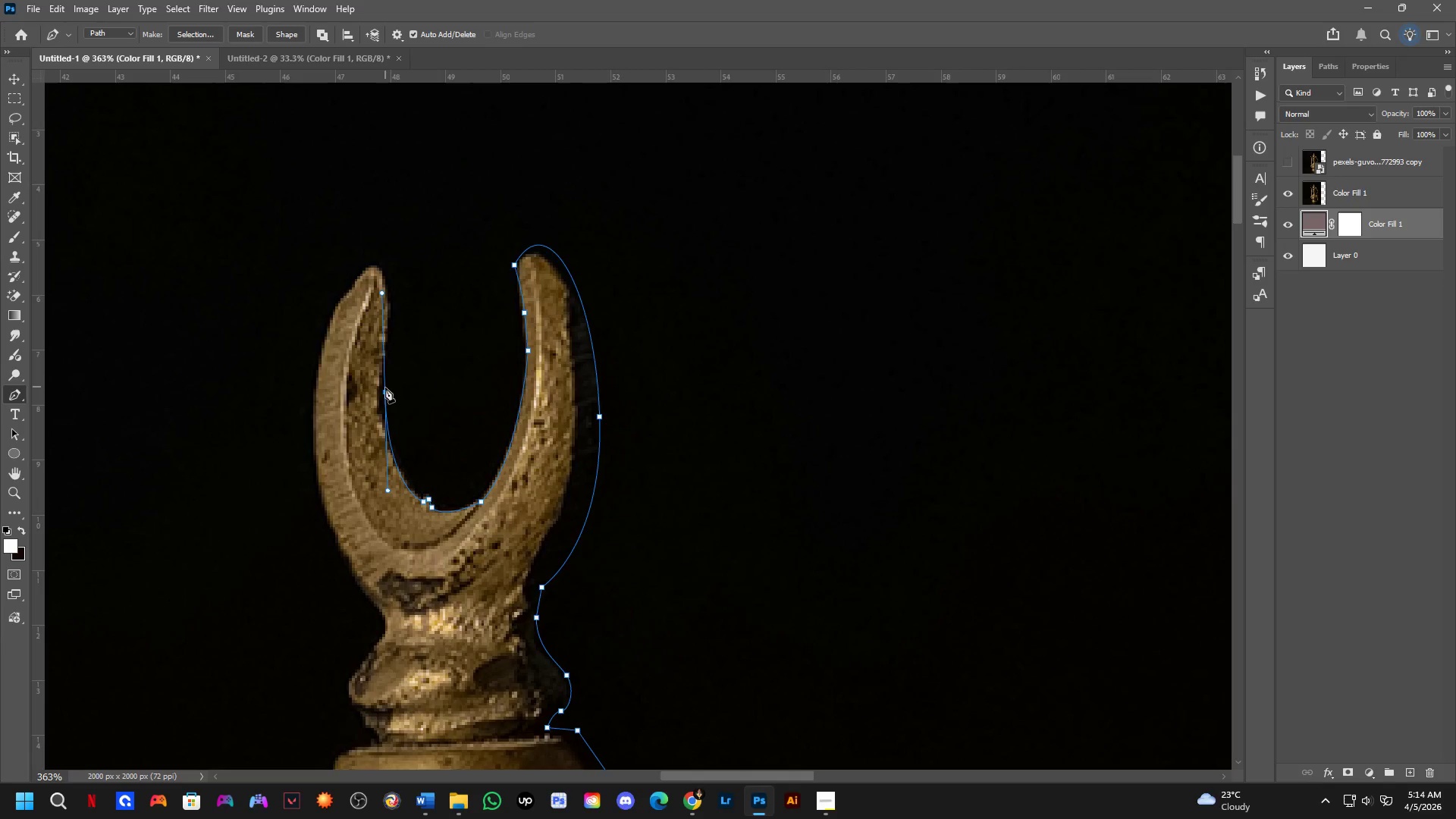 
hold_key(key=ControlLeft, duration=2.25)
left_click_drag(start_coordinate=[390, 393], to_coordinate=[384, 394])
 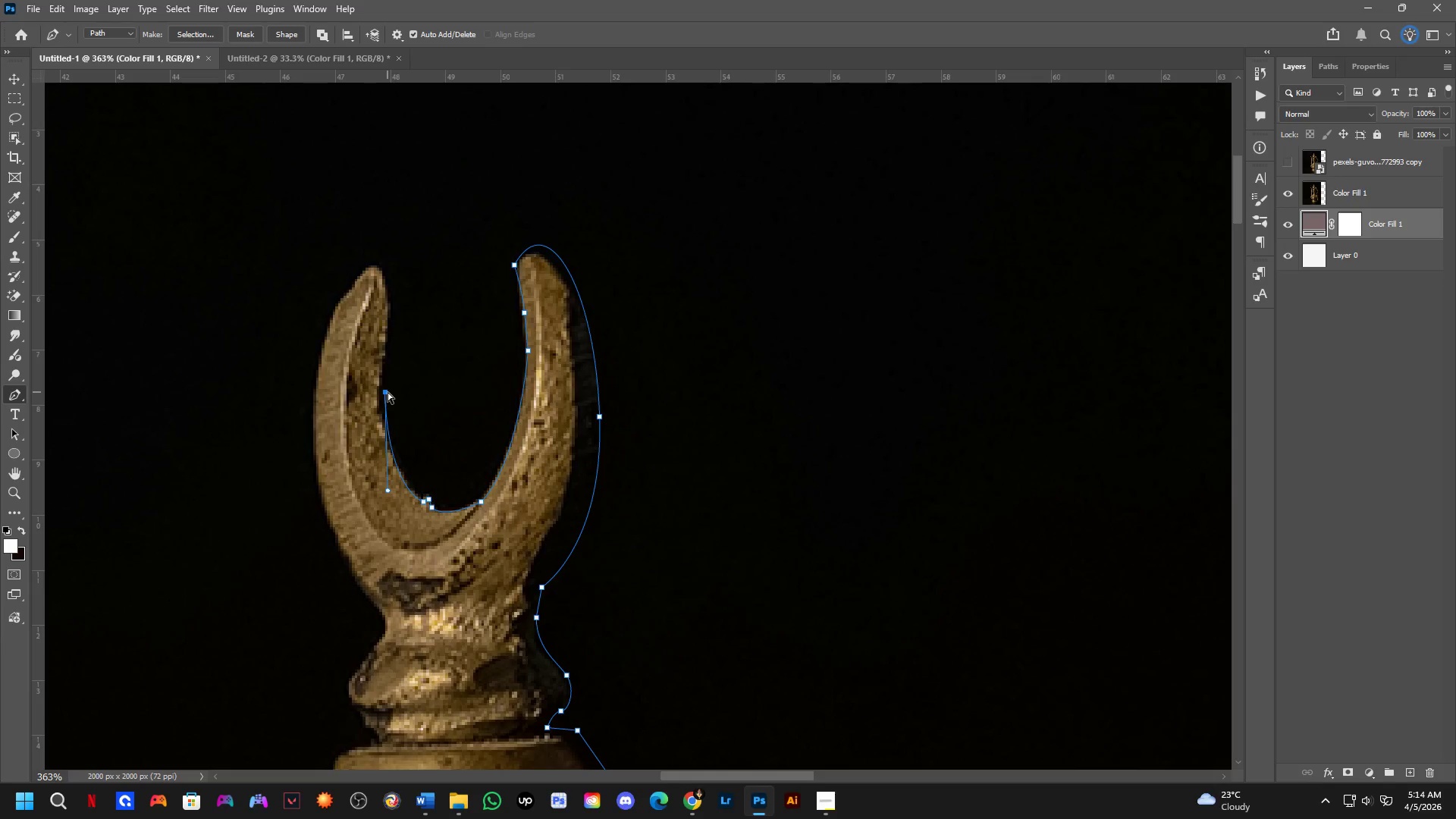 
left_click_drag(start_coordinate=[387, 391], to_coordinate=[383, 391])
 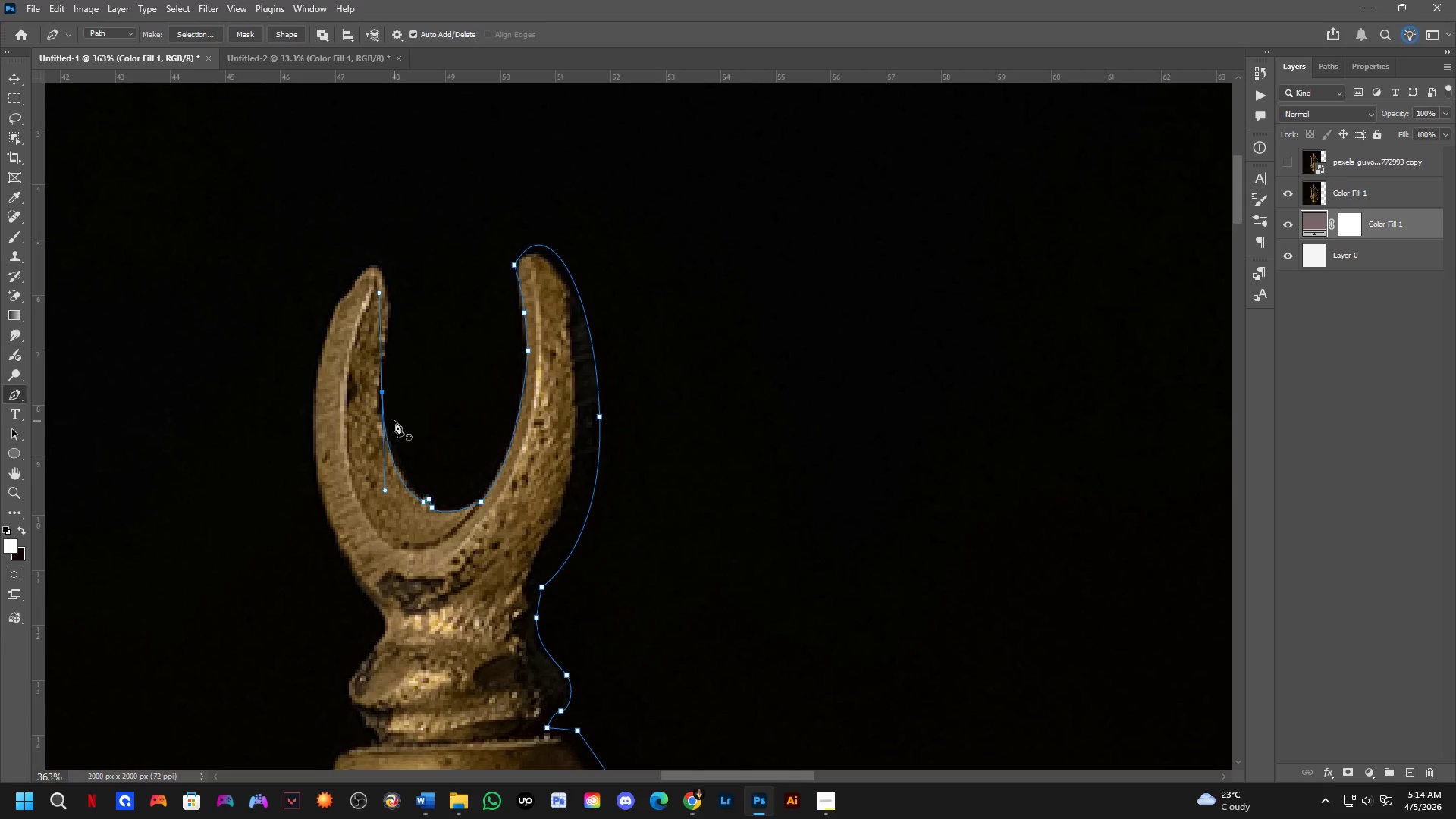 
wait(10.03)
 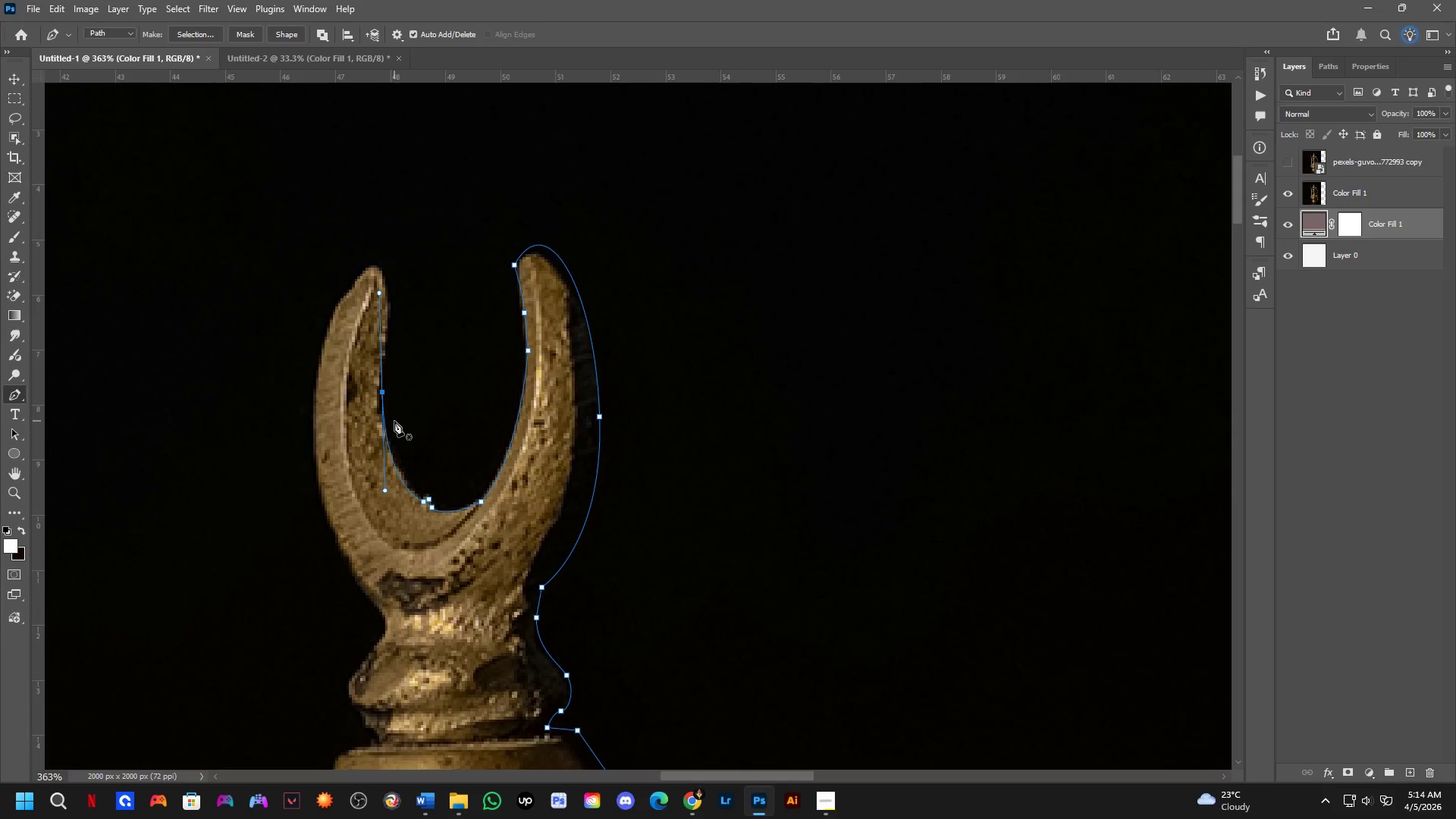 
scroll: coordinate [649, 725], scroll_direction: down, amount: 5.0
 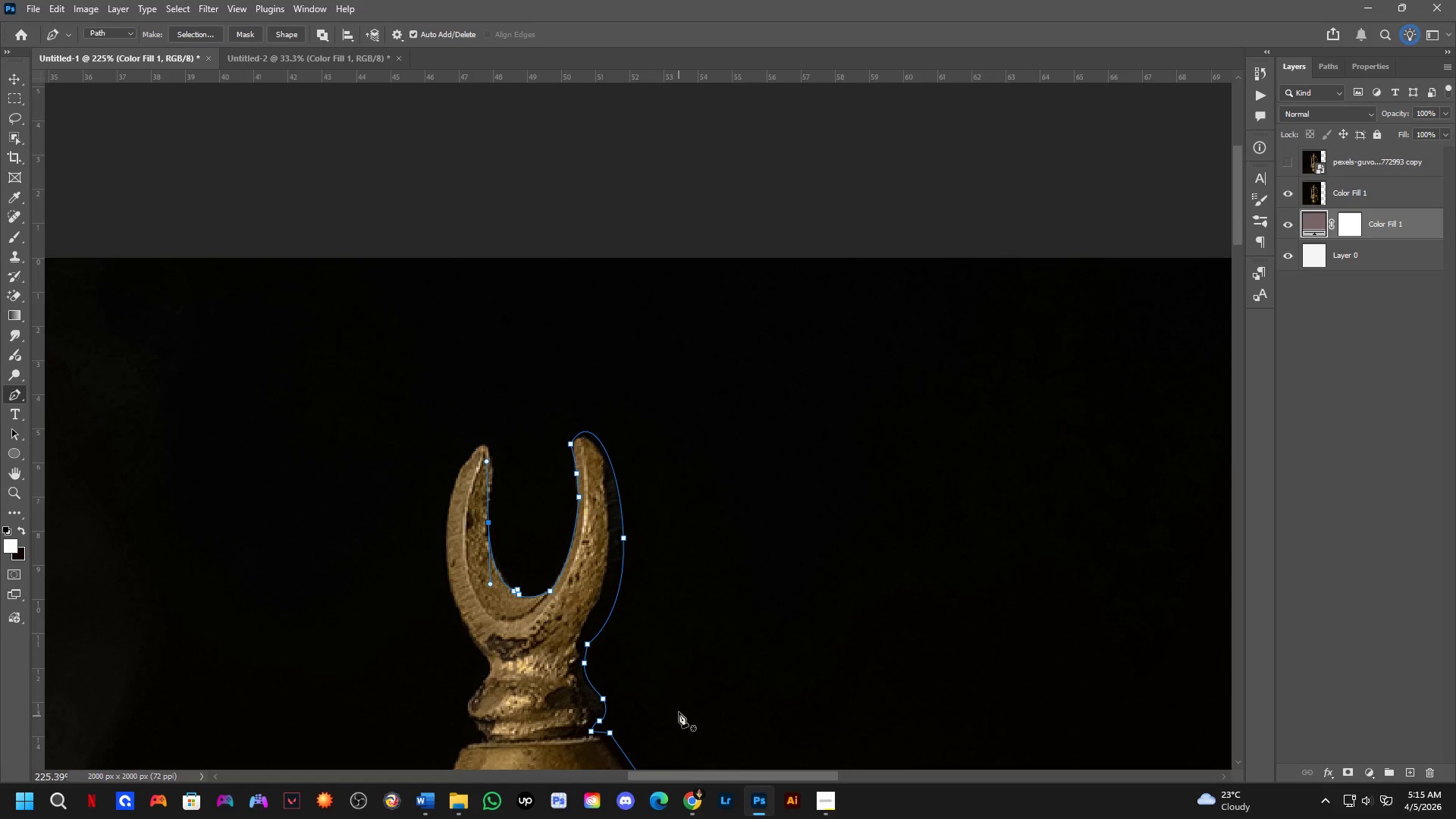 
key(Shift+ShiftLeft)
 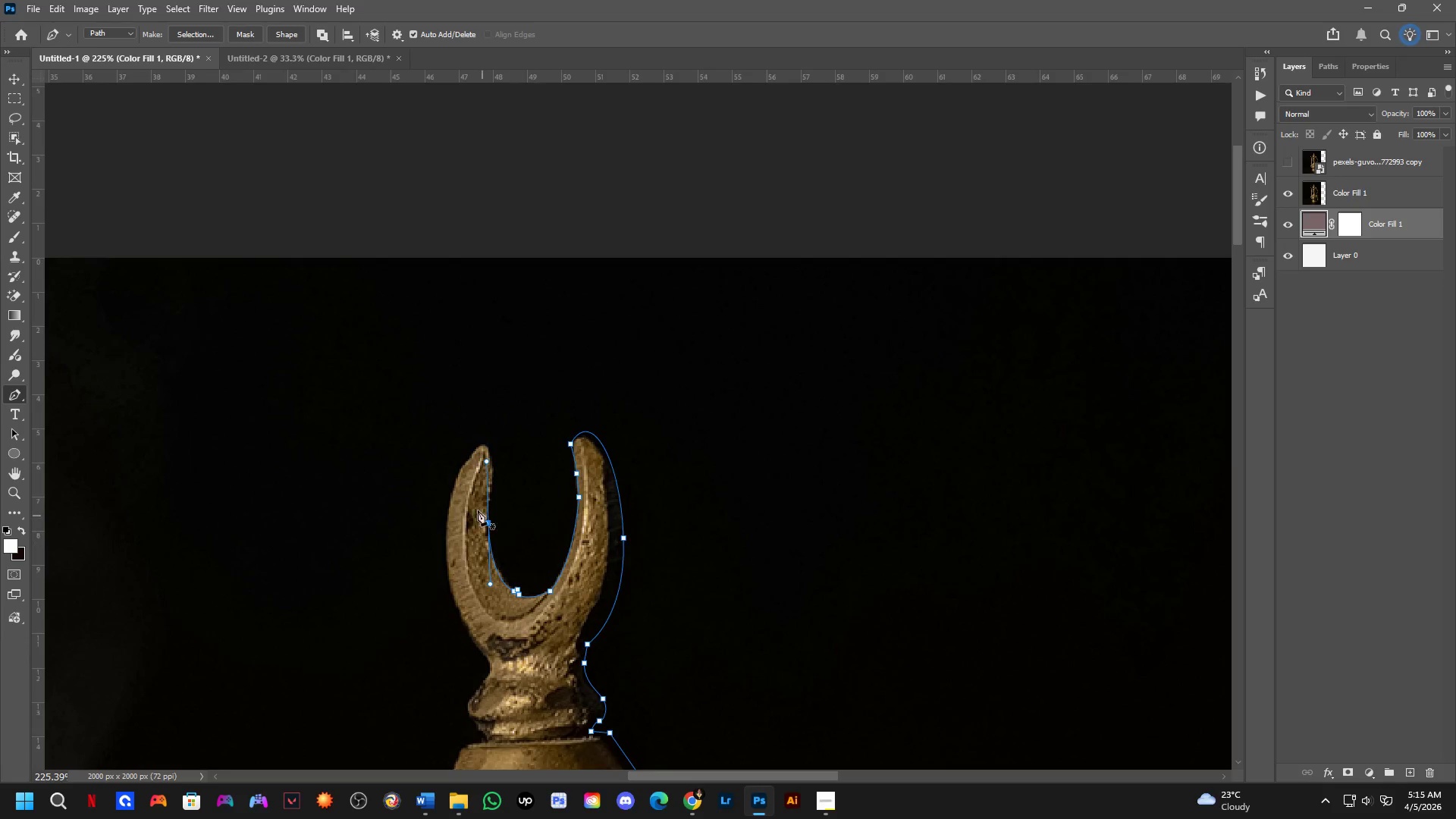 
scroll: coordinate [472, 504], scroll_direction: up, amount: 3.0
 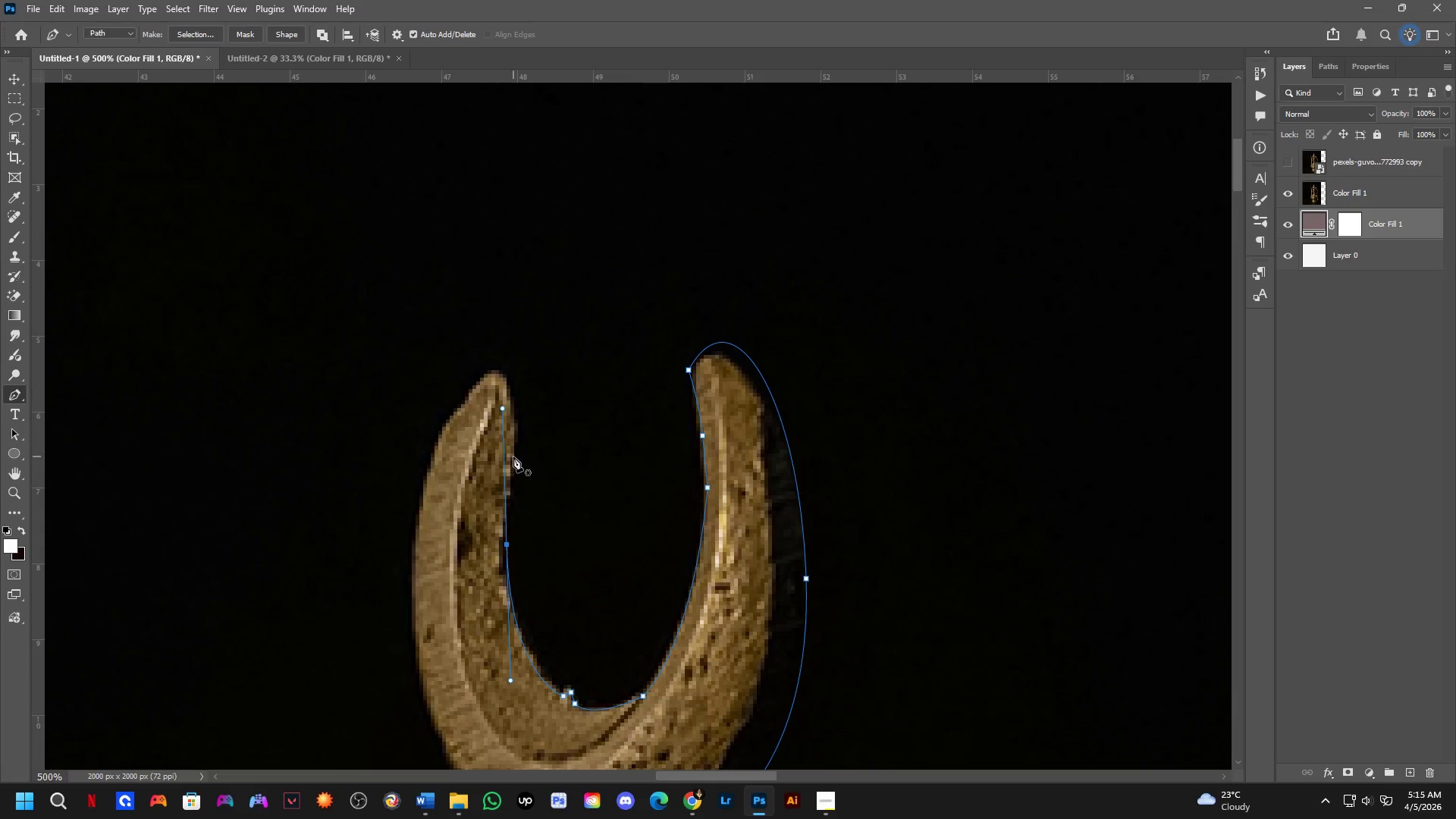 
left_click([513, 456])
 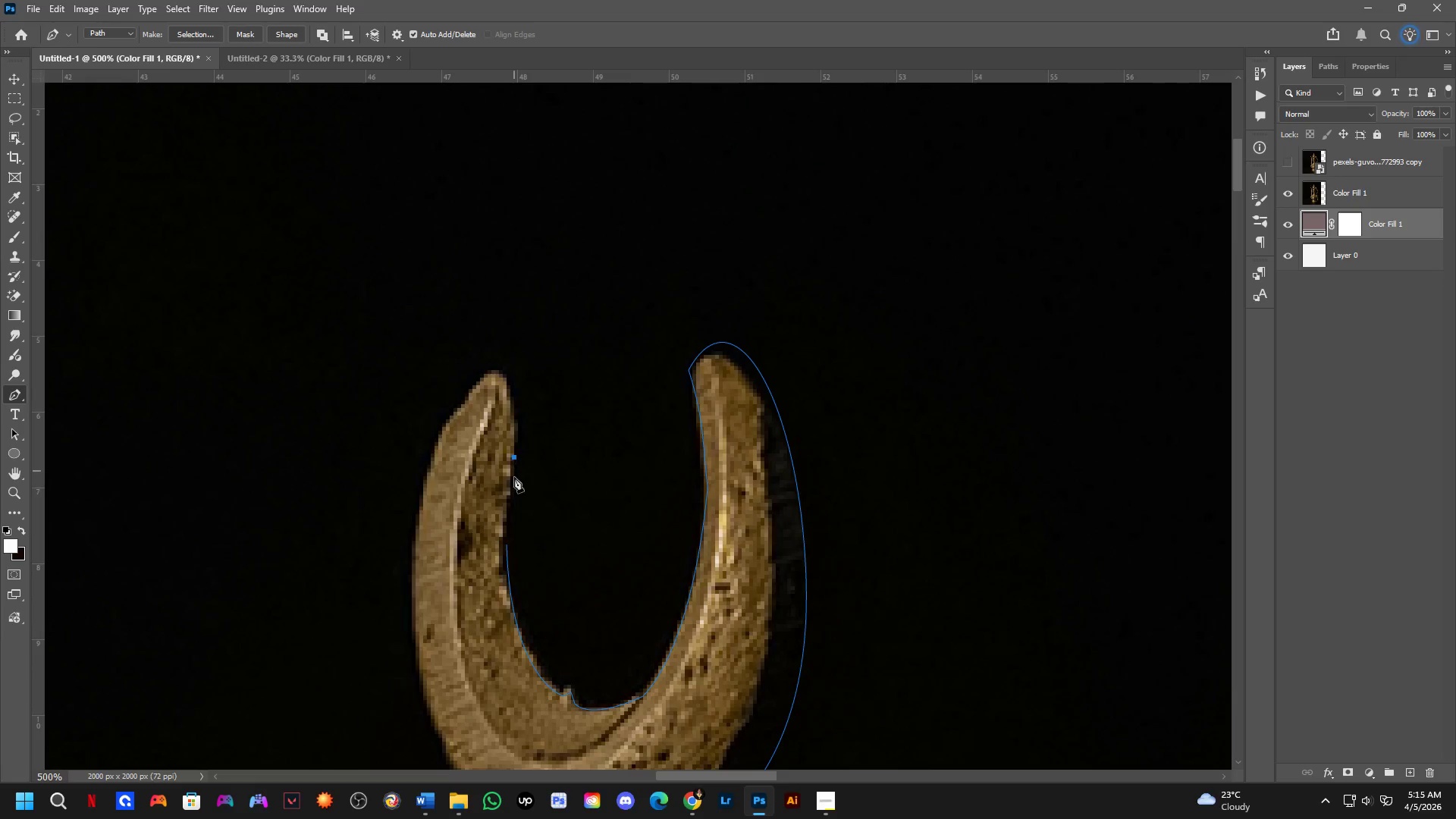 
key(Control+Z)
 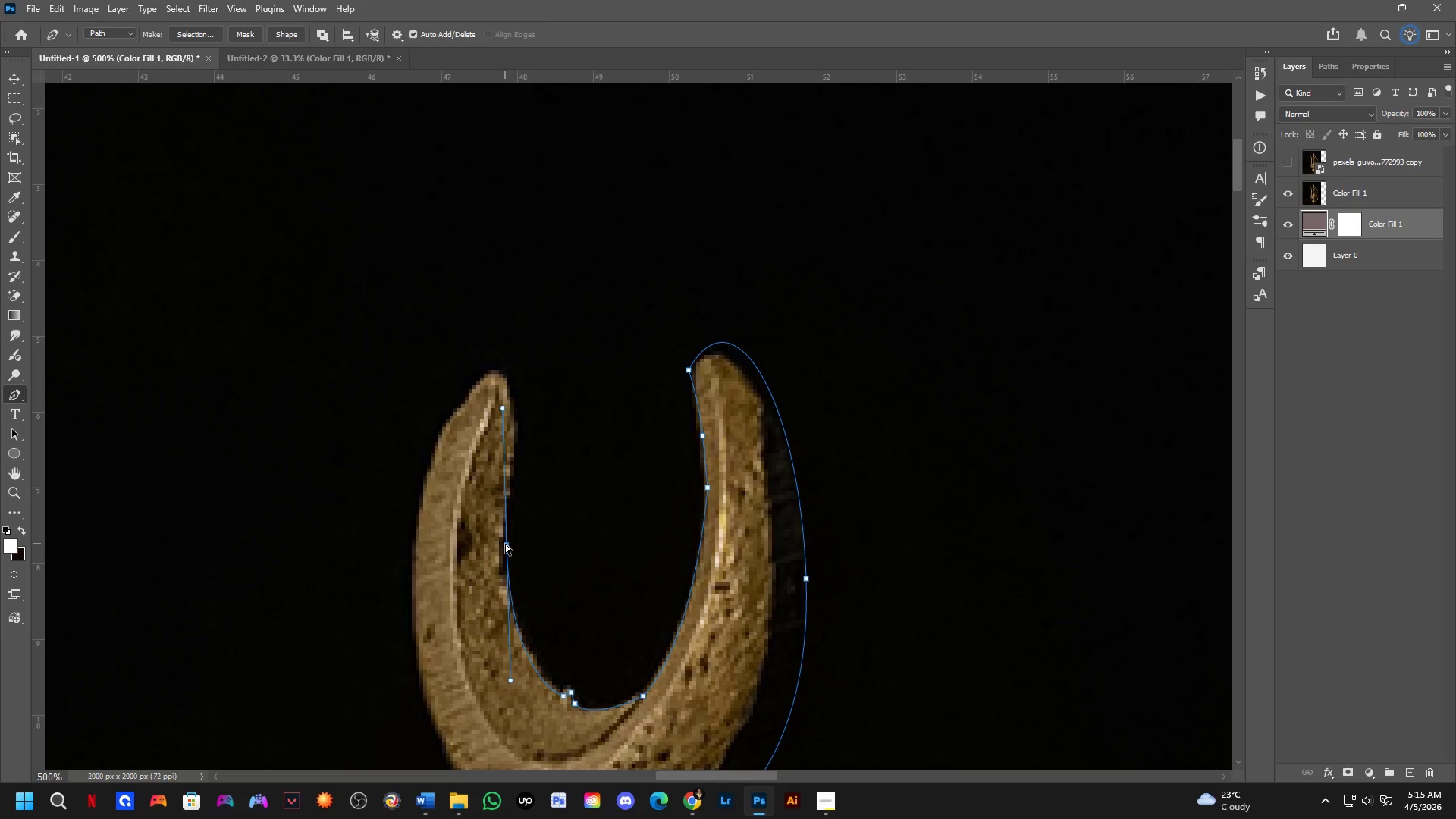 
left_click([505, 544])
 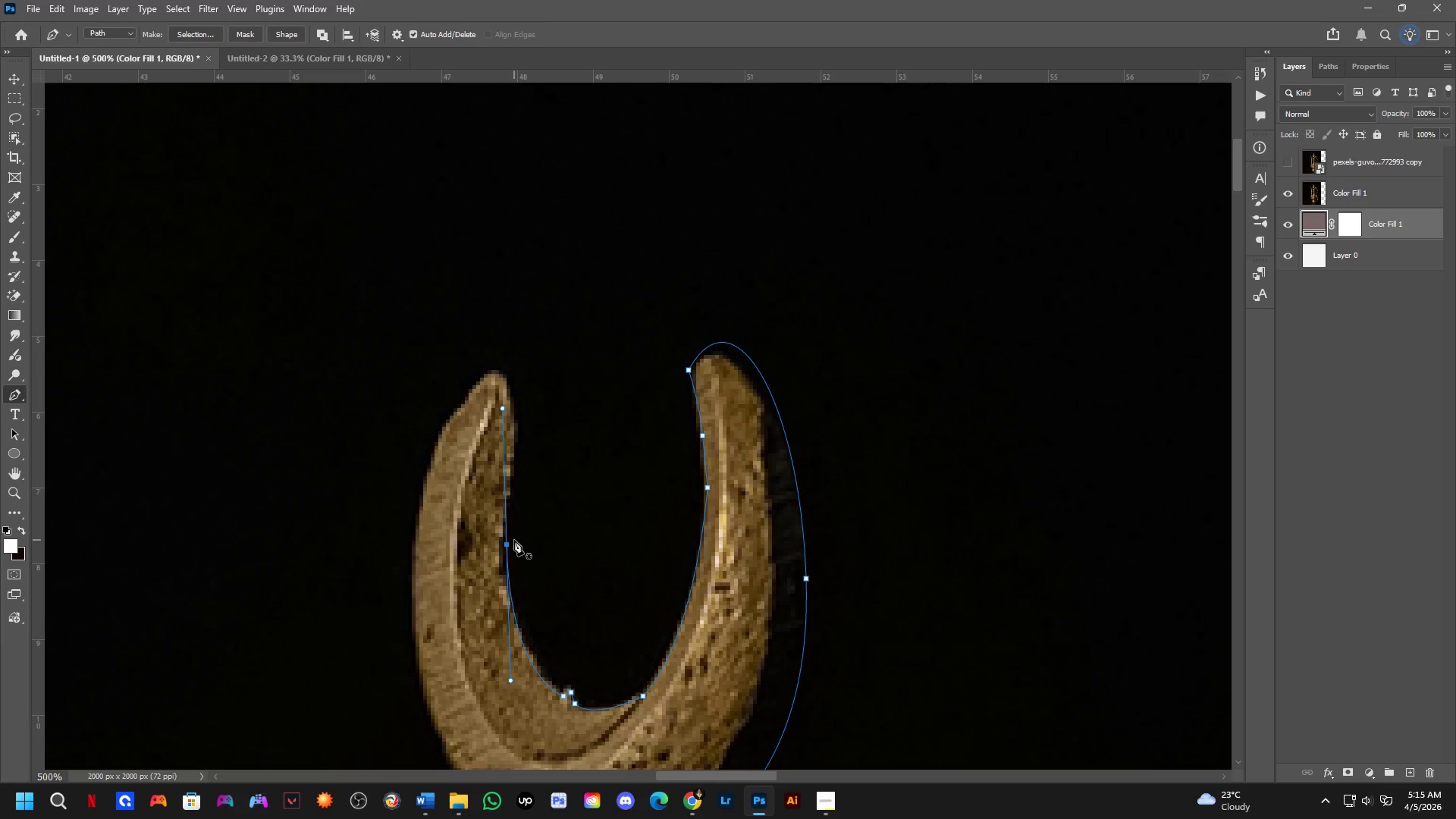 
hold_key(key=AltLeft, duration=0.7)
left_click([505, 543])
 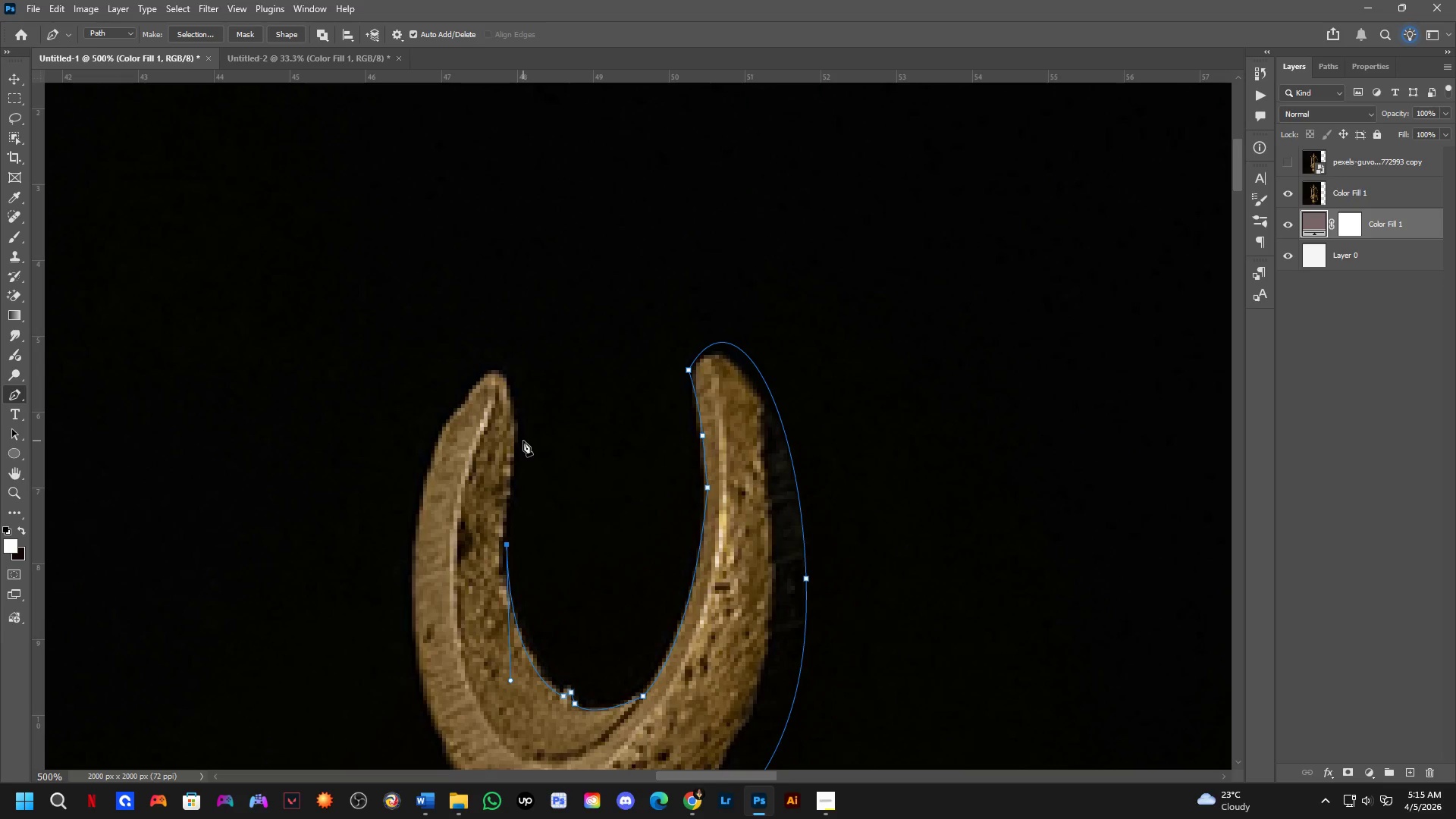 
left_click_drag(start_coordinate=[519, 433], to_coordinate=[519, 388])
 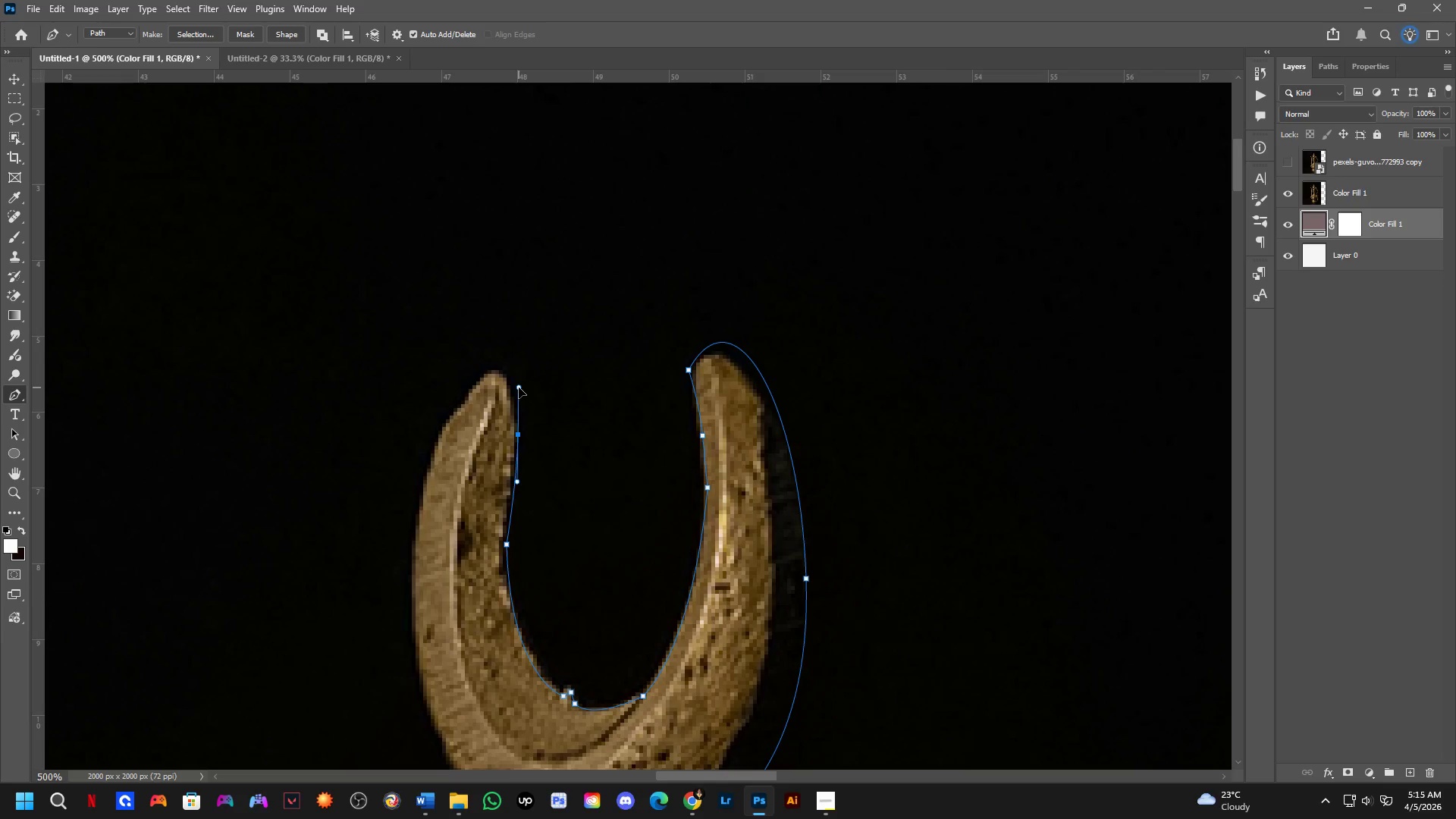 
key(Control+ControlLeft)
 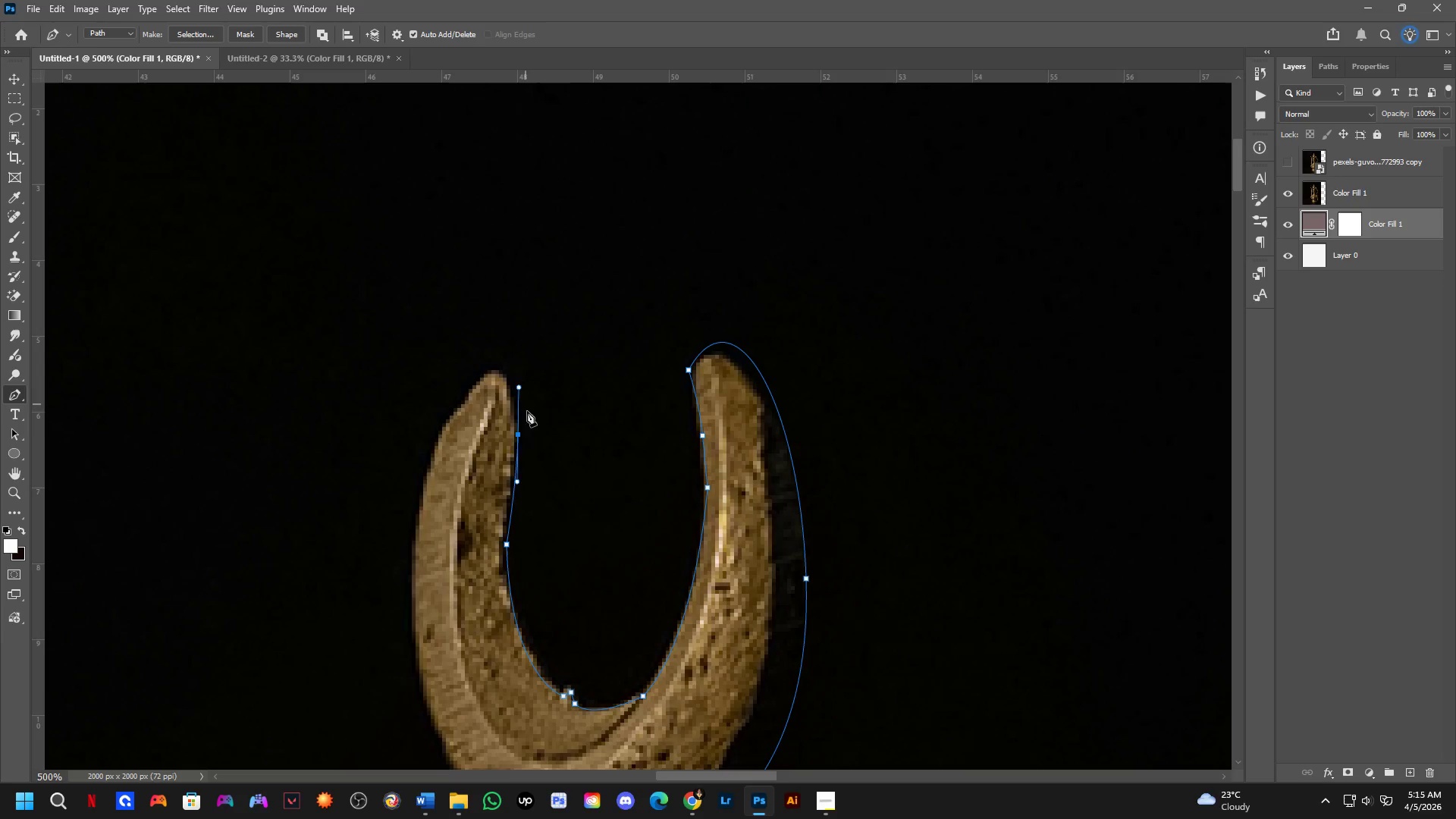 
key(Control+Z)
 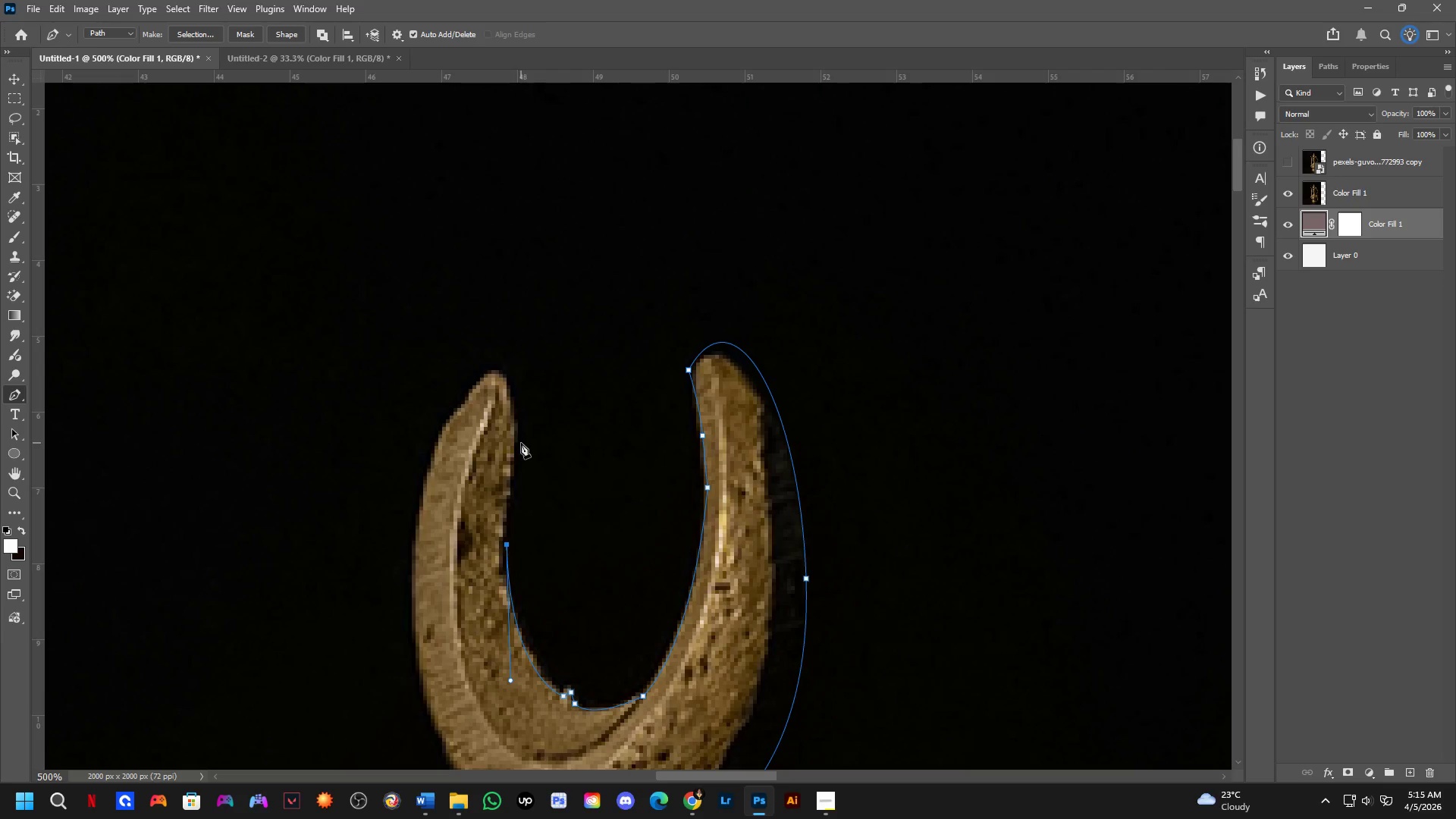 
left_click([519, 440])
 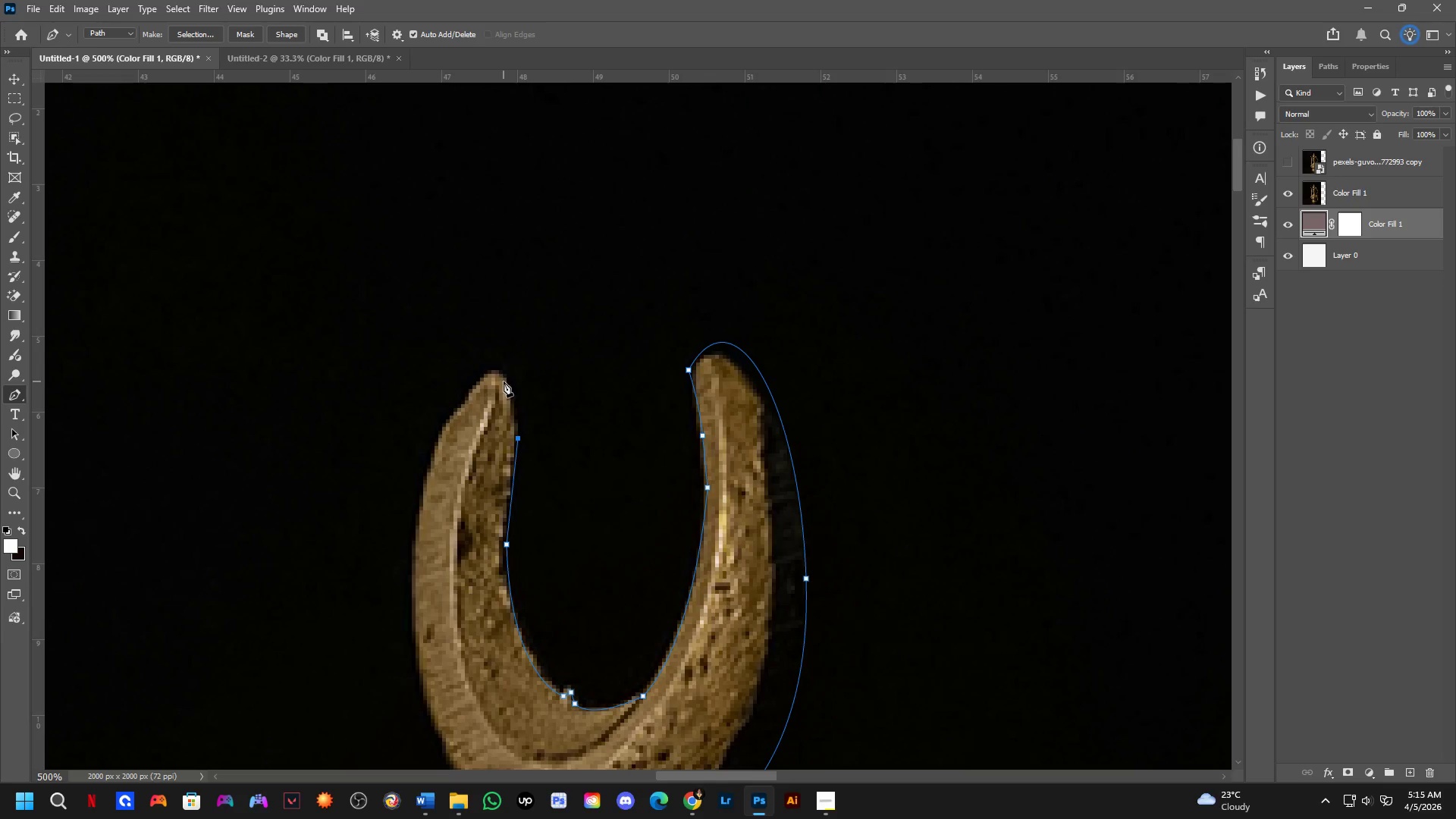 
left_click([505, 378])
 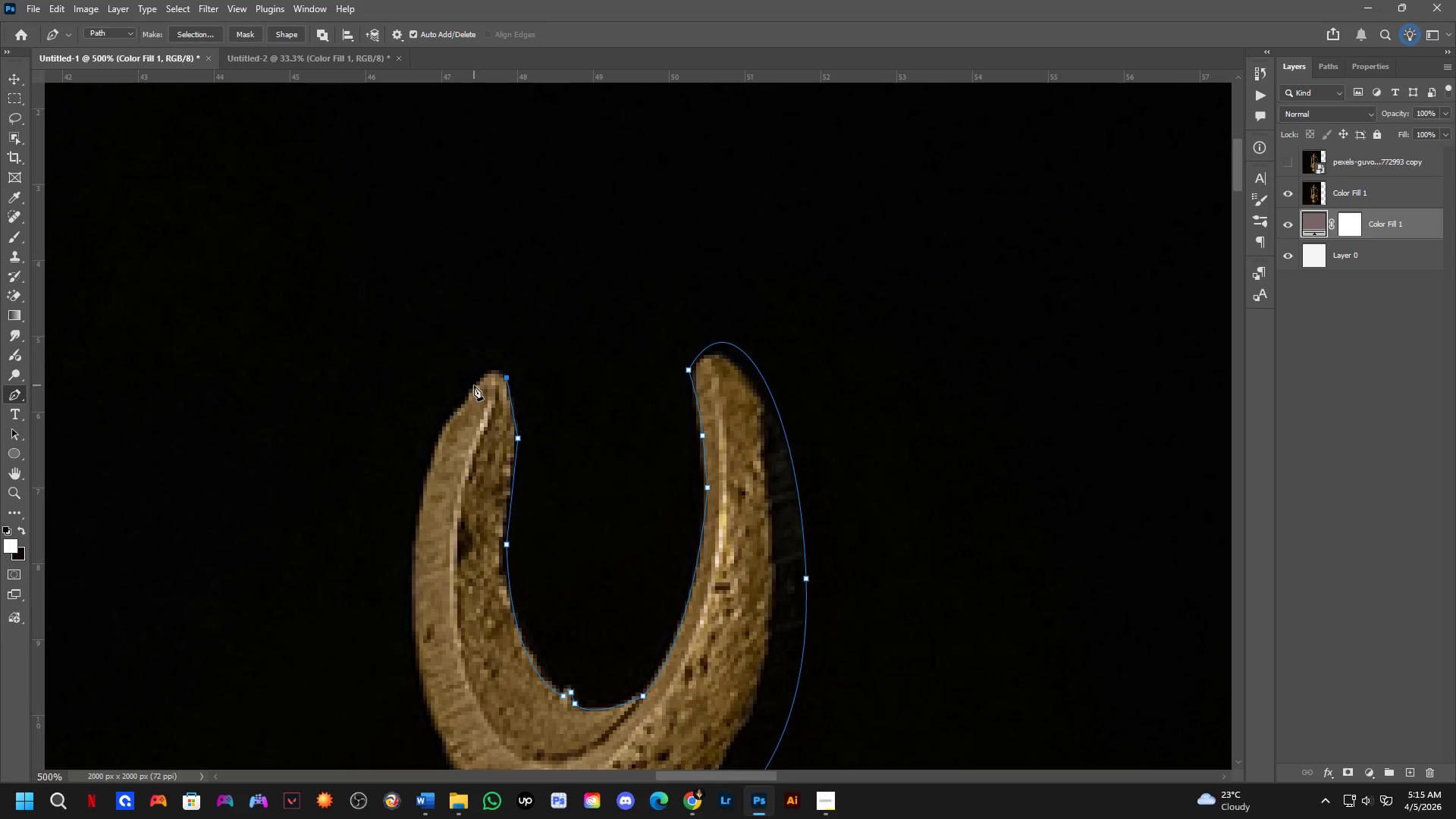 
left_click_drag(start_coordinate=[474, 388], to_coordinate=[452, 421])
 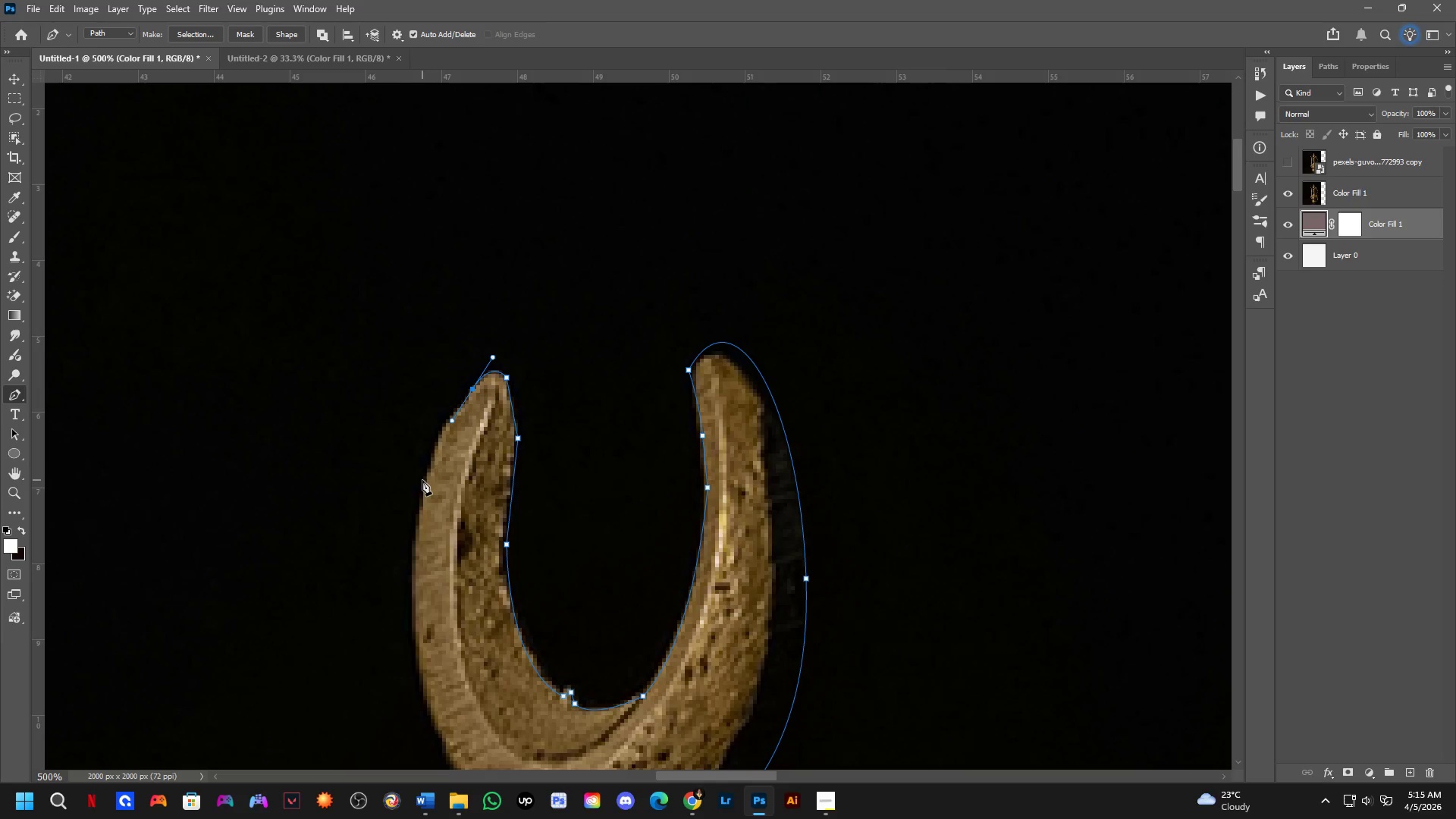 
left_click_drag(start_coordinate=[424, 487], to_coordinate=[410, 560])
 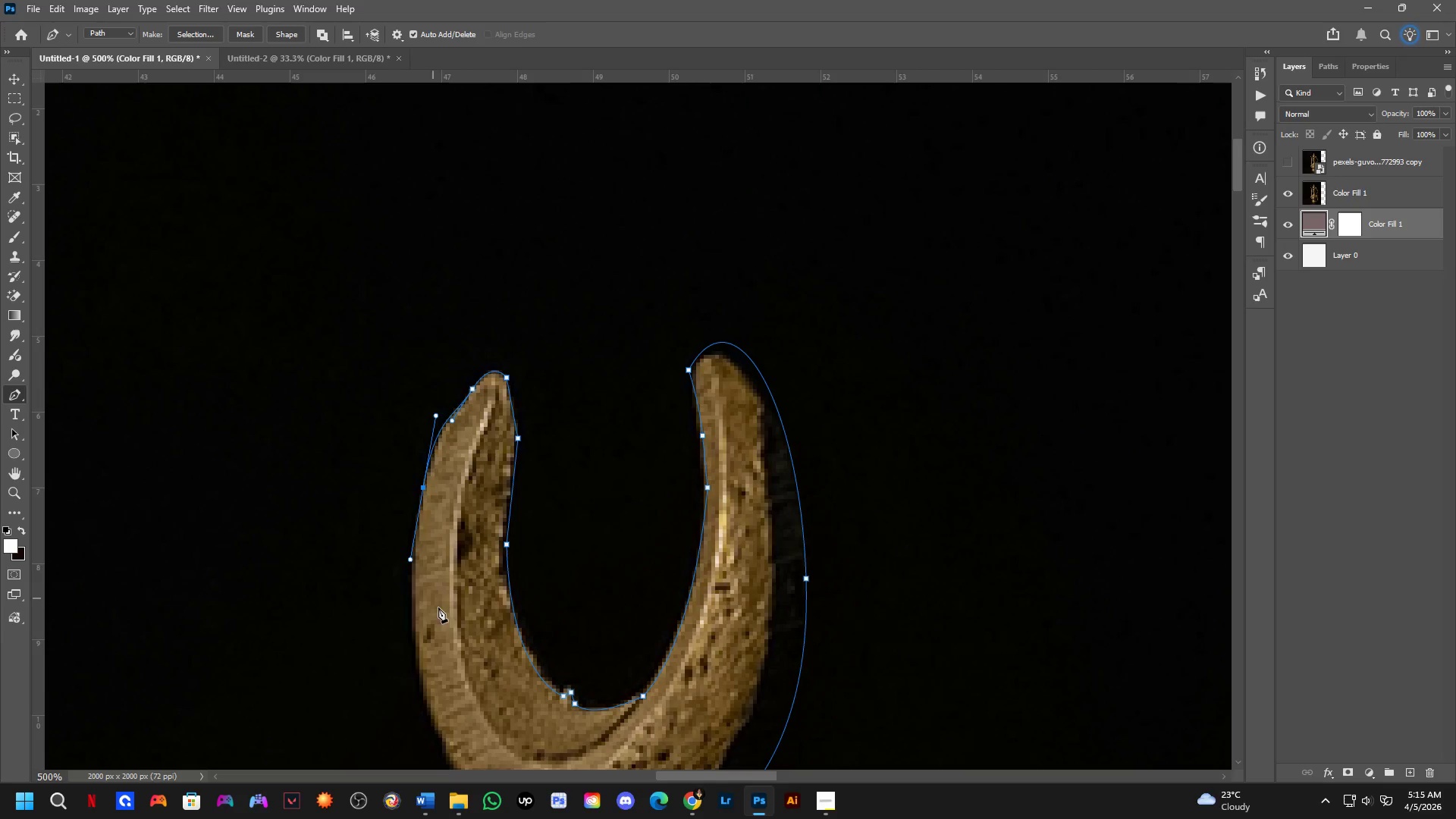 
hold_key(key=Space, duration=0.48)
 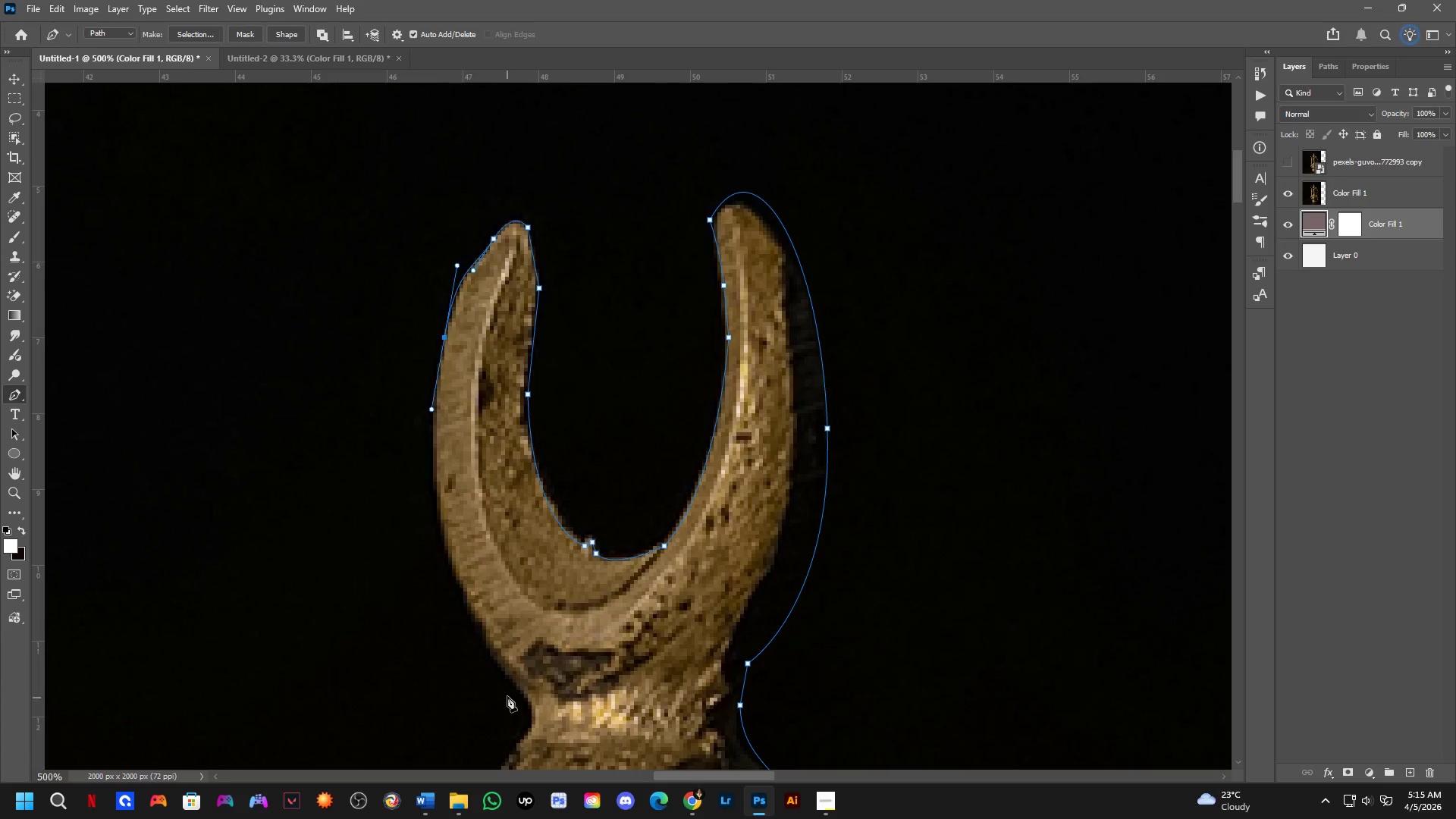 
left_click_drag(start_coordinate=[453, 635], to_coordinate=[474, 485])
 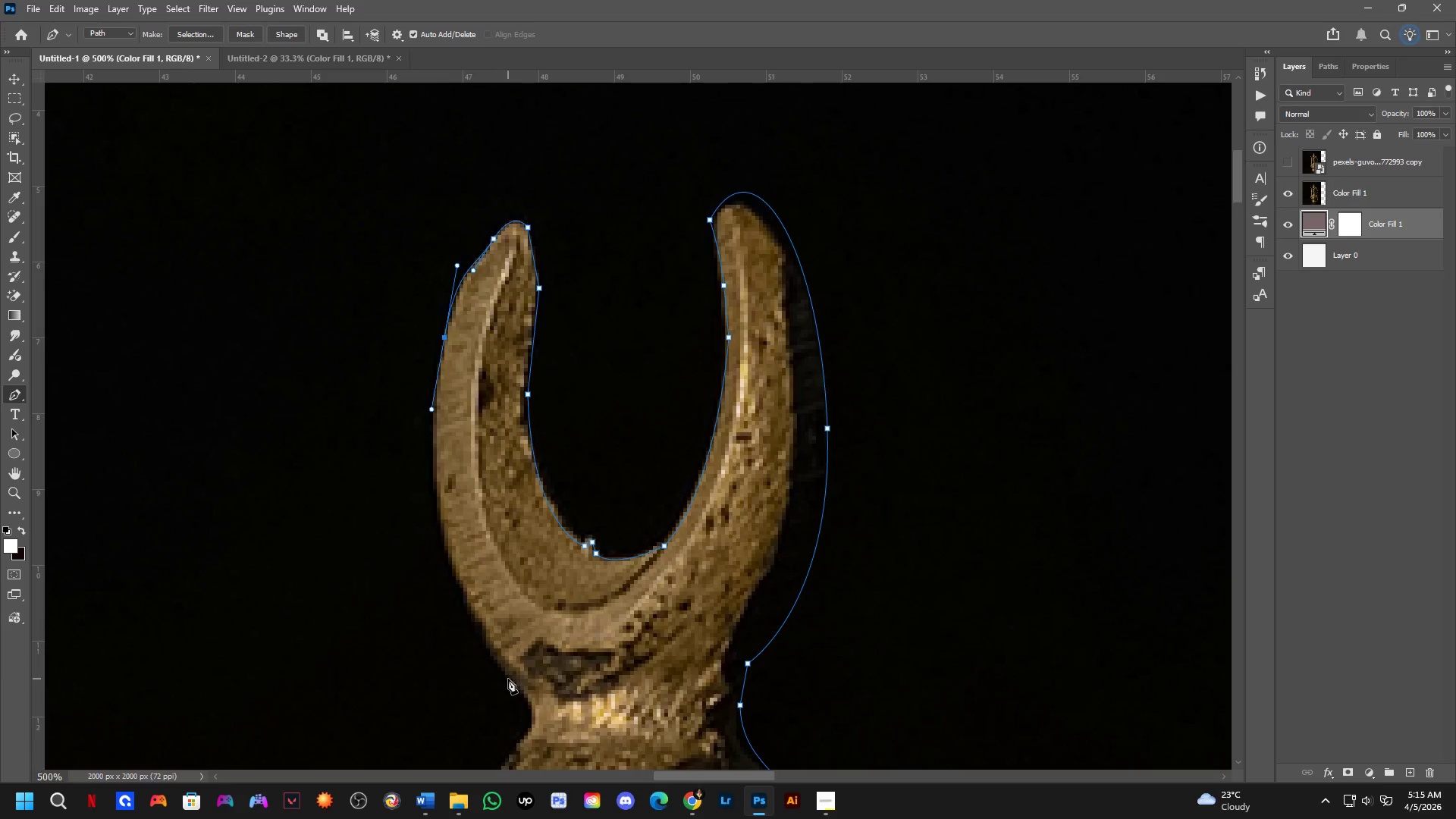 
left_click_drag(start_coordinate=[510, 676], to_coordinate=[602, 575])
 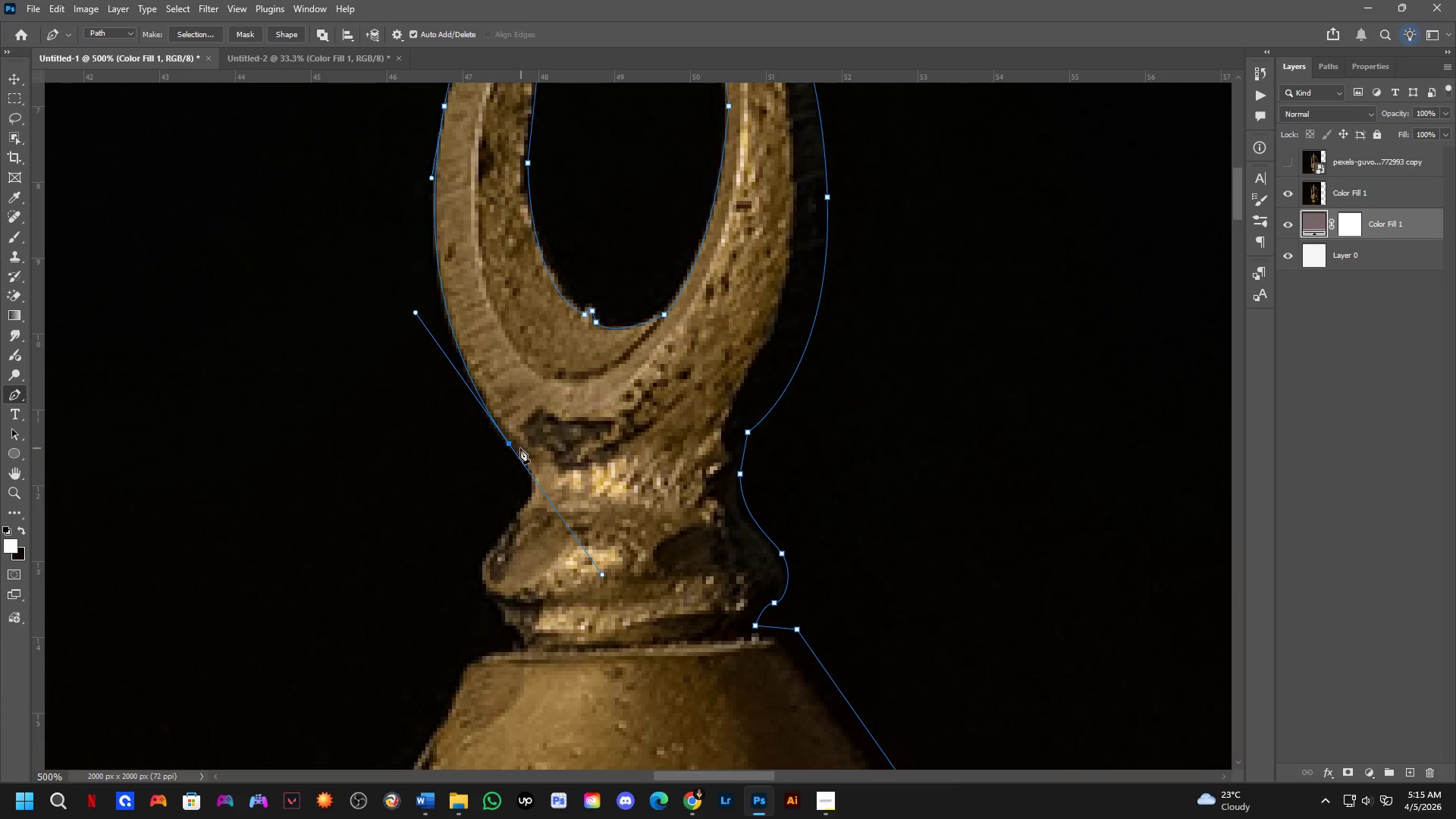 
hold_key(key=AltLeft, duration=0.55)
left_click([512, 444])
 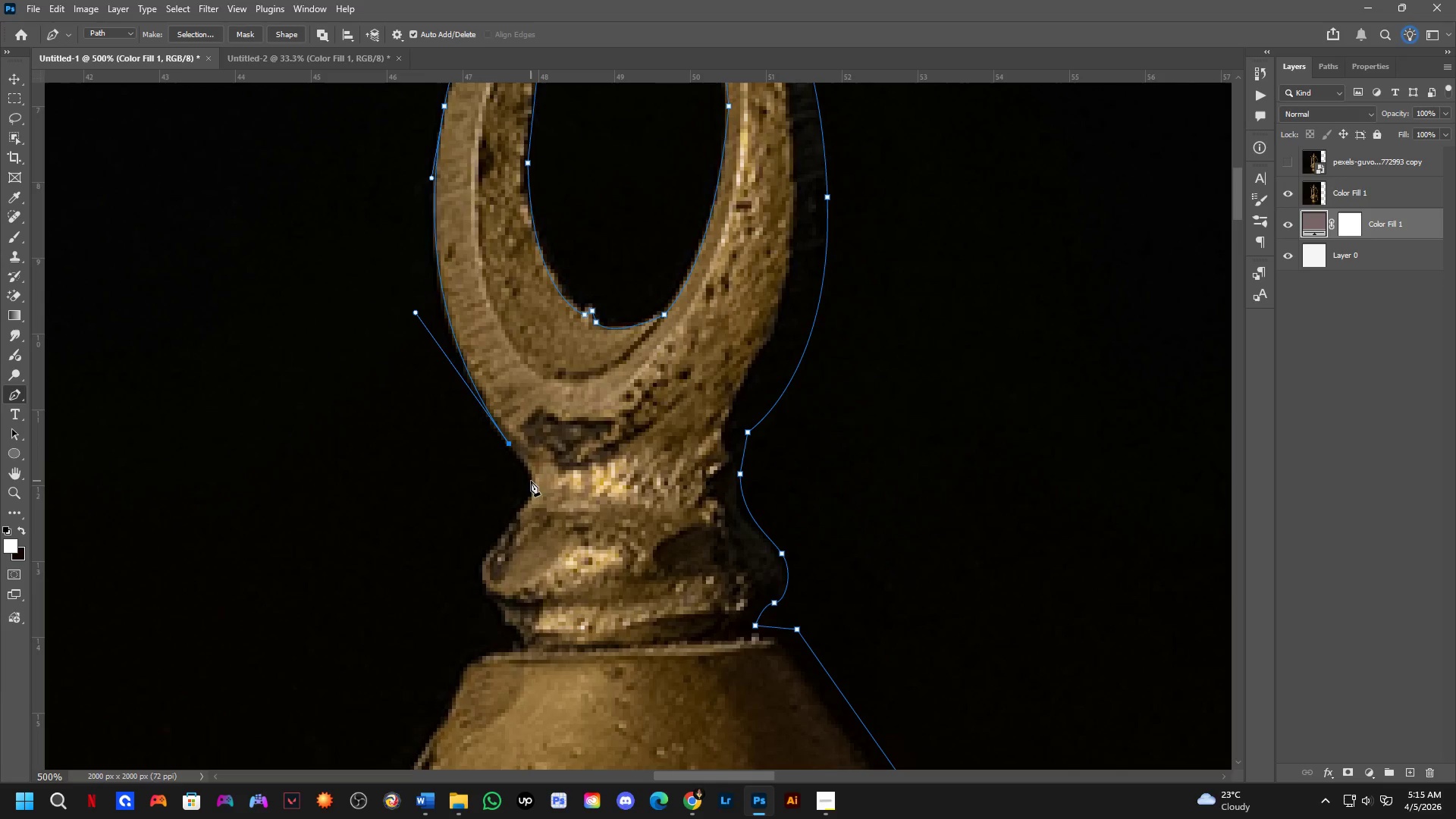 
left_click_drag(start_coordinate=[533, 482], to_coordinate=[533, 501])
 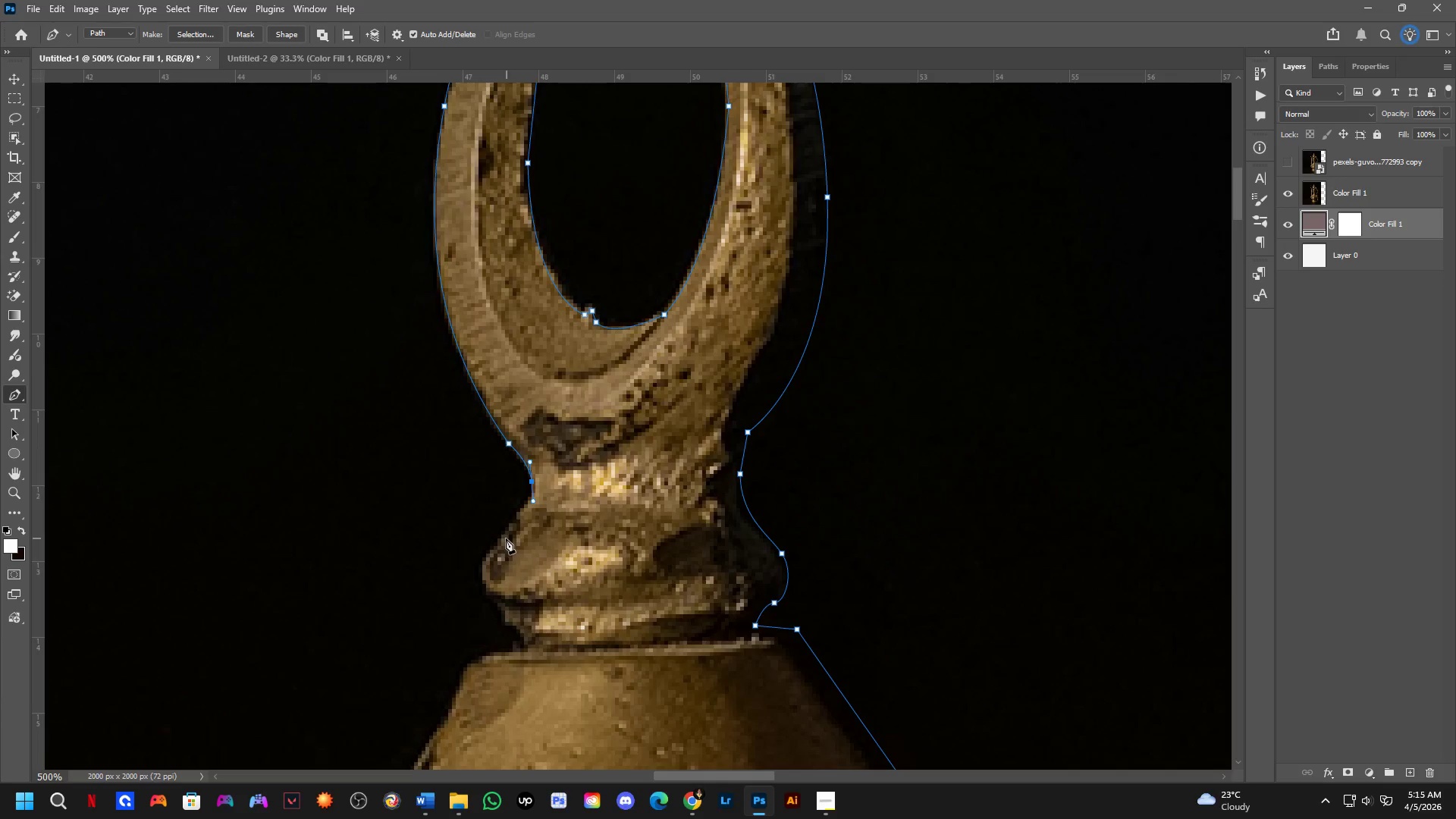 
left_click_drag(start_coordinate=[502, 538], to_coordinate=[488, 553])
 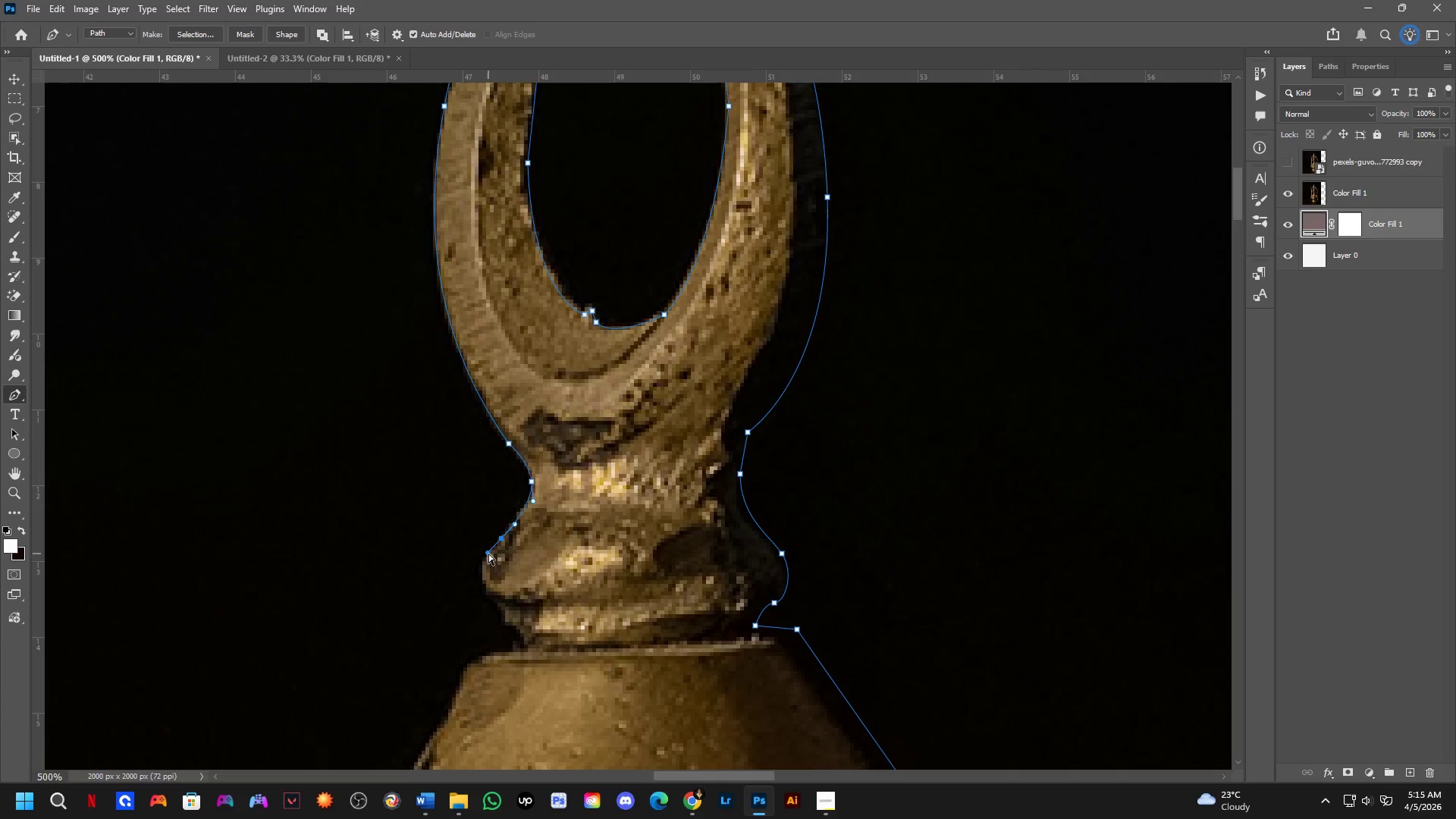 
key(Control+ControlLeft)
 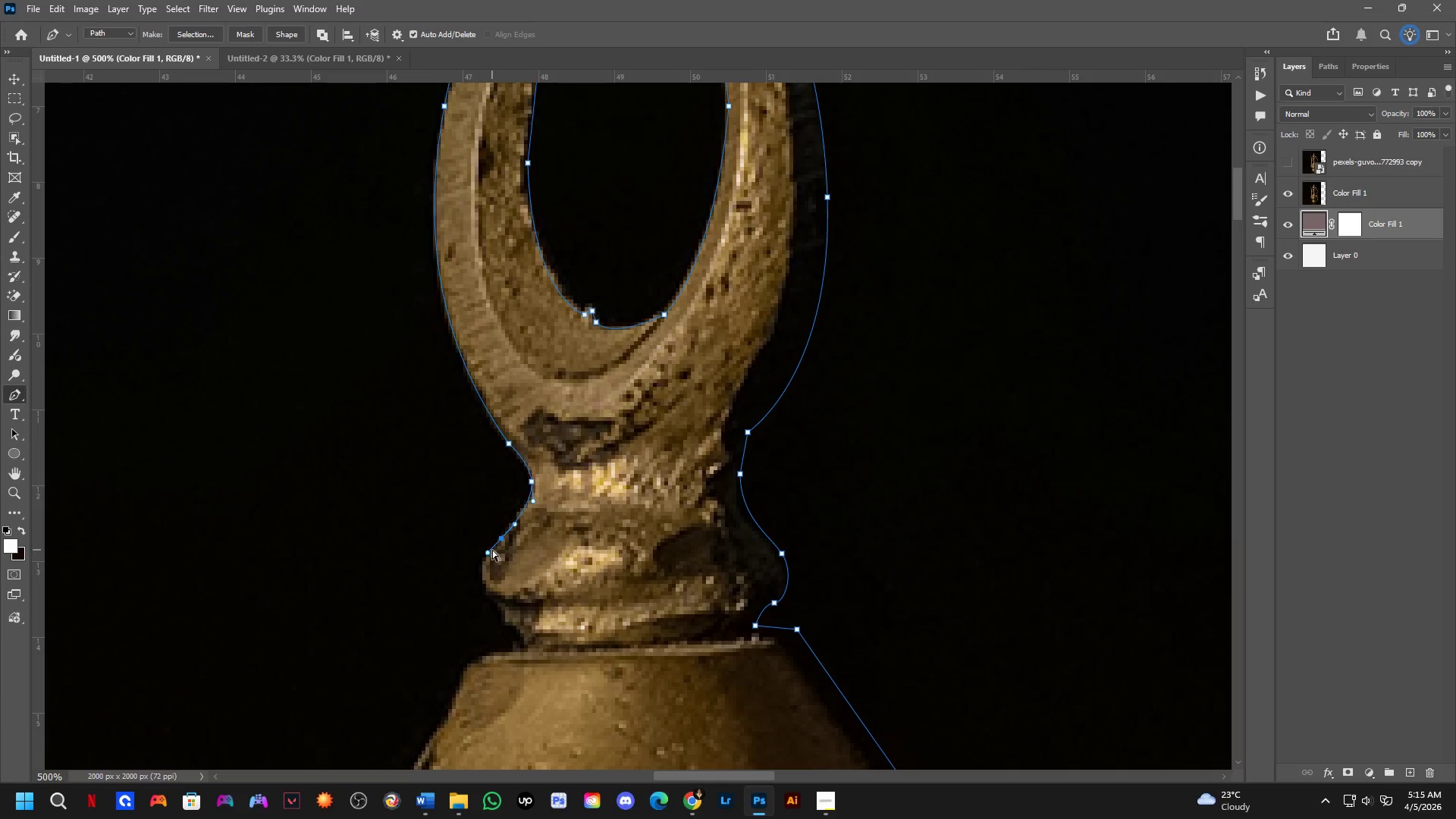 
key(Control+Z)
 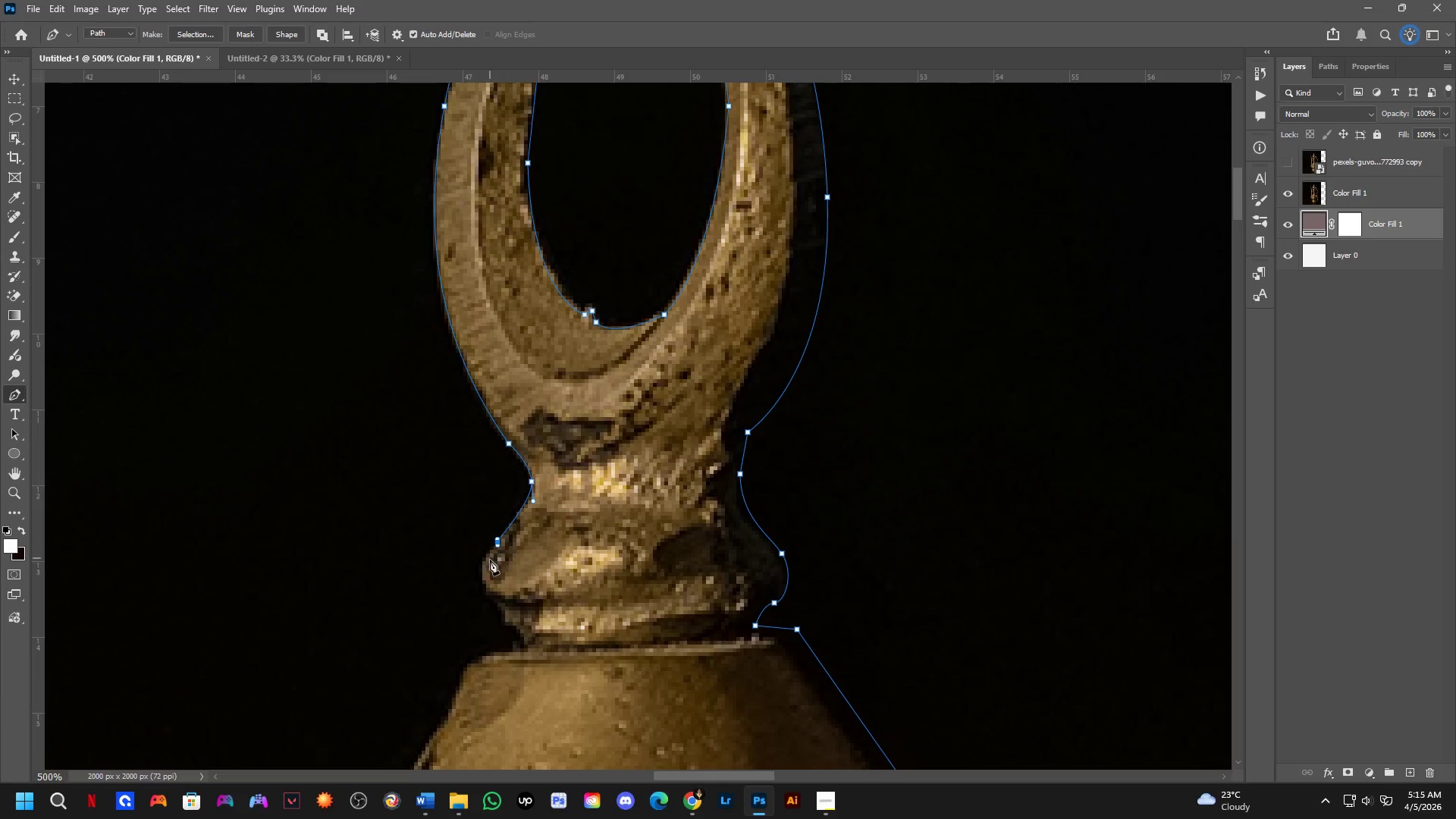 
key(Control+ControlLeft)
 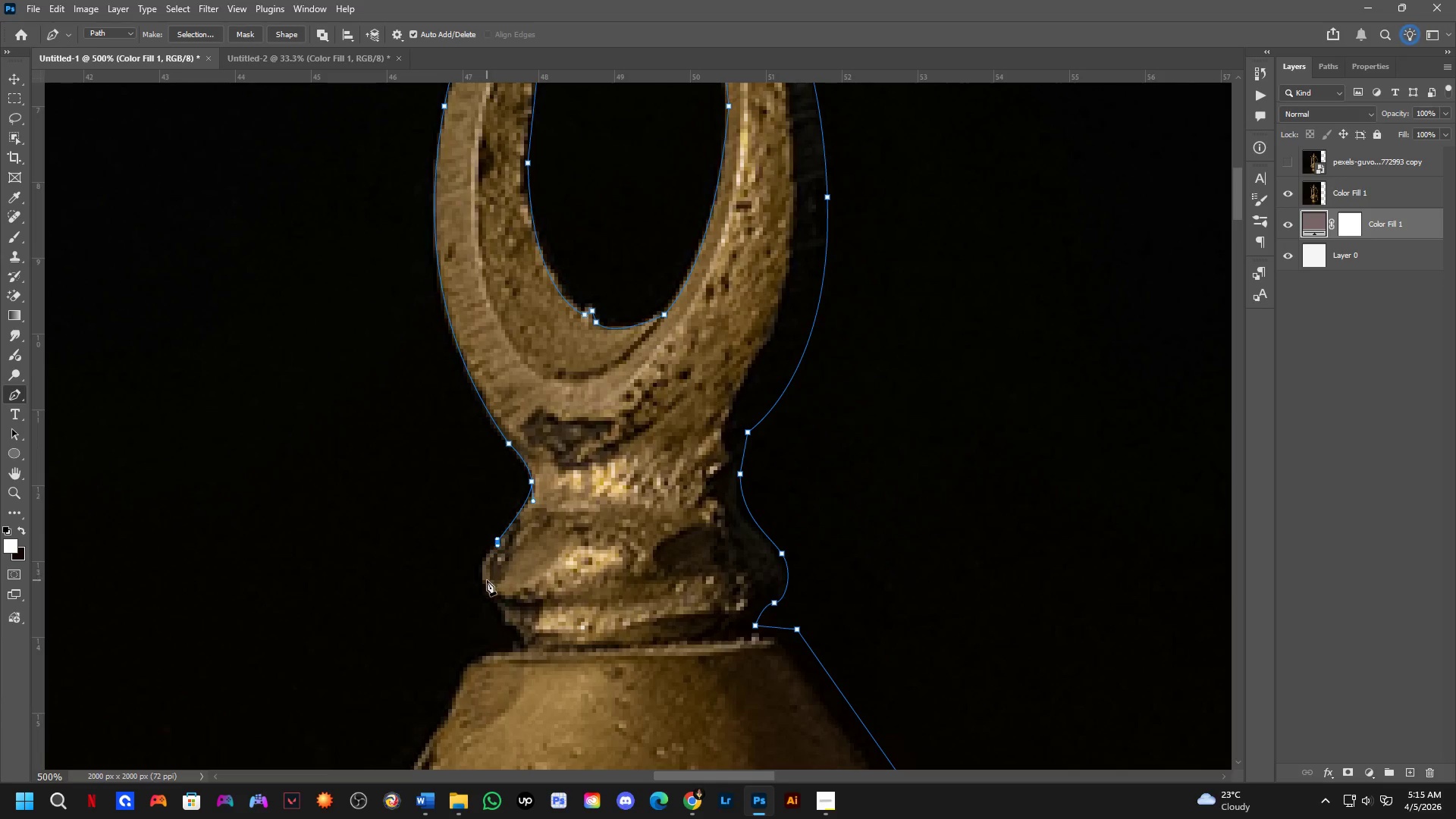 
key(Control+Z)
 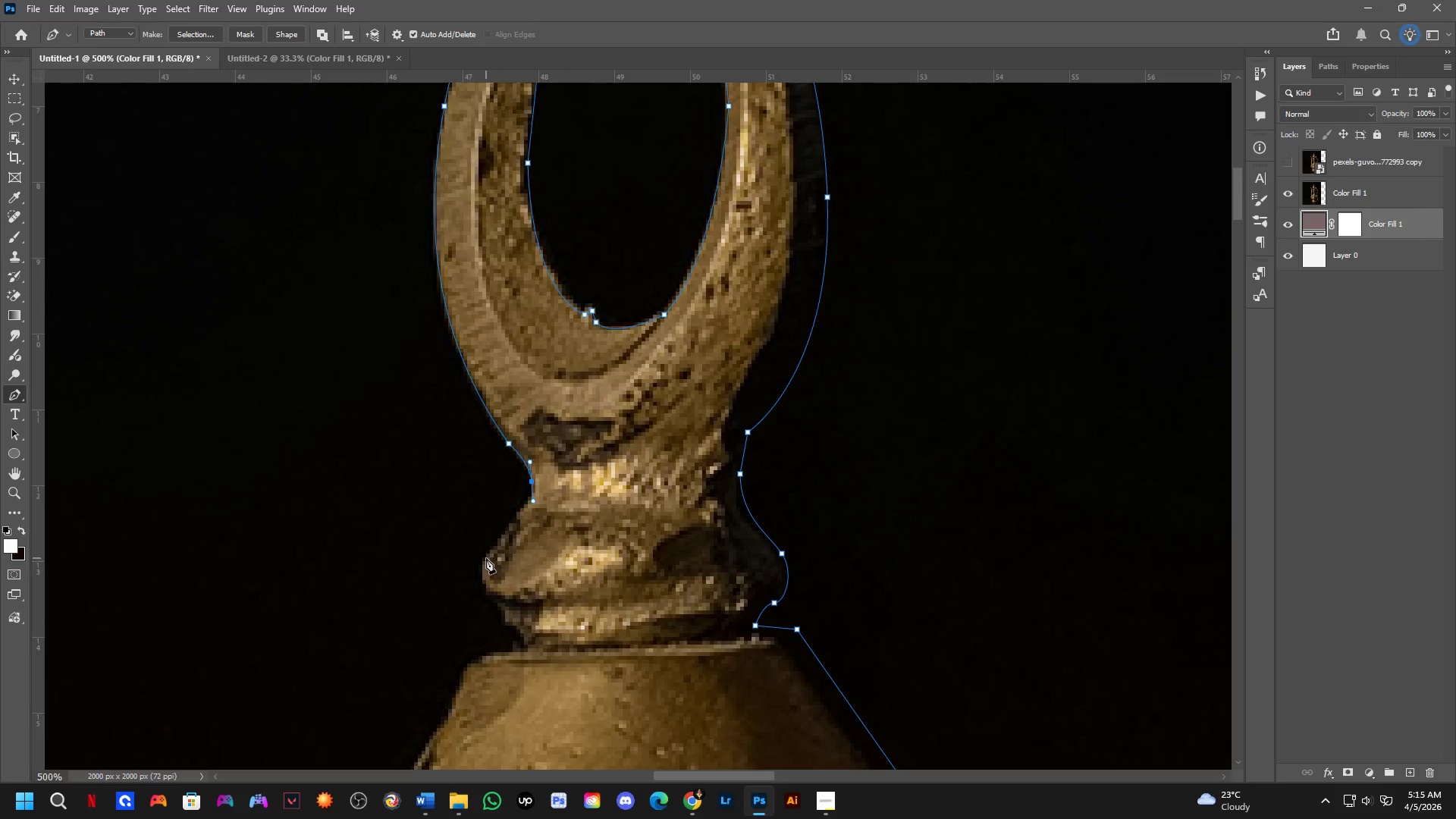 
left_click_drag(start_coordinate=[486, 558], to_coordinate=[474, 579])
 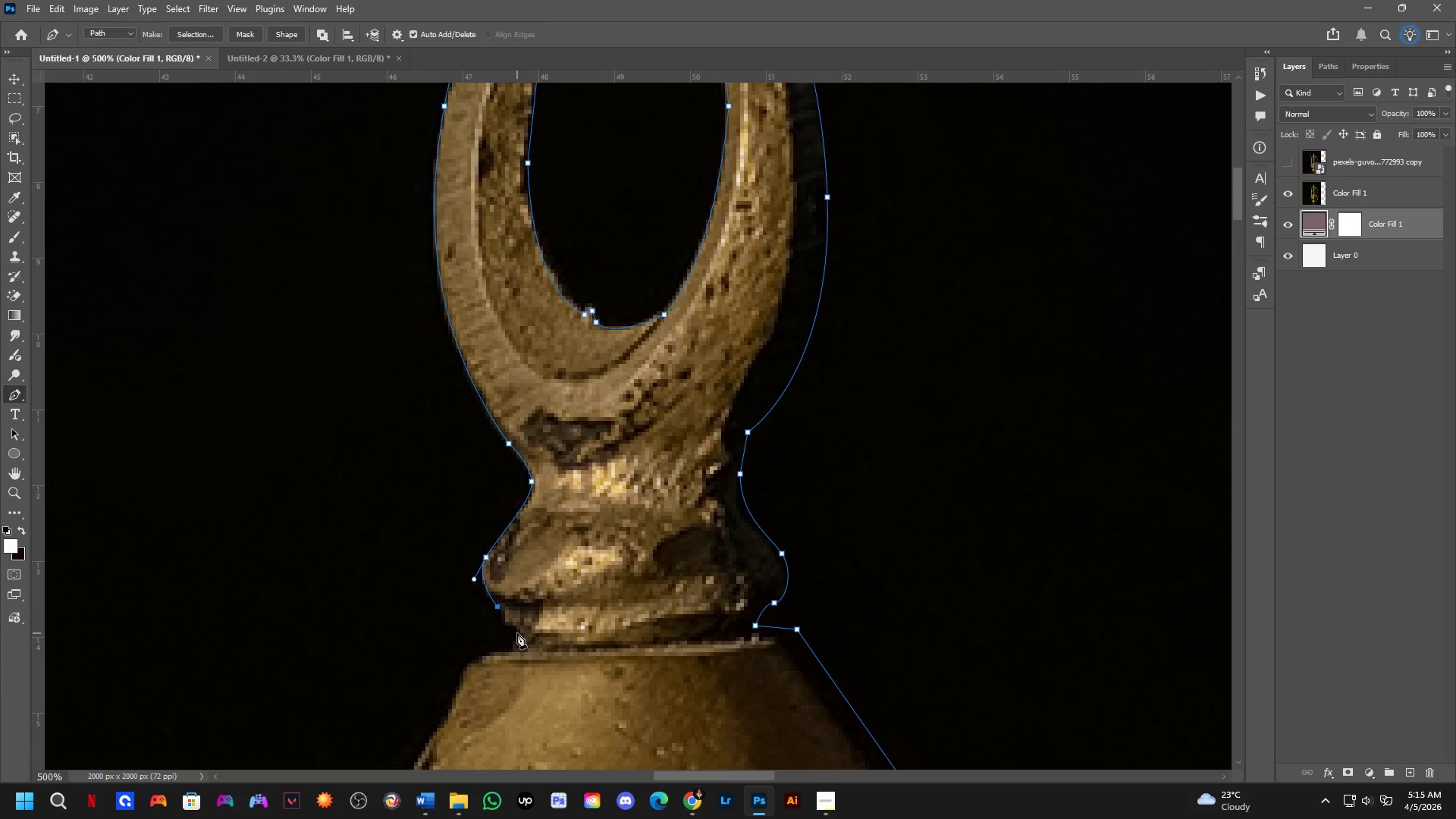 
left_click_drag(start_coordinate=[514, 629], to_coordinate=[525, 635])
 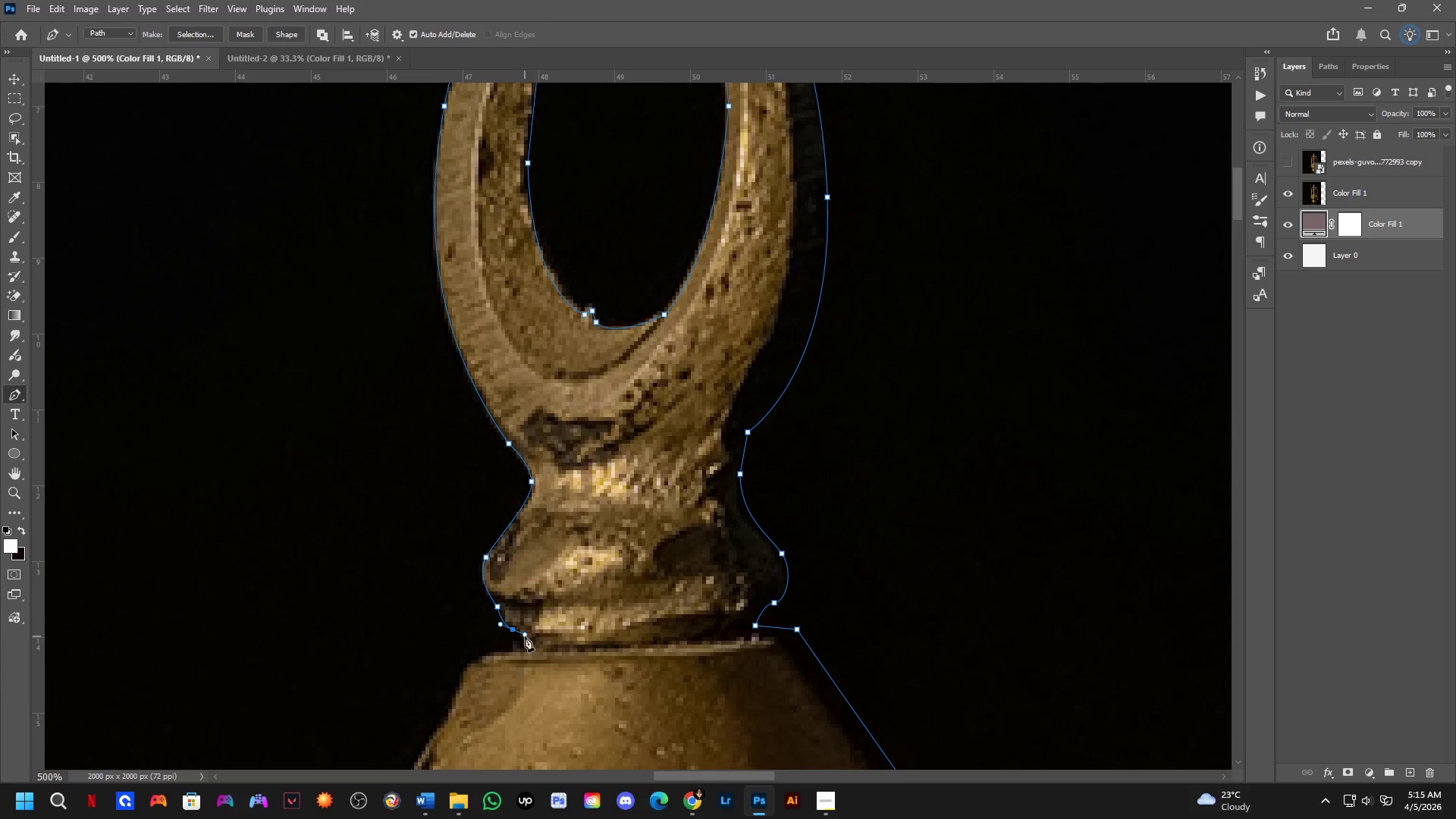 
key(Control+ControlLeft)
 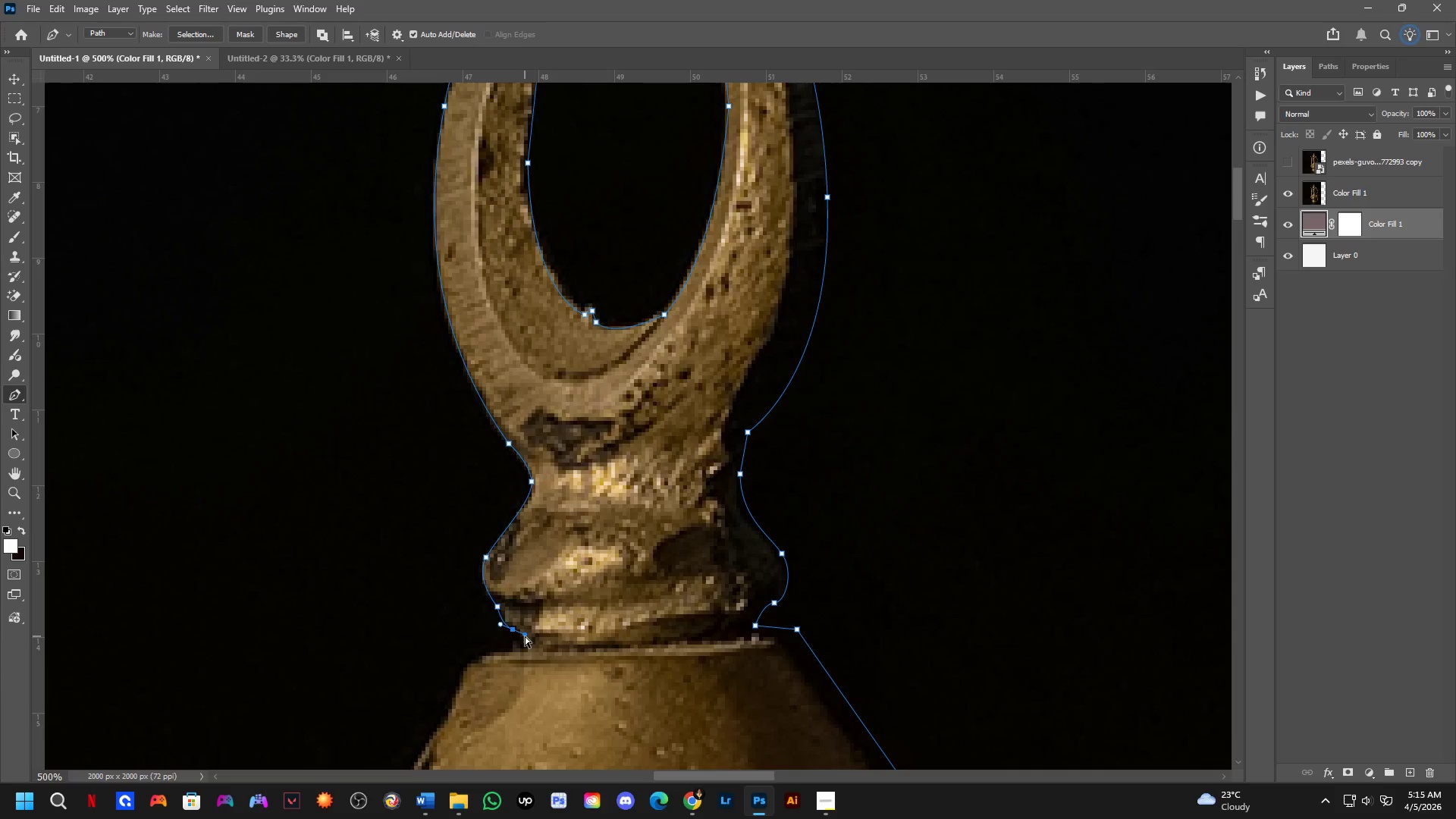 
key(Control+Z)
 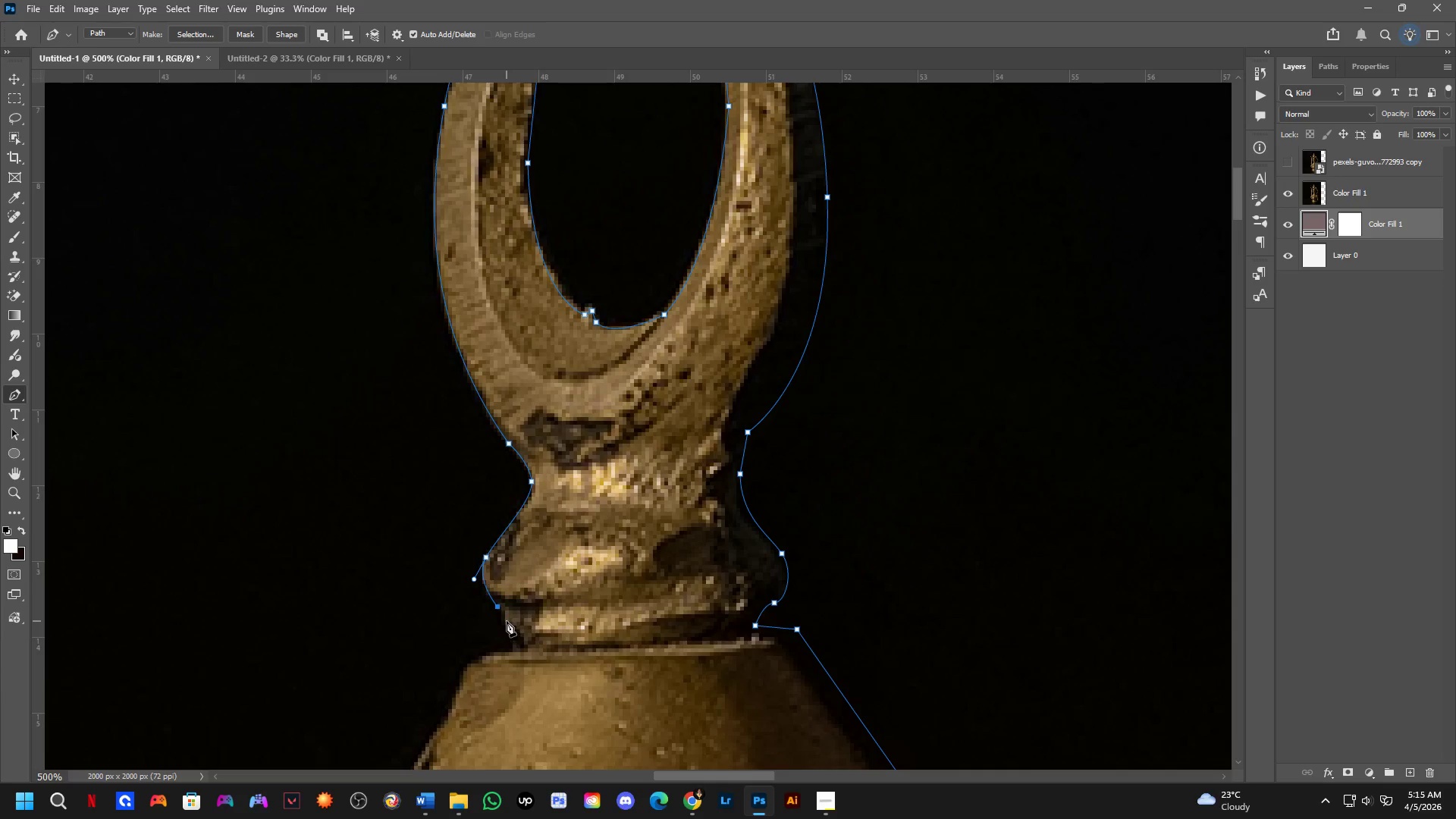 
left_click([507, 621])
 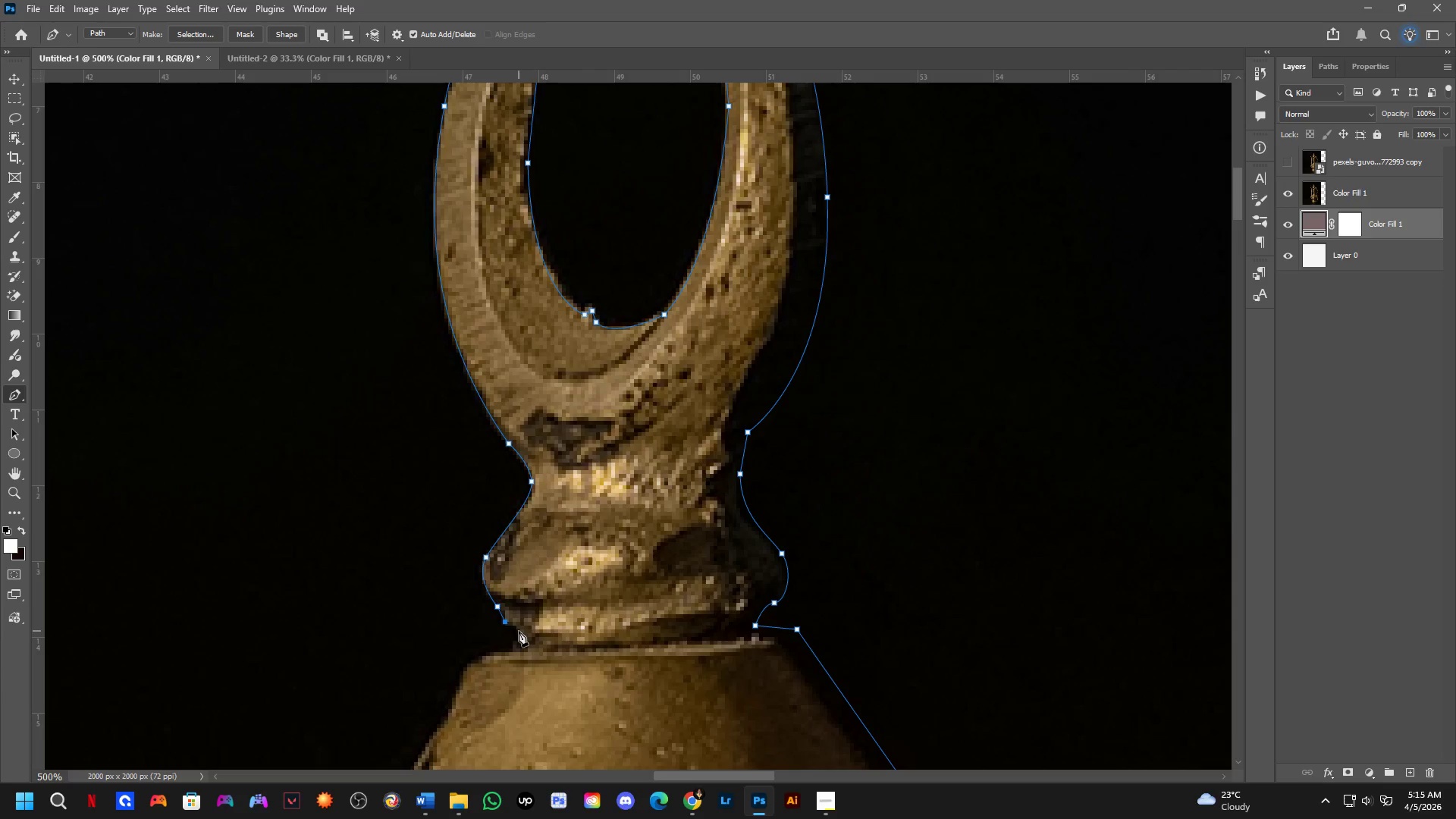 
left_click([519, 631])
 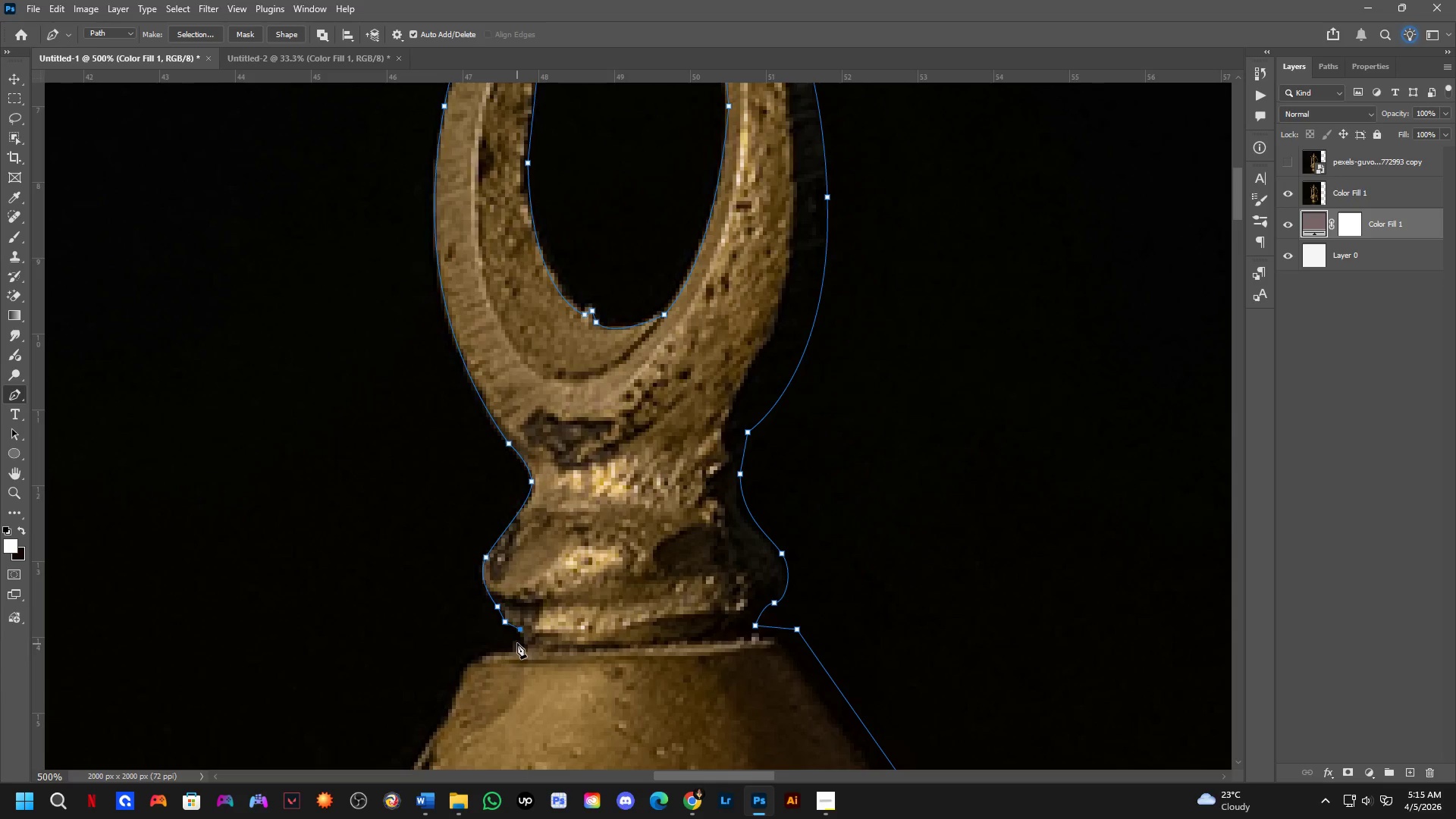 
left_click([522, 642])
 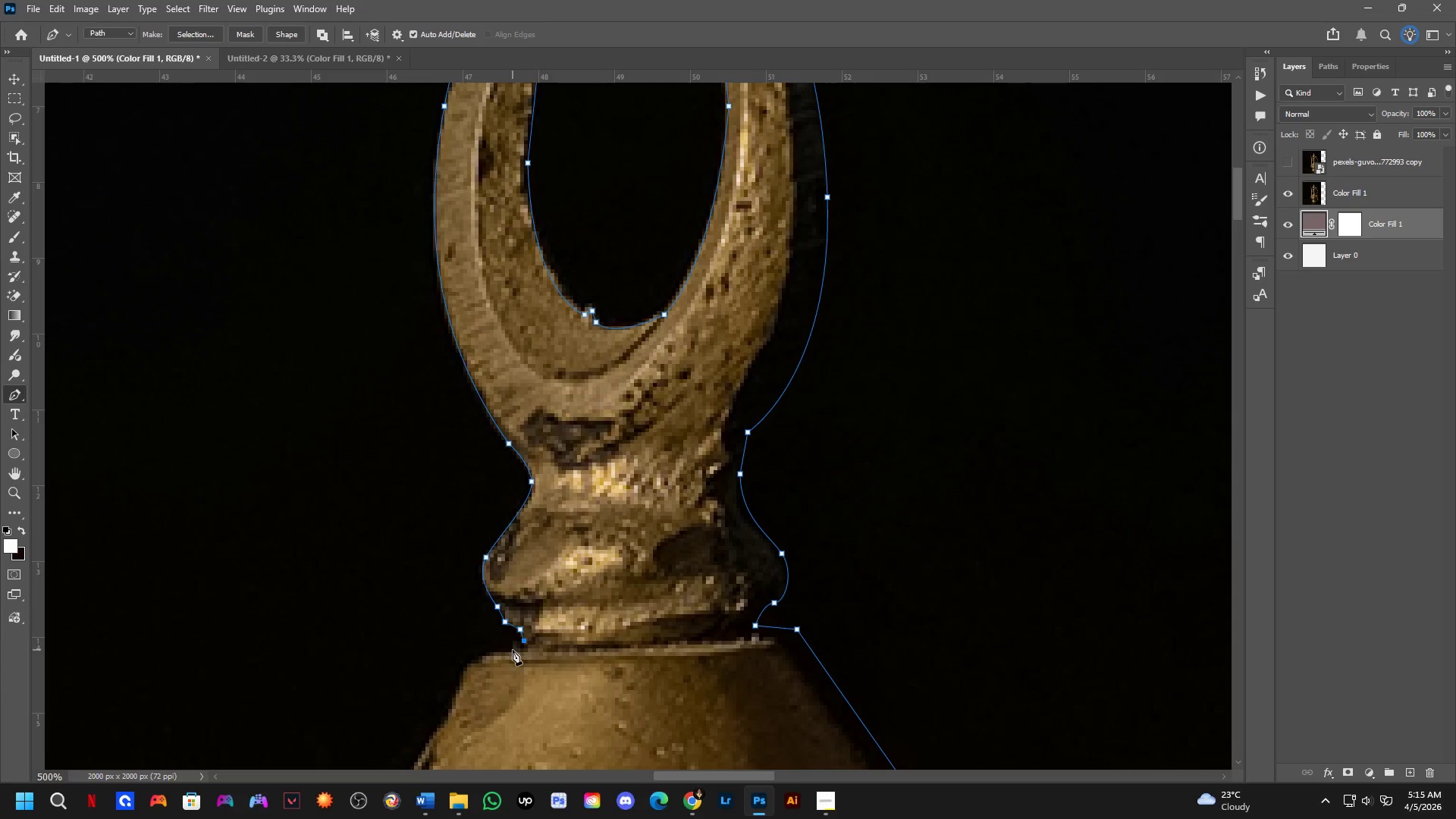 
left_click([513, 652])
 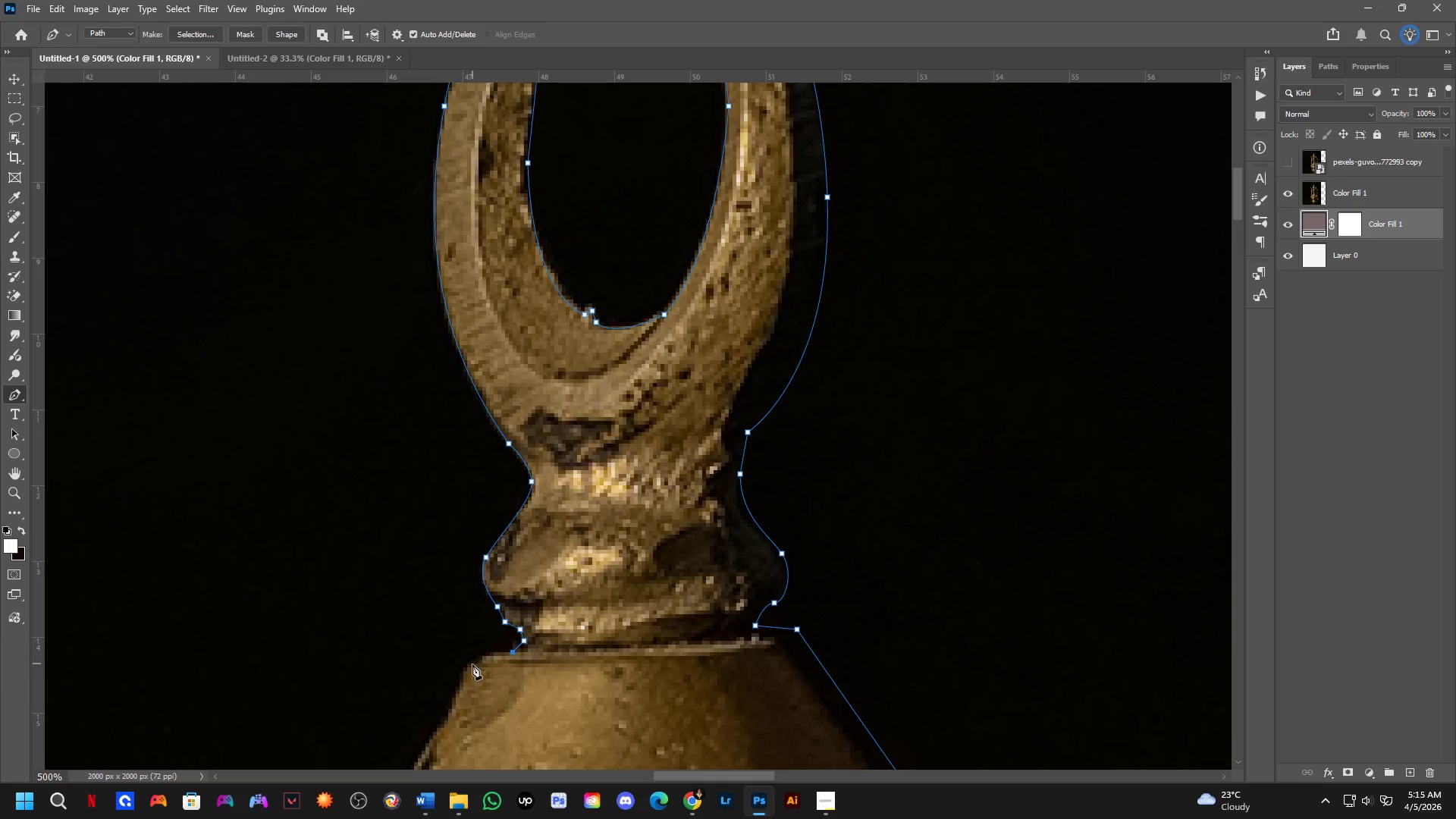 
left_click_drag(start_coordinate=[463, 679], to_coordinate=[450, 708])
 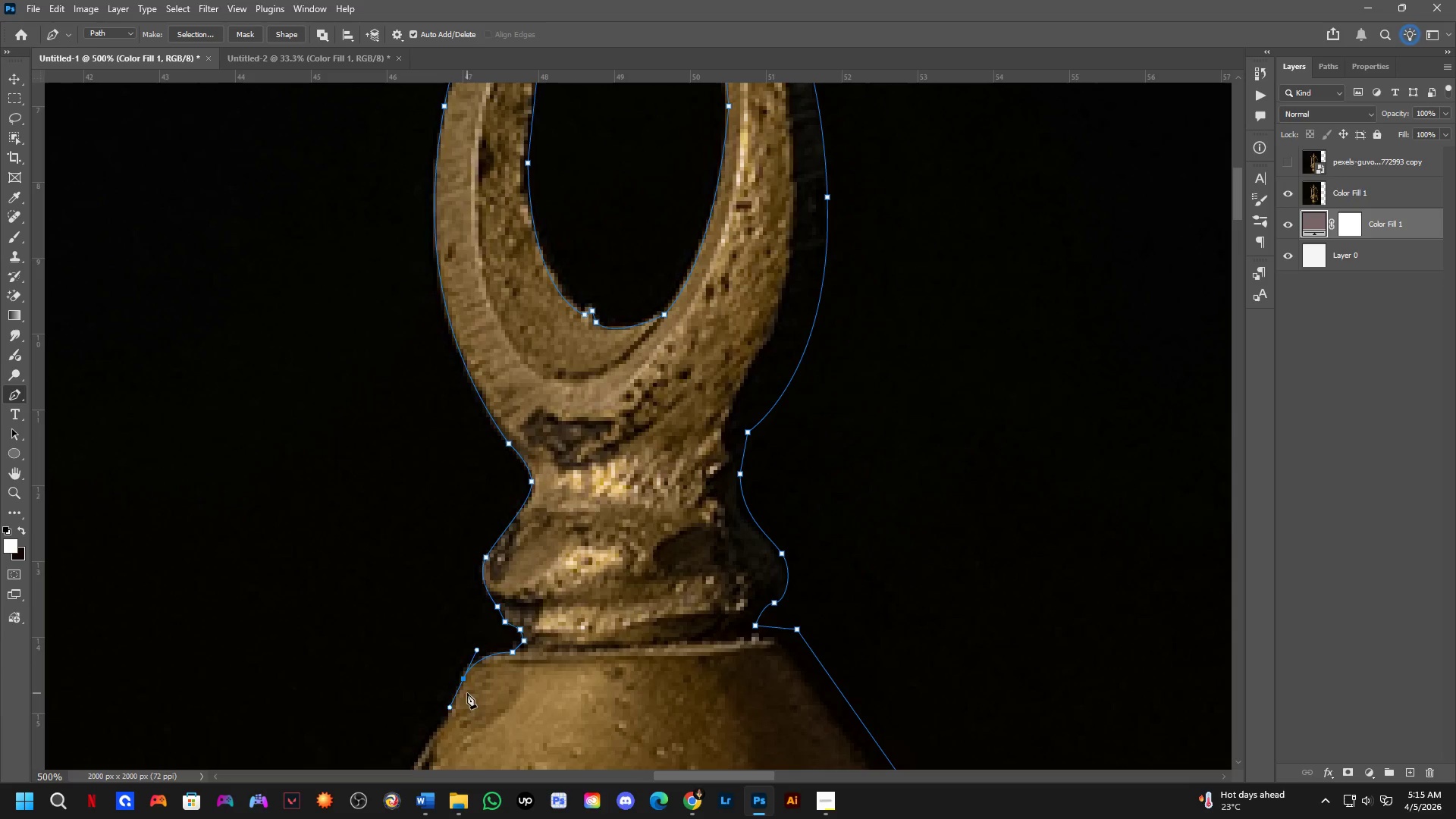 
hold_key(key=ControlLeft, duration=1.34)
left_click_drag(start_coordinate=[464, 681], to_coordinate=[460, 681])
 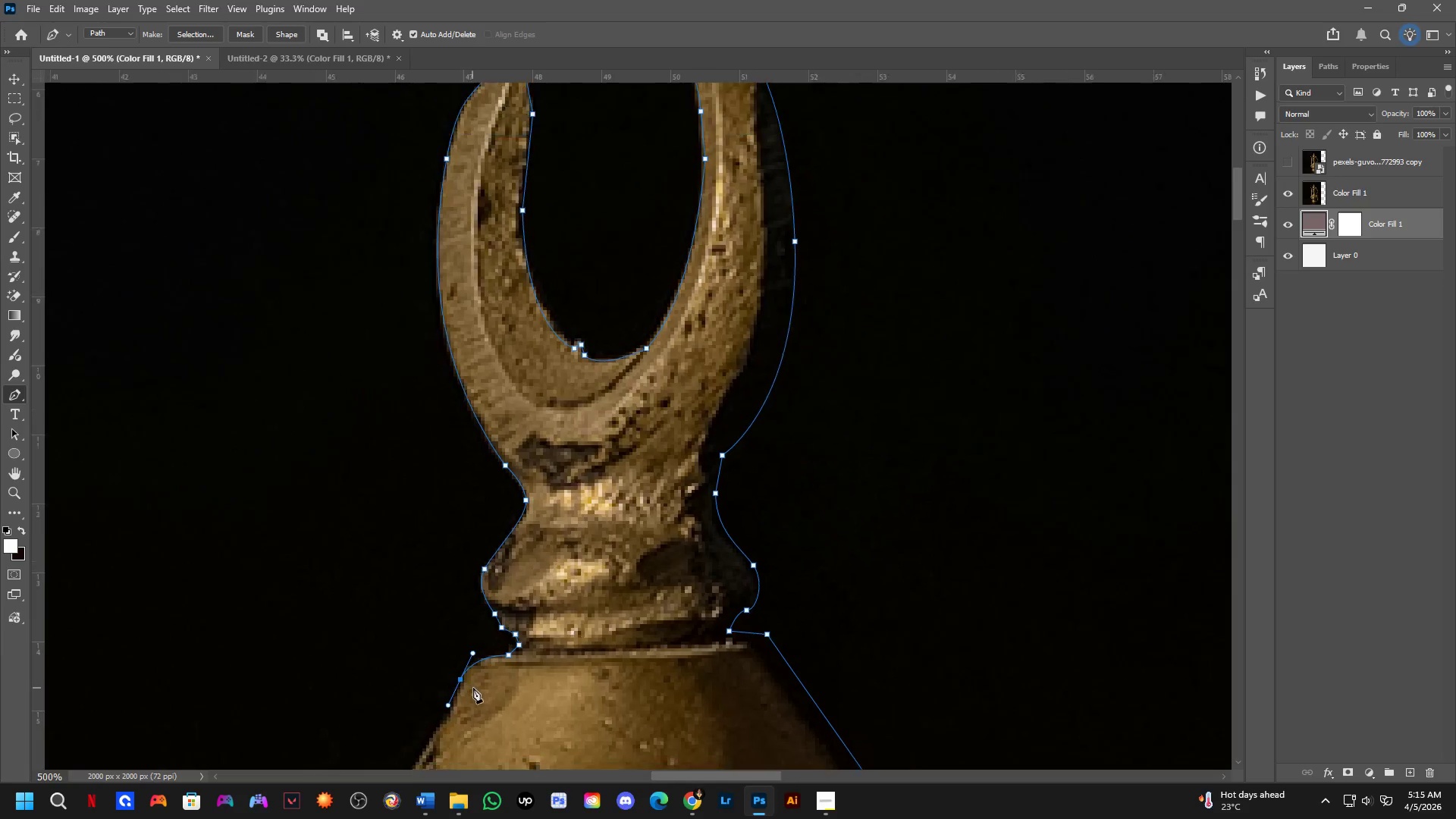 
hold_key(key=Space, duration=0.66)
 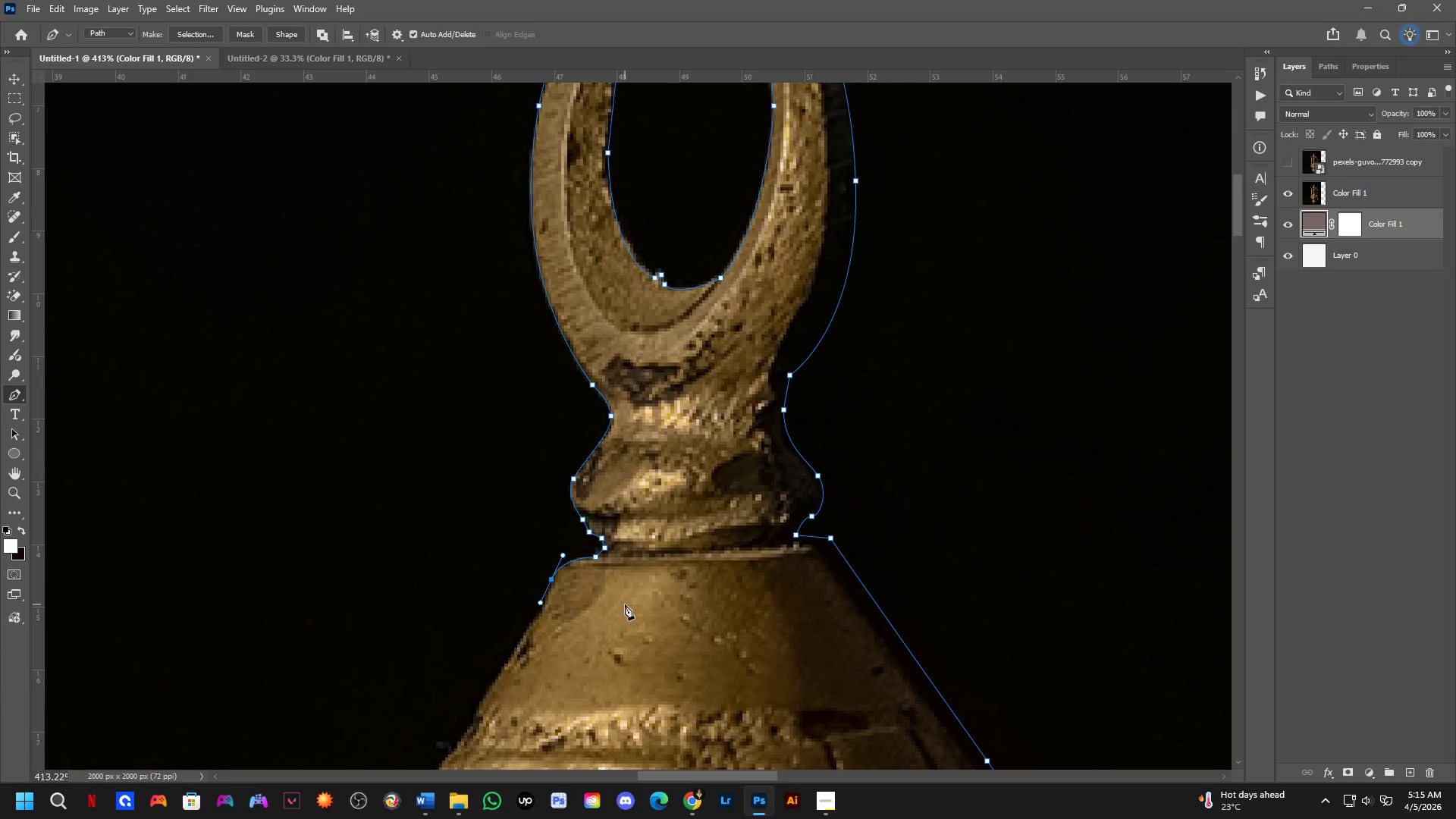 
left_click_drag(start_coordinate=[538, 719], to_coordinate=[627, 617])
 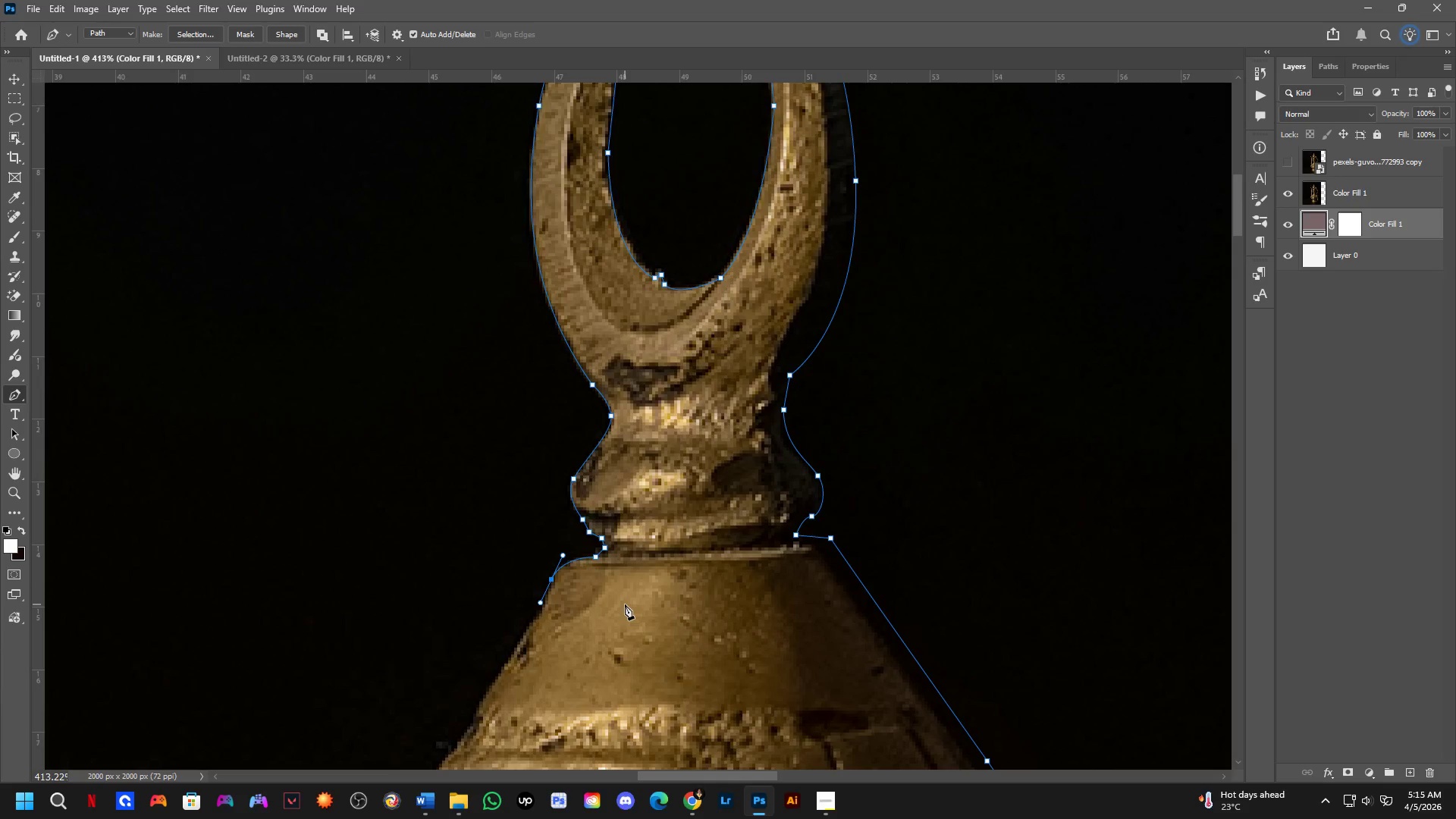 
scroll: coordinate [475, 691], scroll_direction: down, amount: 2.0
 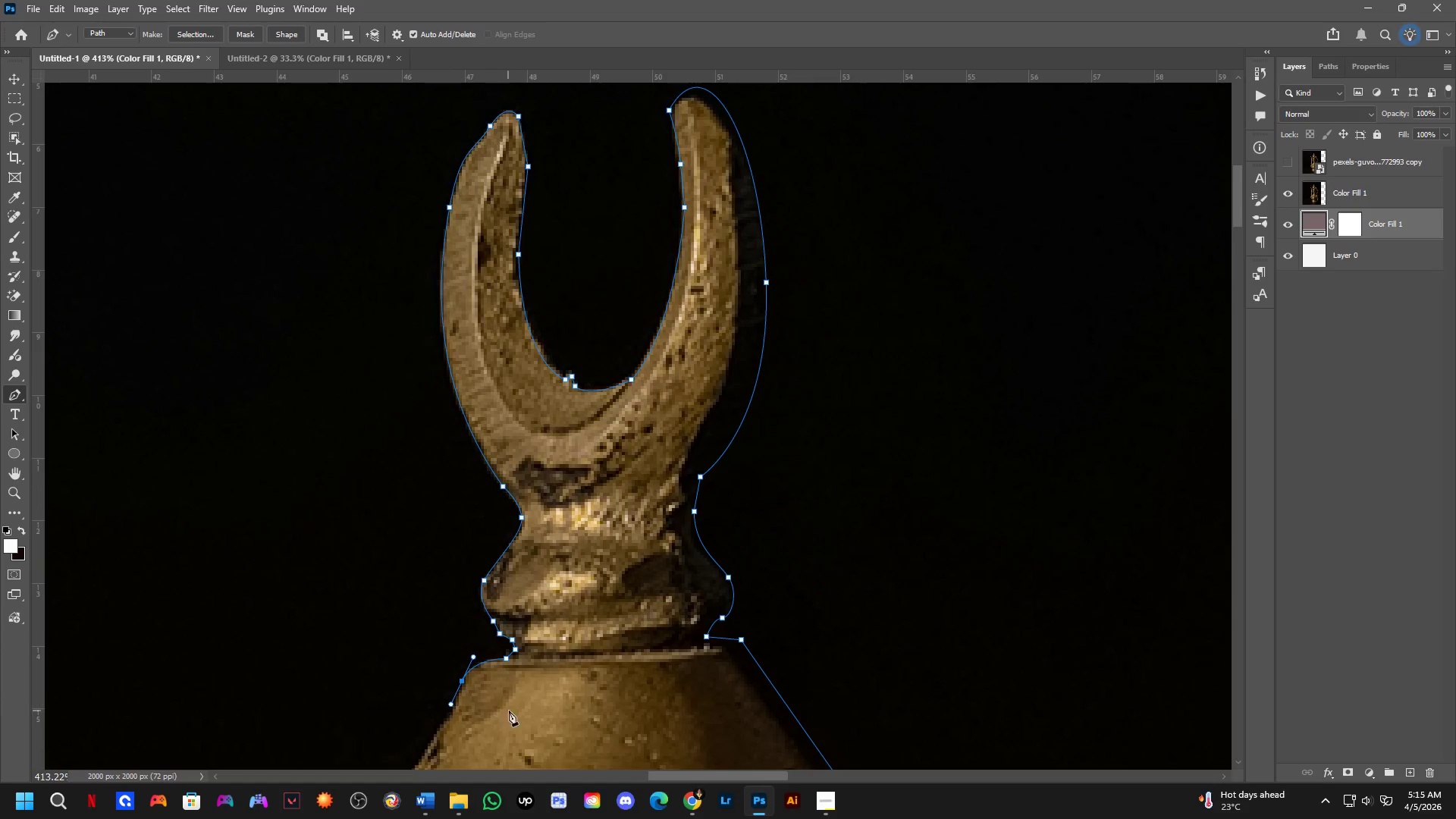 
hold_key(key=Space, duration=1.5)
 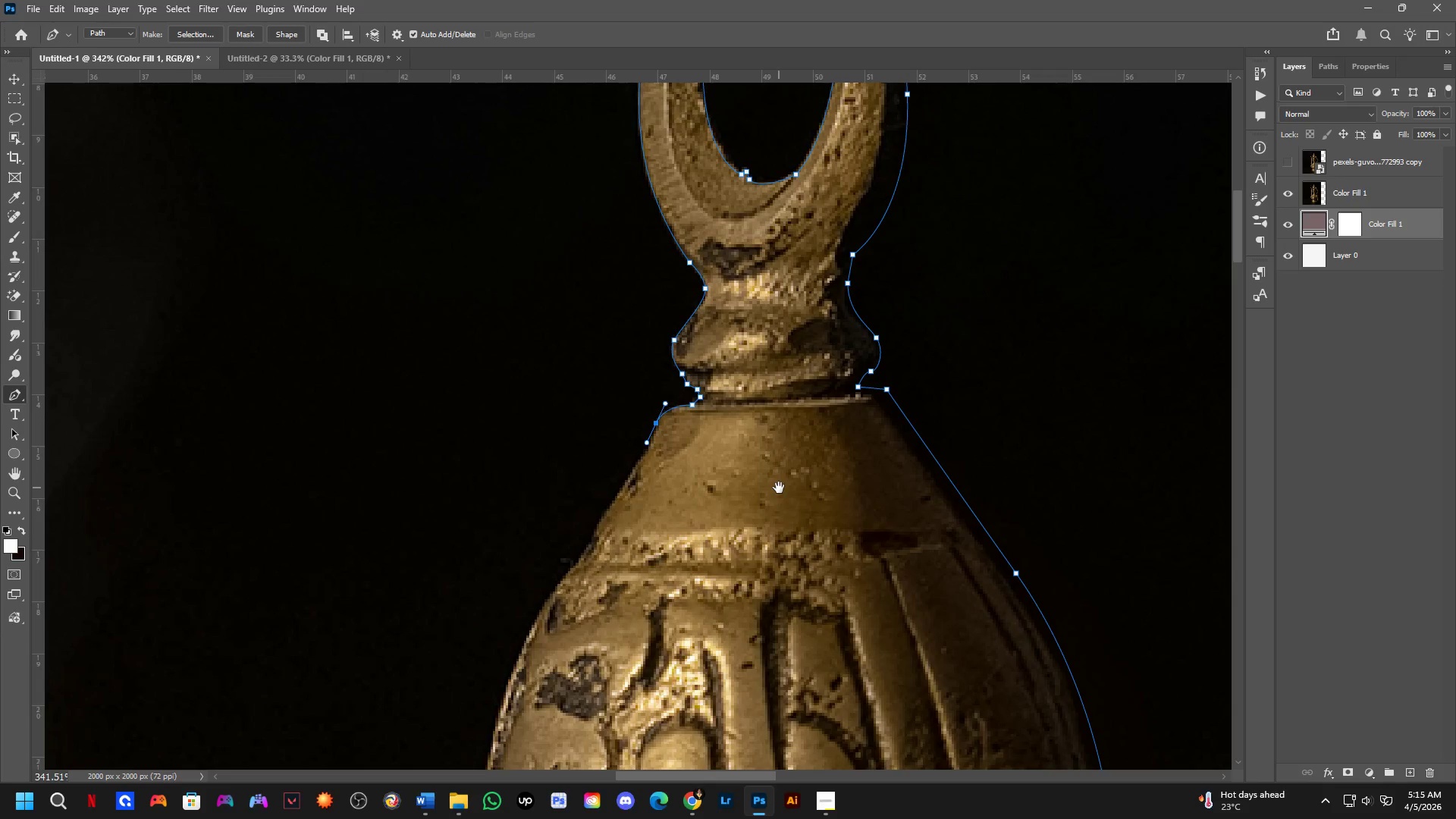 
left_click_drag(start_coordinate=[688, 648], to_coordinate=[782, 479])
 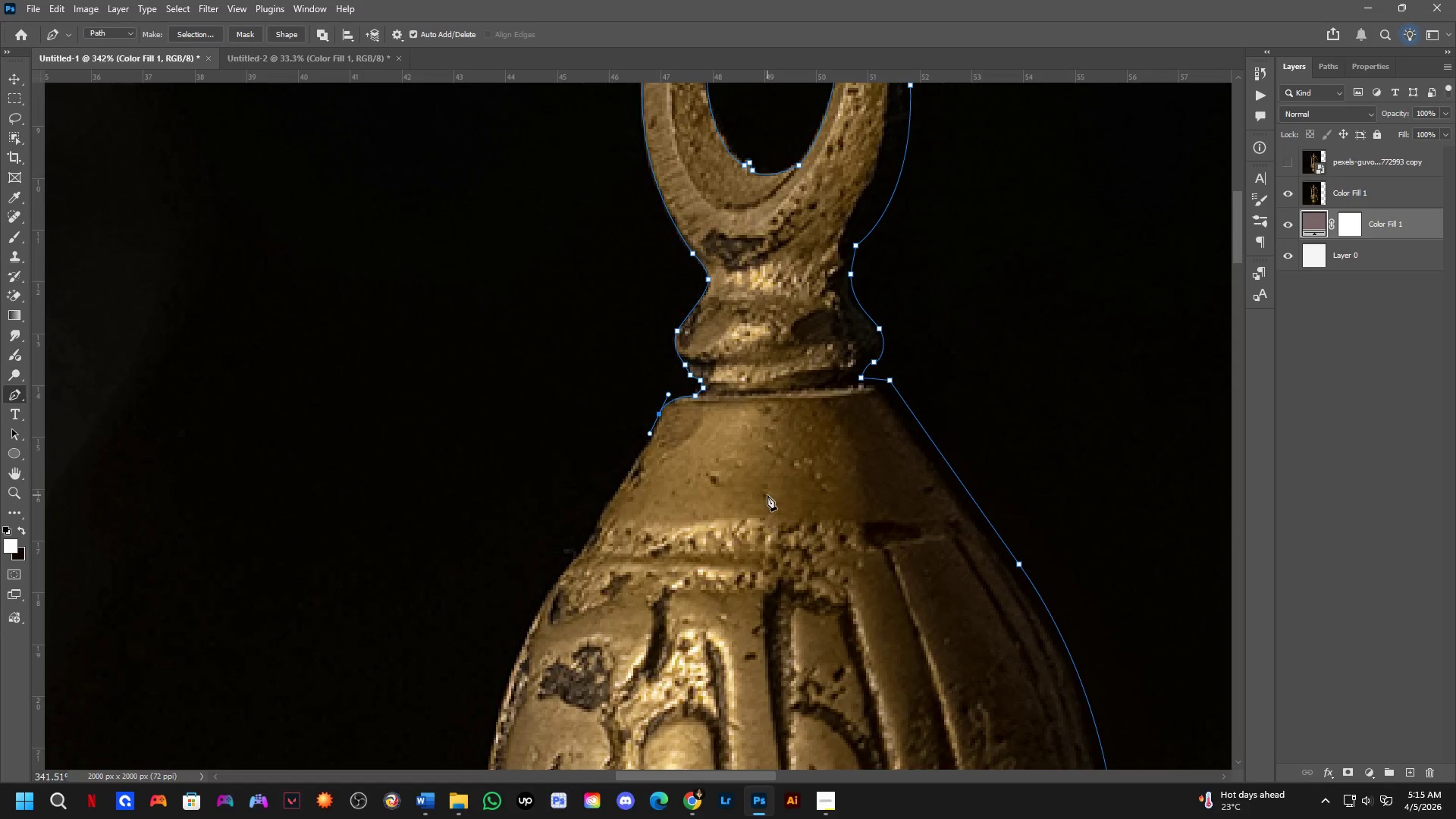 
scroll: coordinate [629, 604], scroll_direction: down, amount: 2.0
 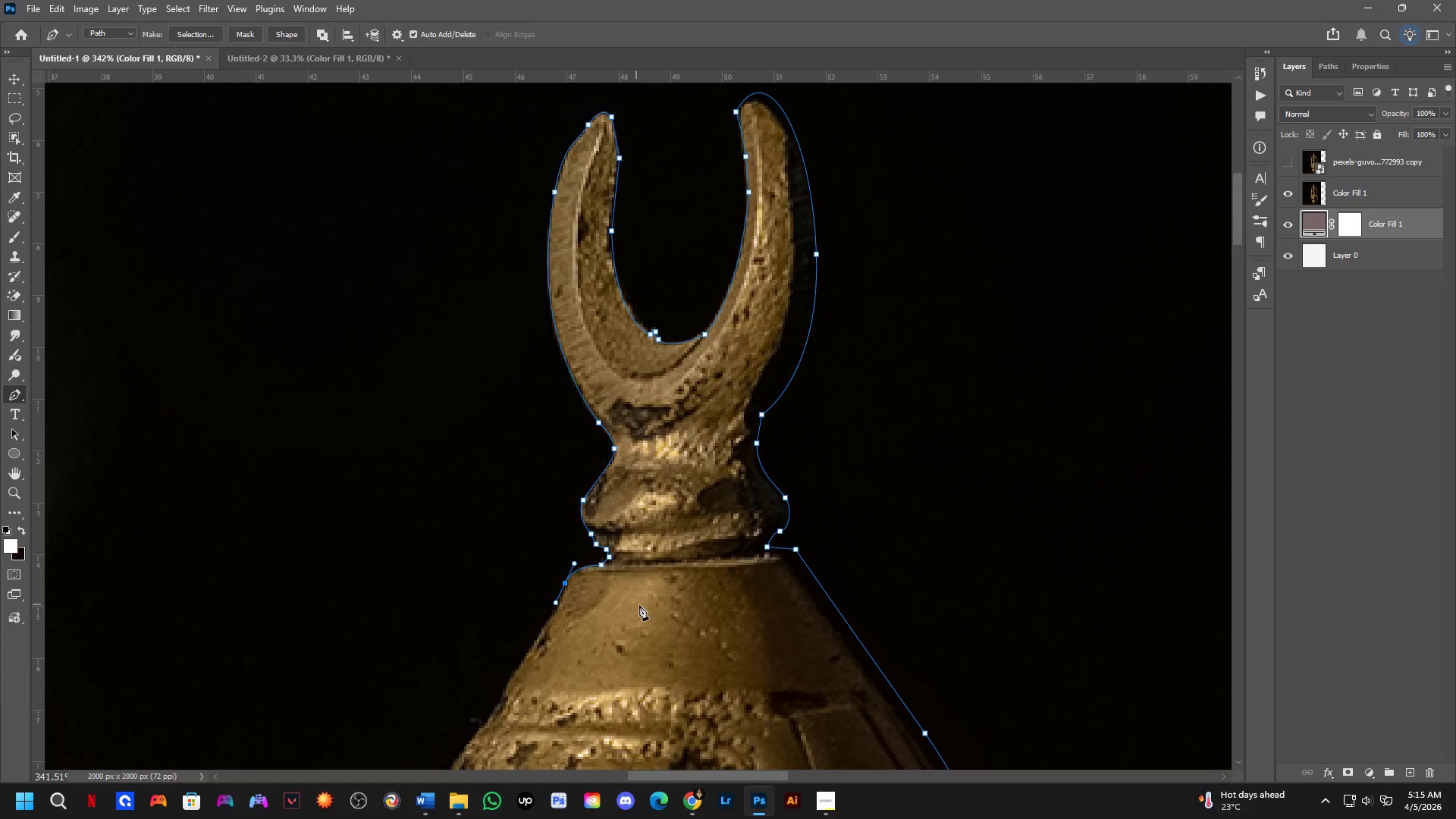 
hold_key(key=Space, duration=1.51)
 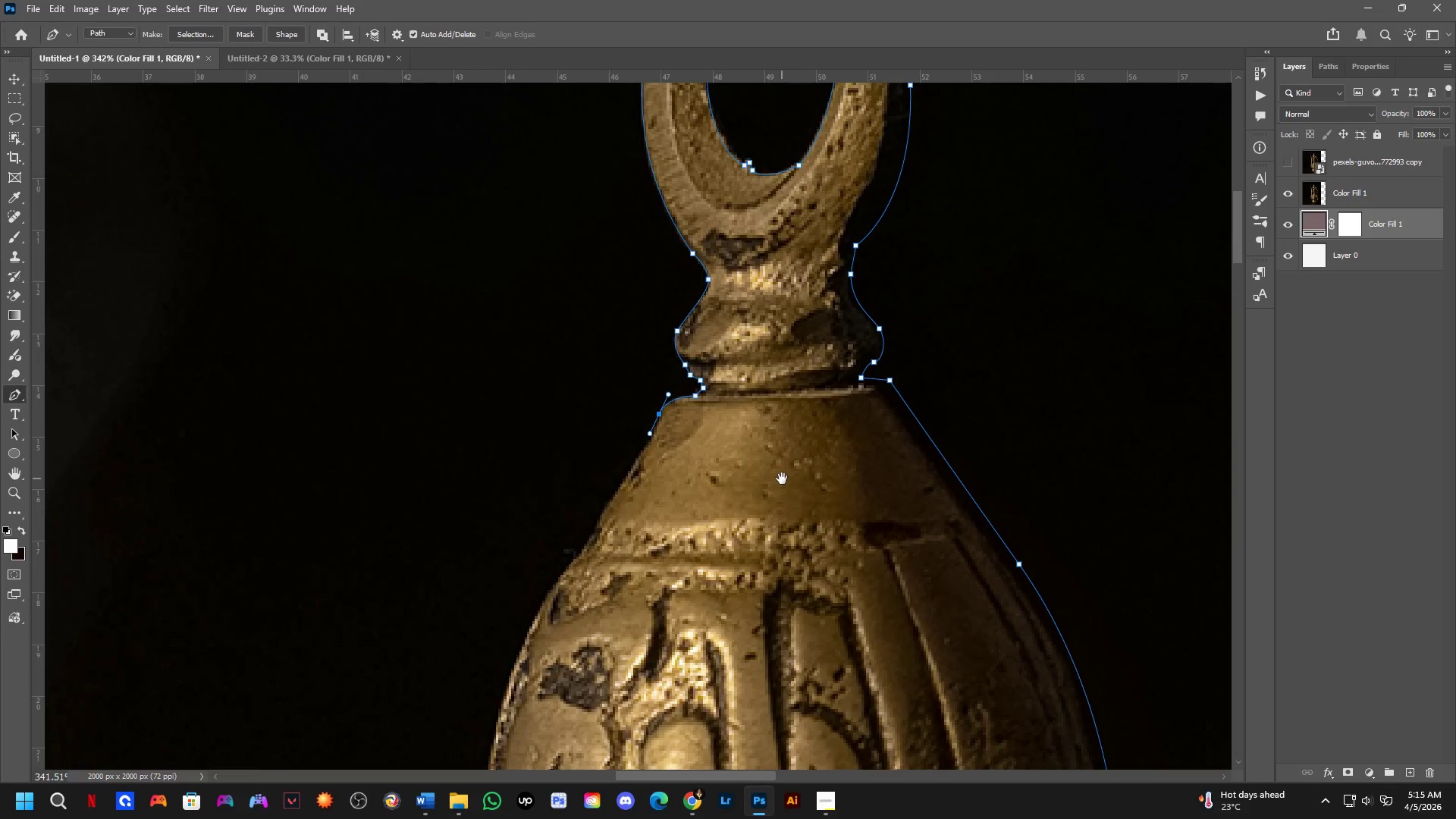 
key(Space)
 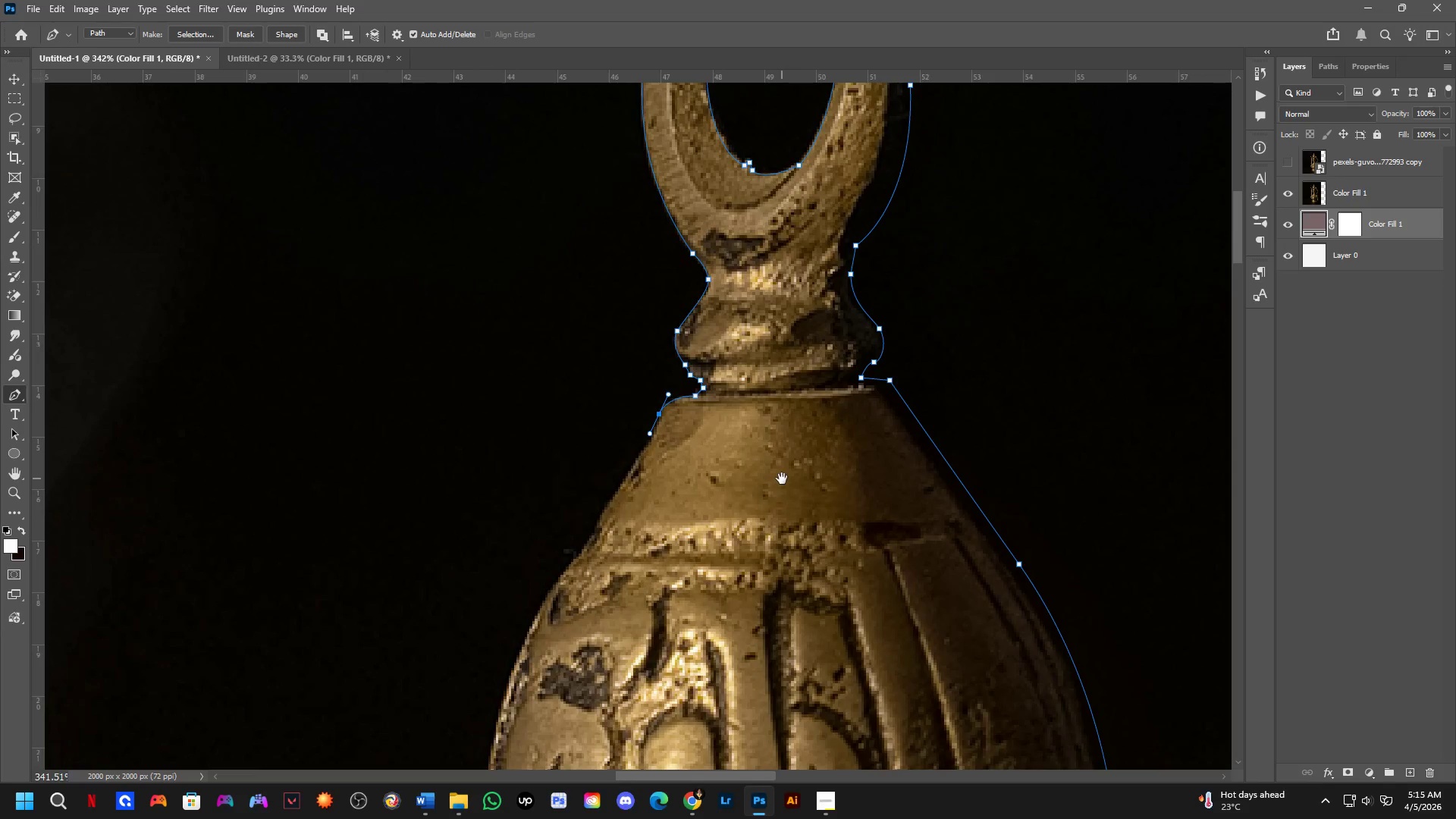 
key(Space)
 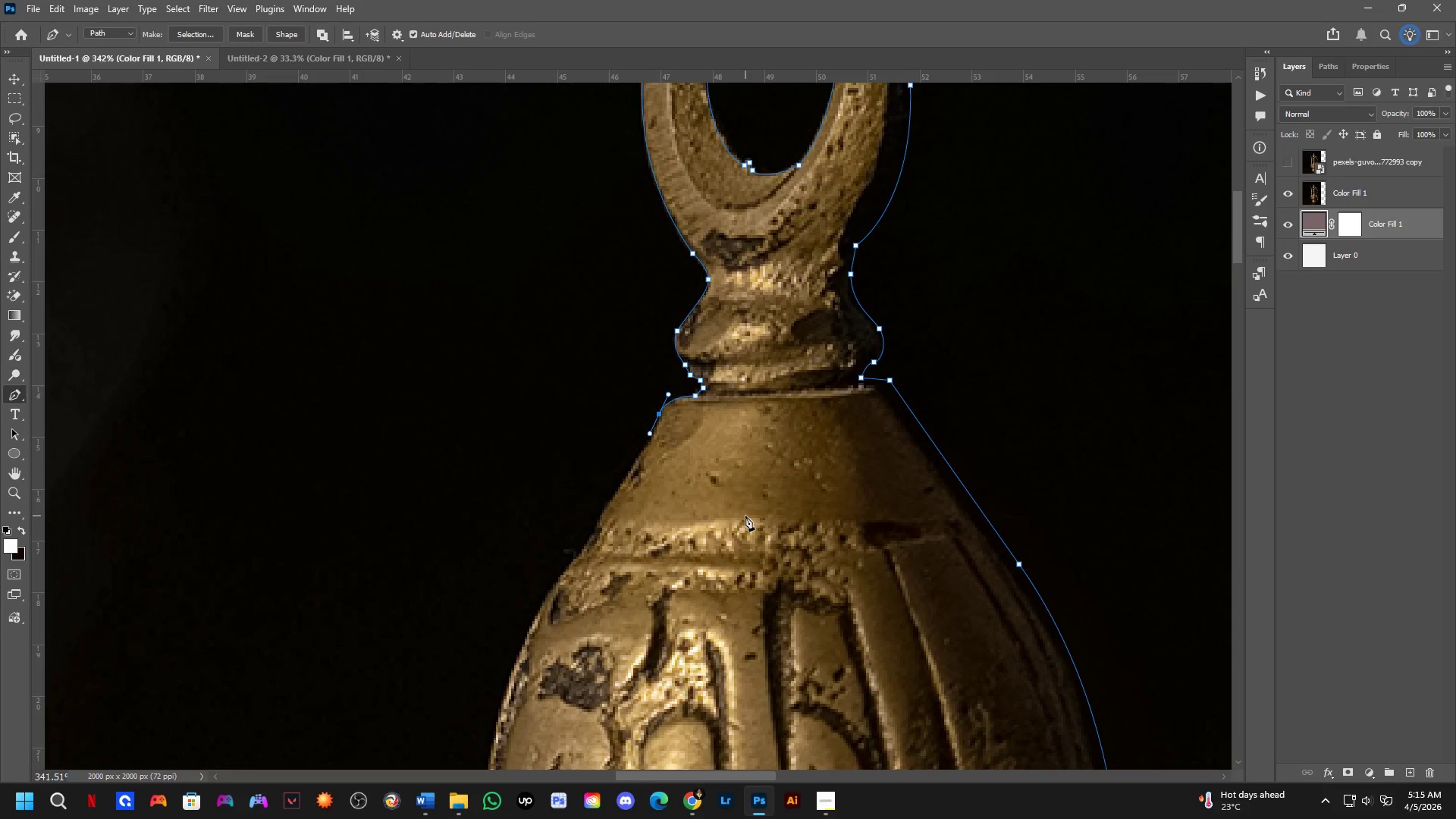 
scroll: coordinate [741, 520], scroll_direction: down, amount: 2.0
 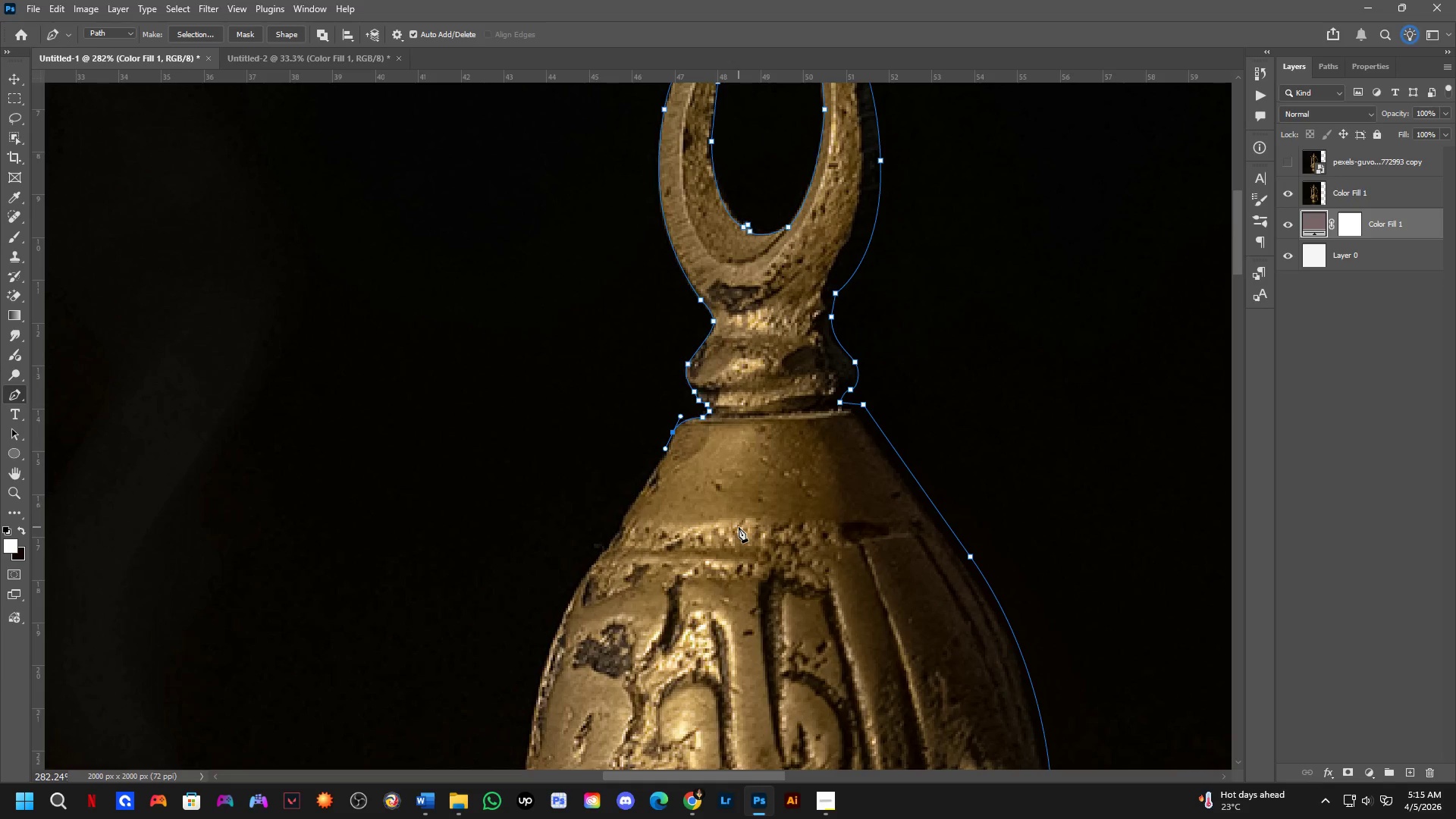 
wait(8.2)
 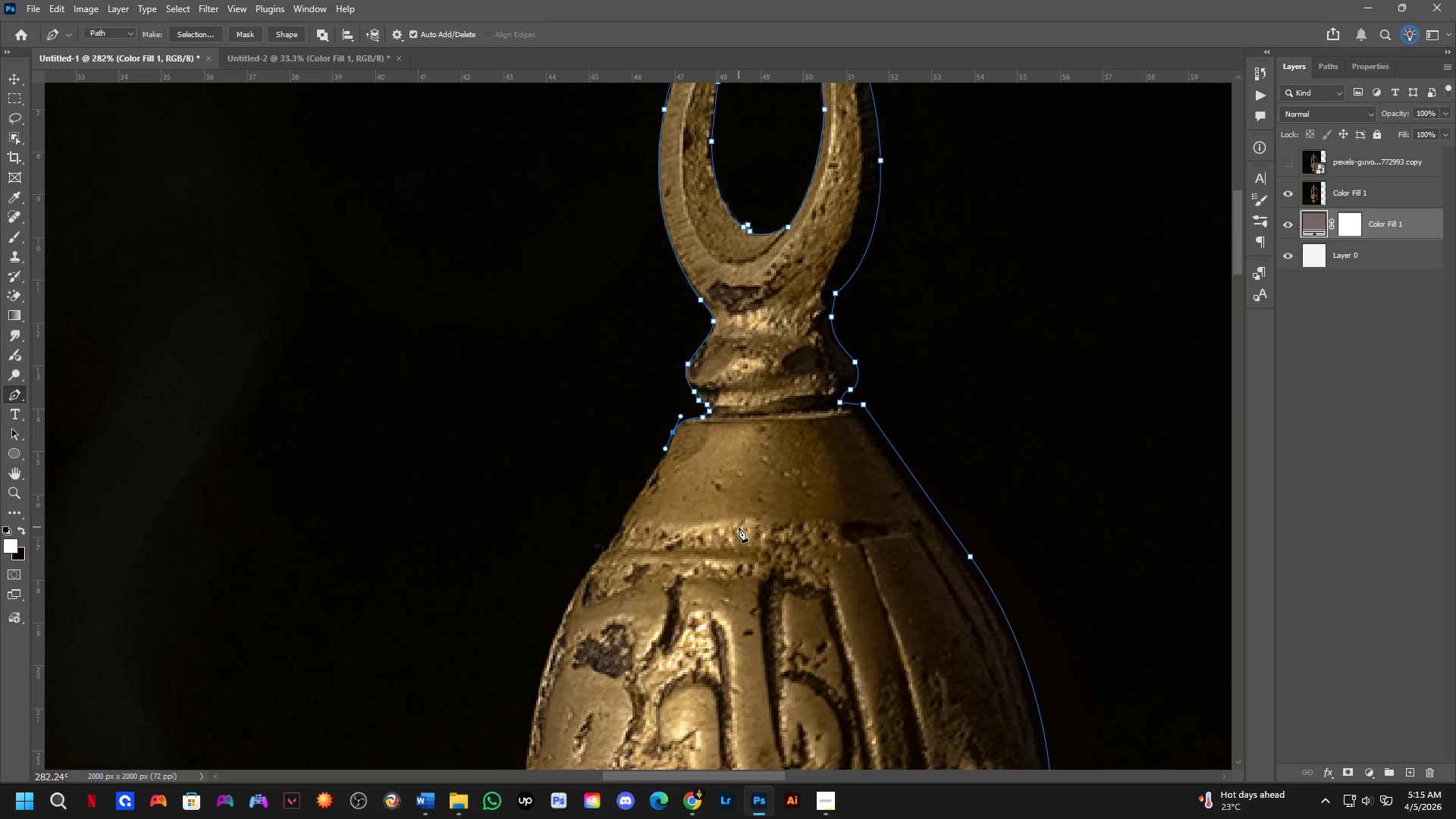 
scroll: coordinate [649, 494], scroll_direction: up, amount: 6.0
 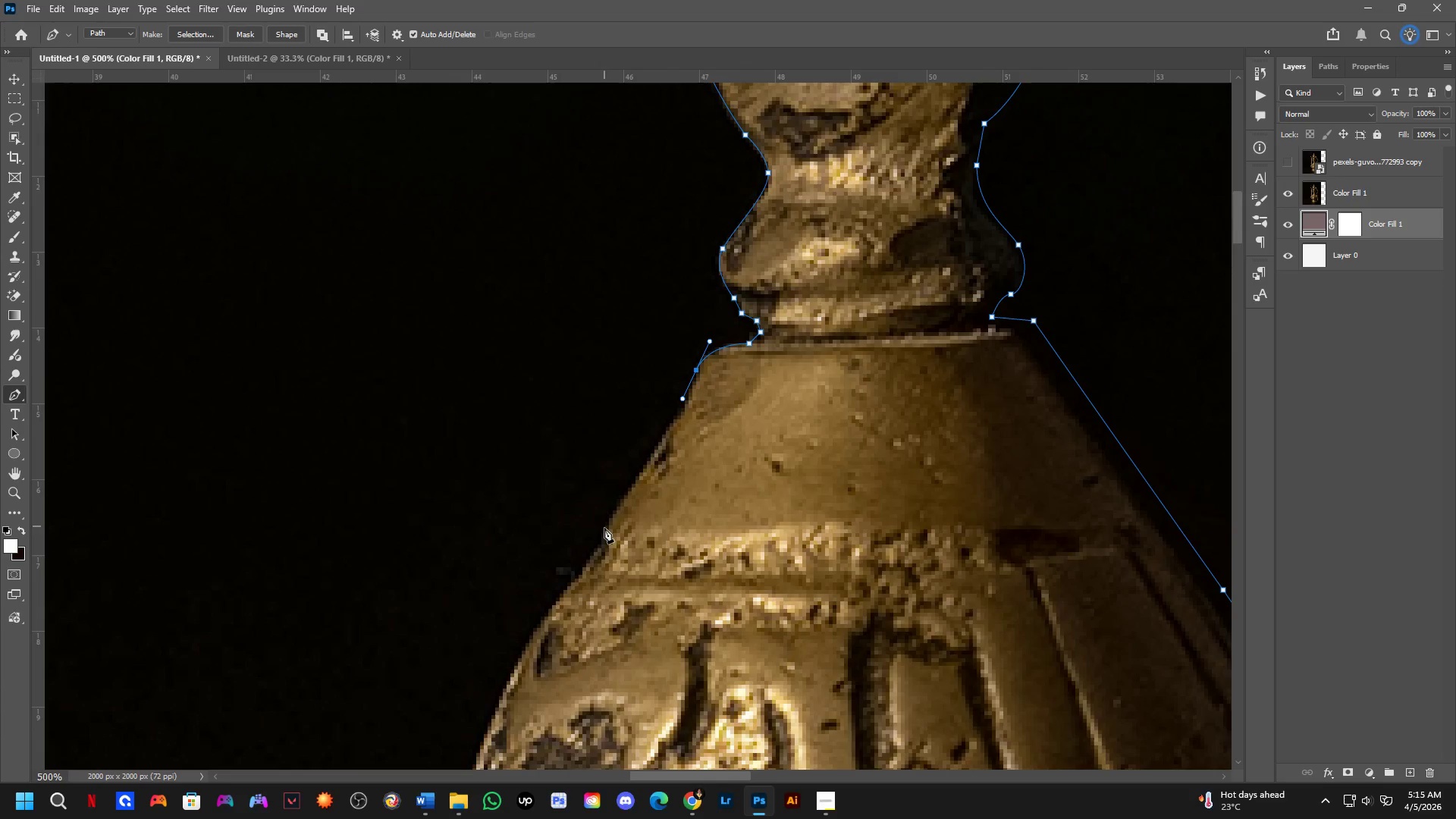 
left_click([604, 530])
 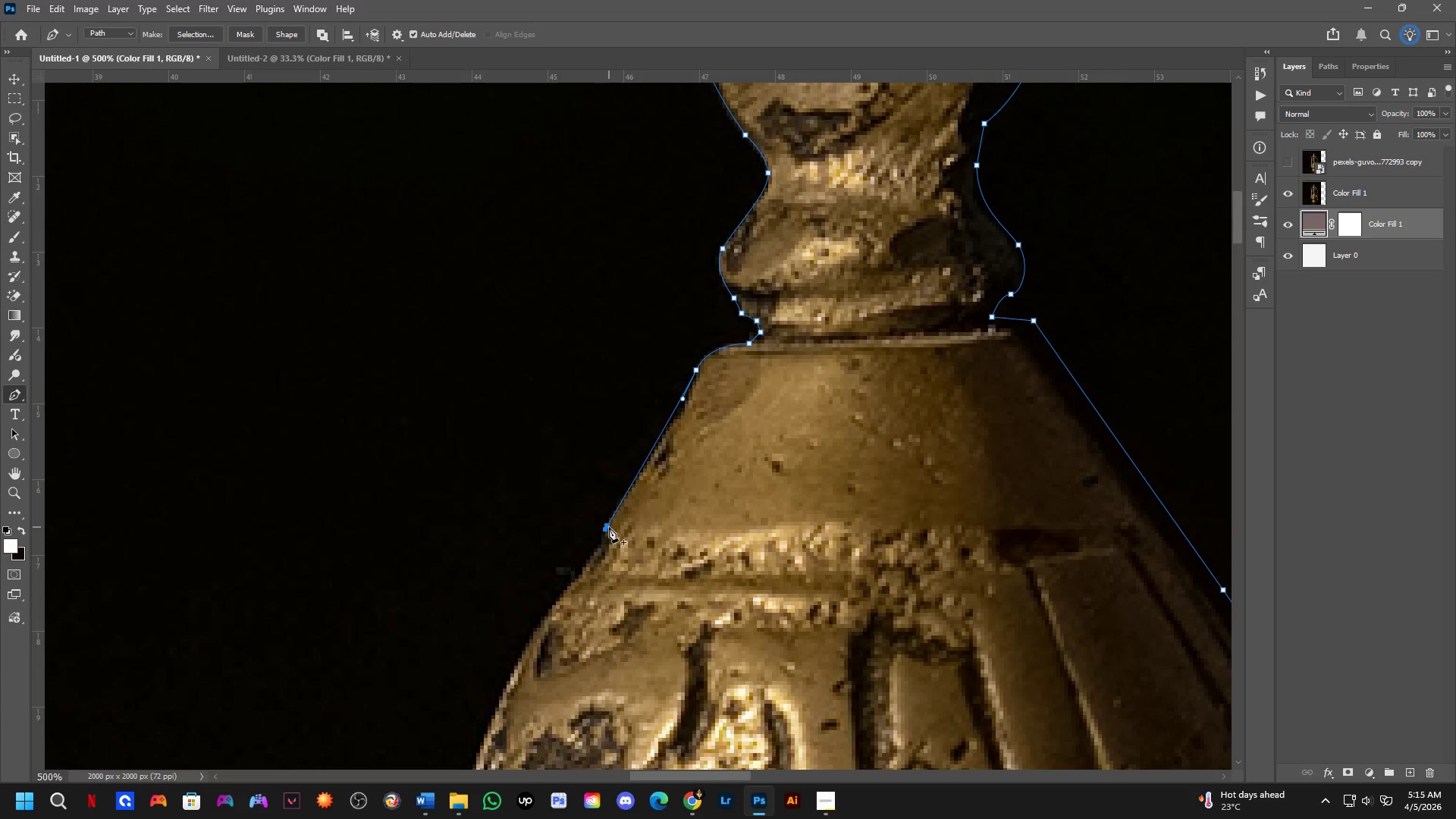 
key(Control+ControlLeft)
 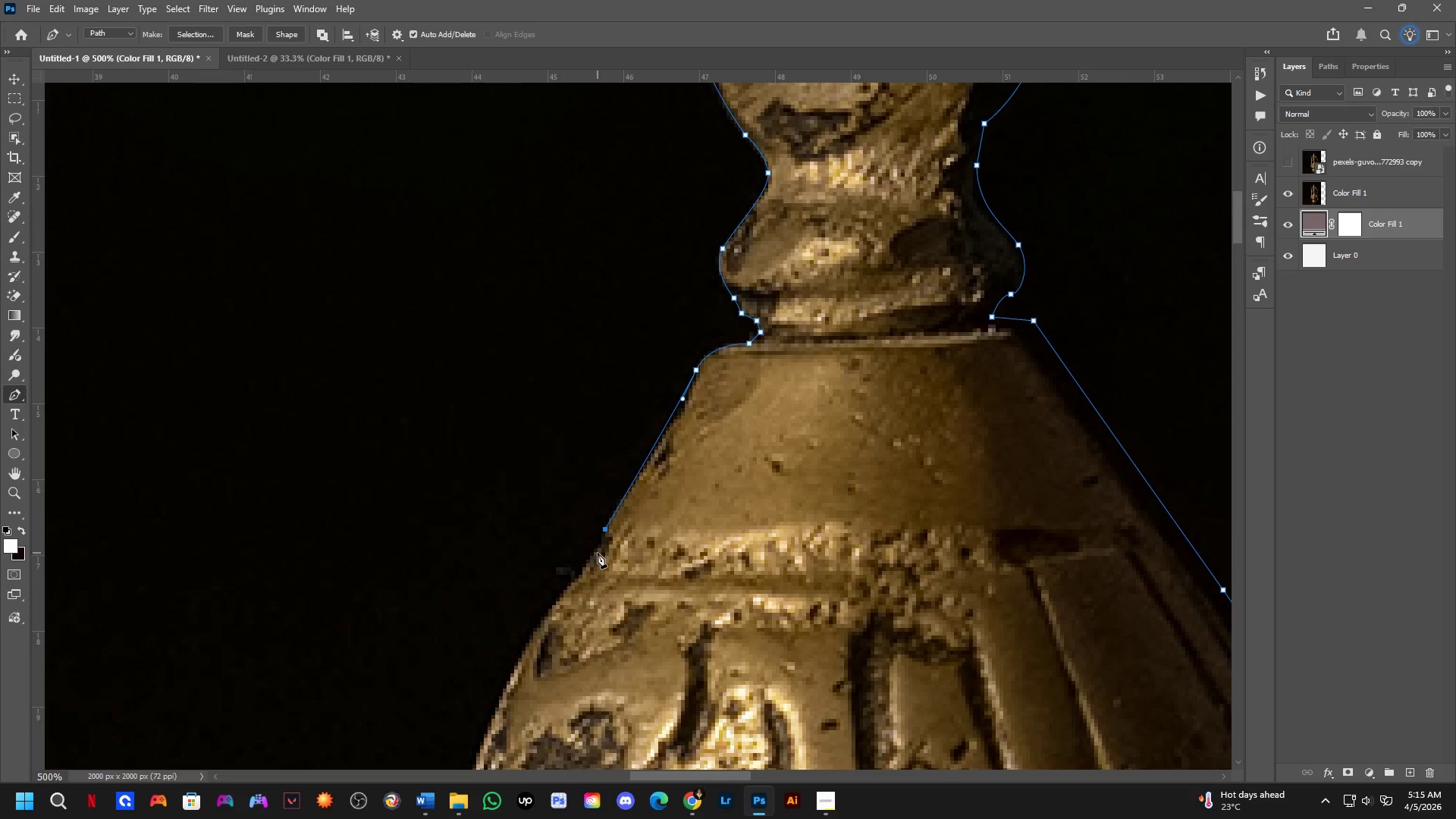 
left_click([601, 544])
 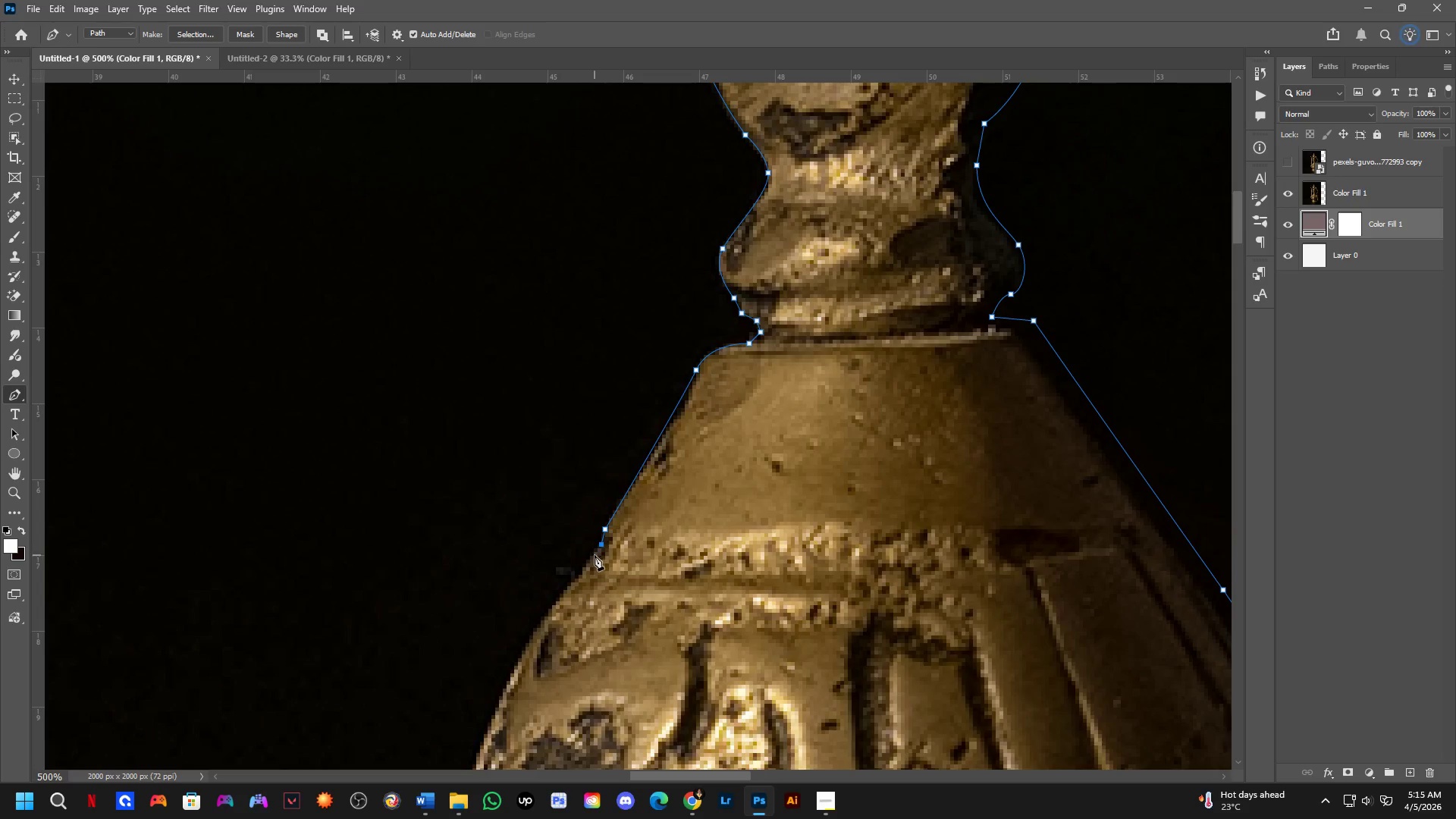 
left_click([592, 555])
 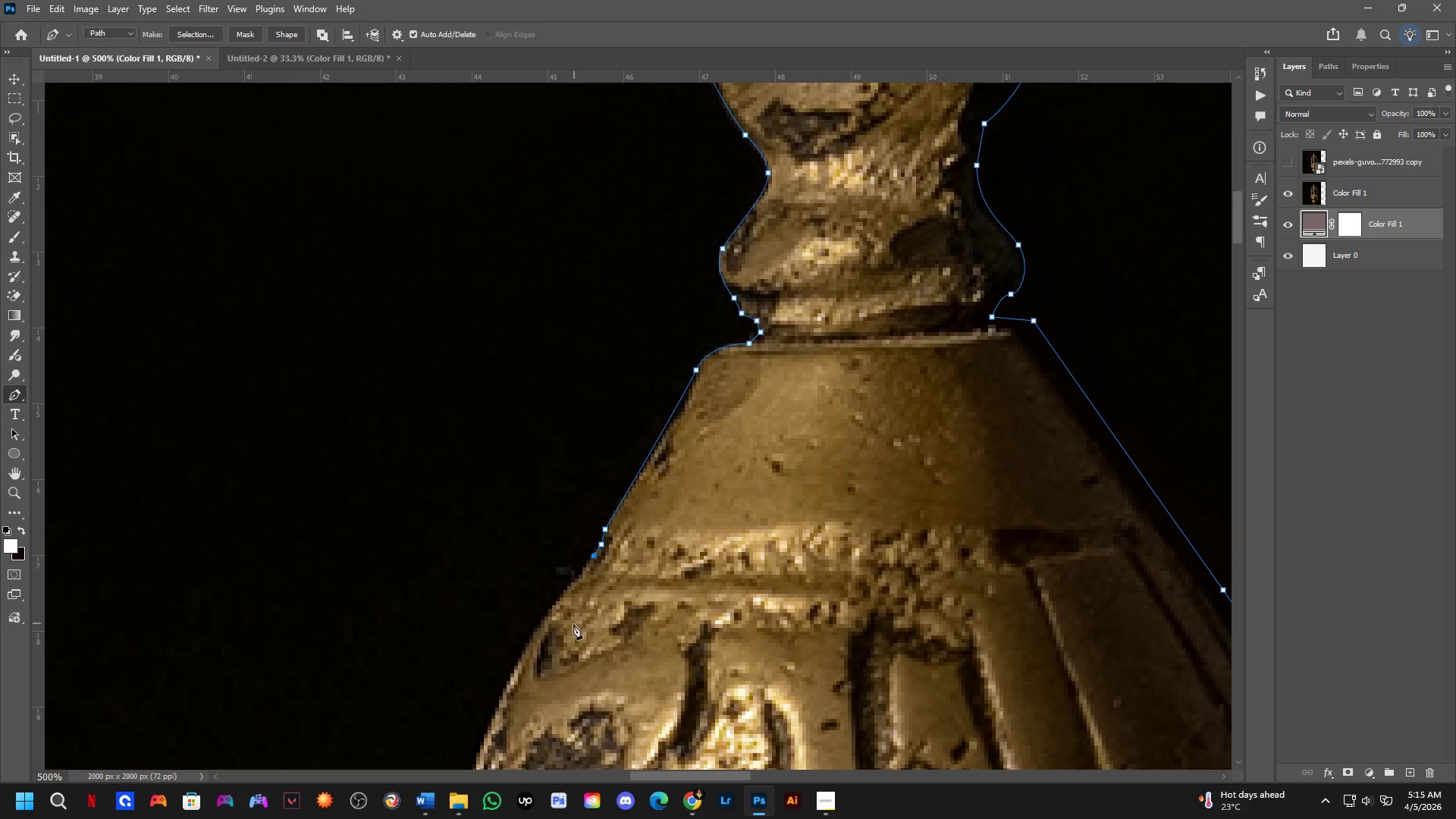 
hold_key(key=Space, duration=0.45)
 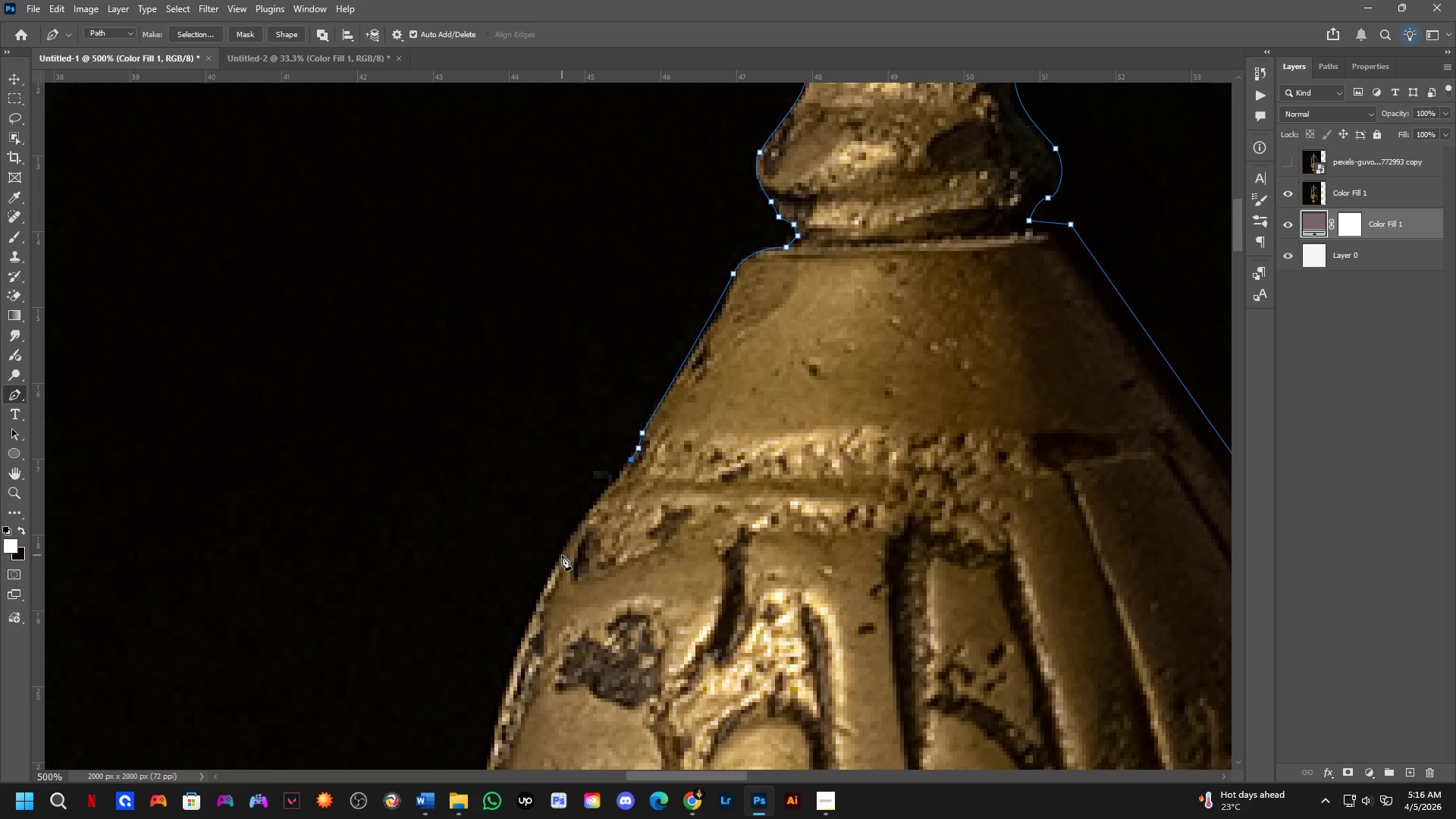 
left_click_drag(start_coordinate=[573, 623], to_coordinate=[610, 527])
 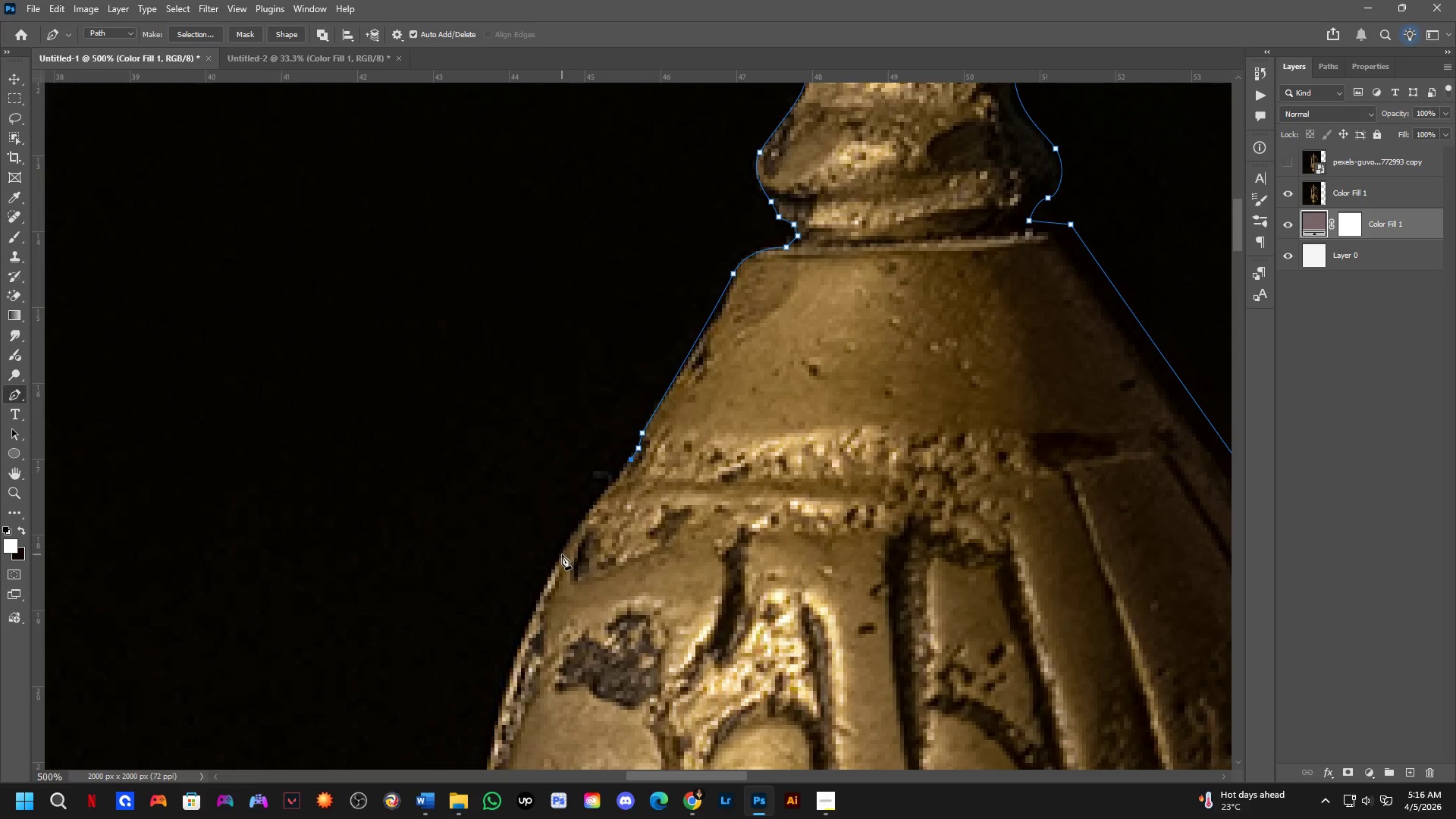 
left_click_drag(start_coordinate=[558, 562], to_coordinate=[535, 611])
 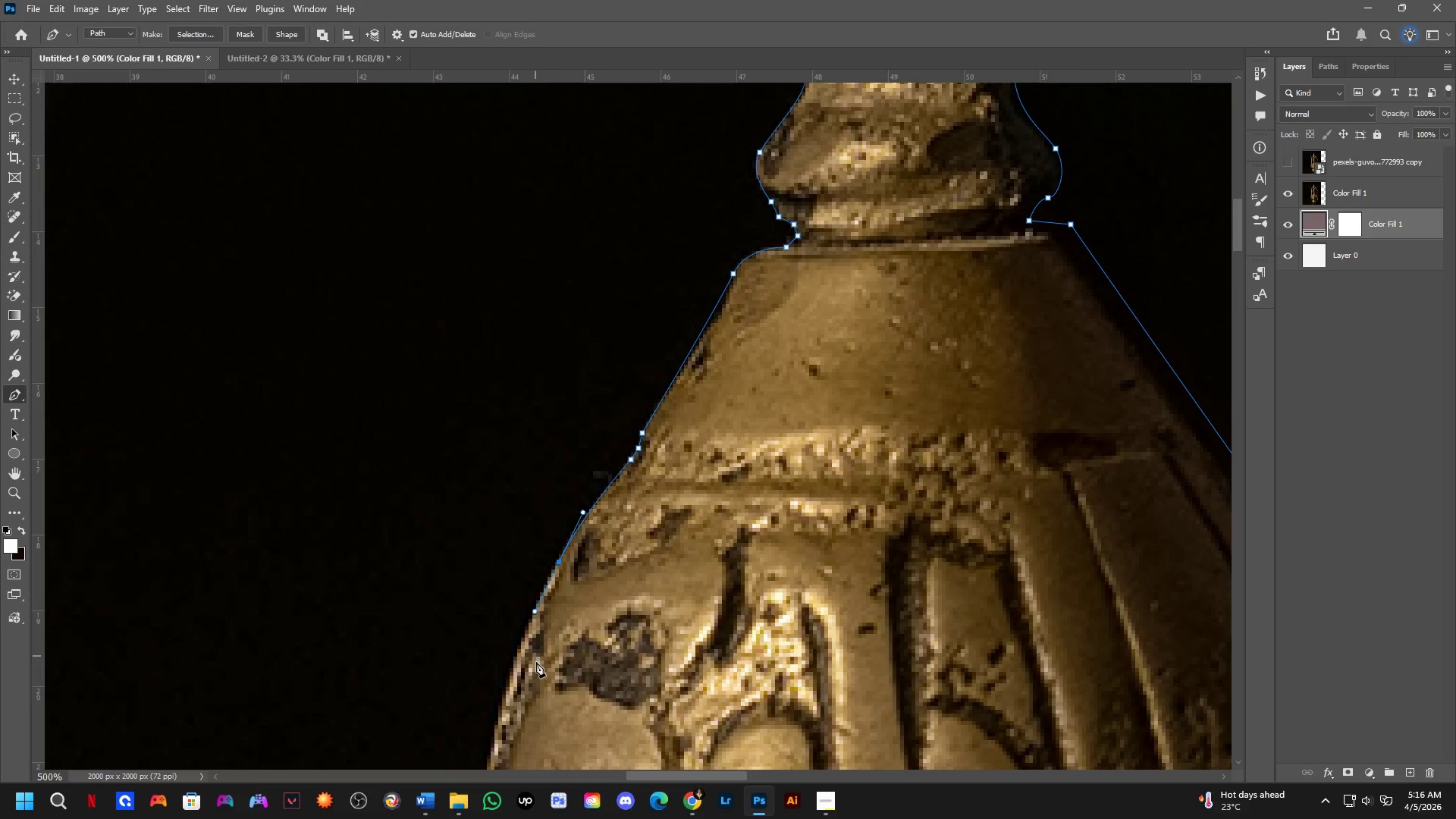 
hold_key(key=Space, duration=0.48)
 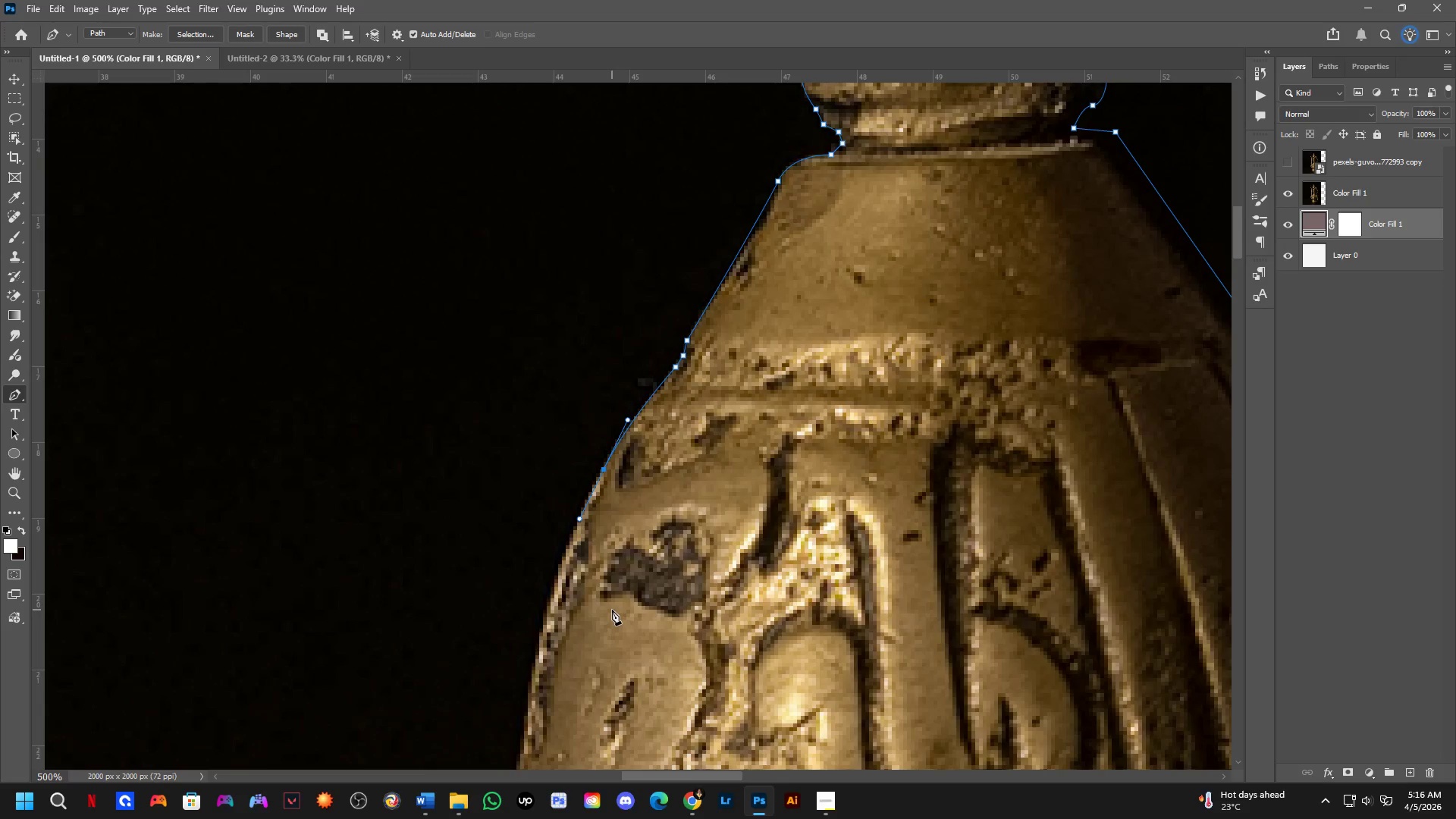 
left_click_drag(start_coordinate=[562, 704], to_coordinate=[607, 611])
 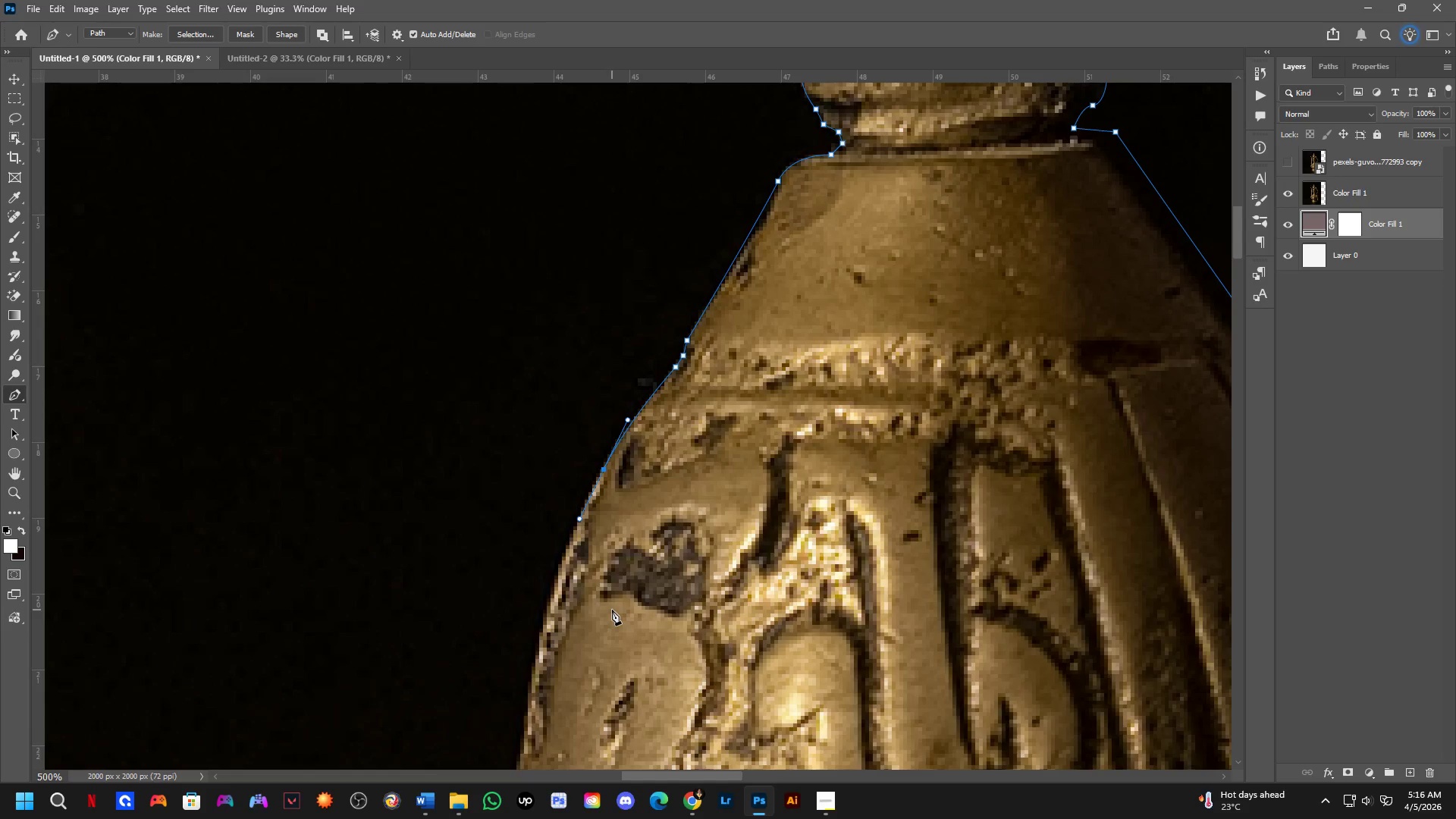 
wait(14.23)
 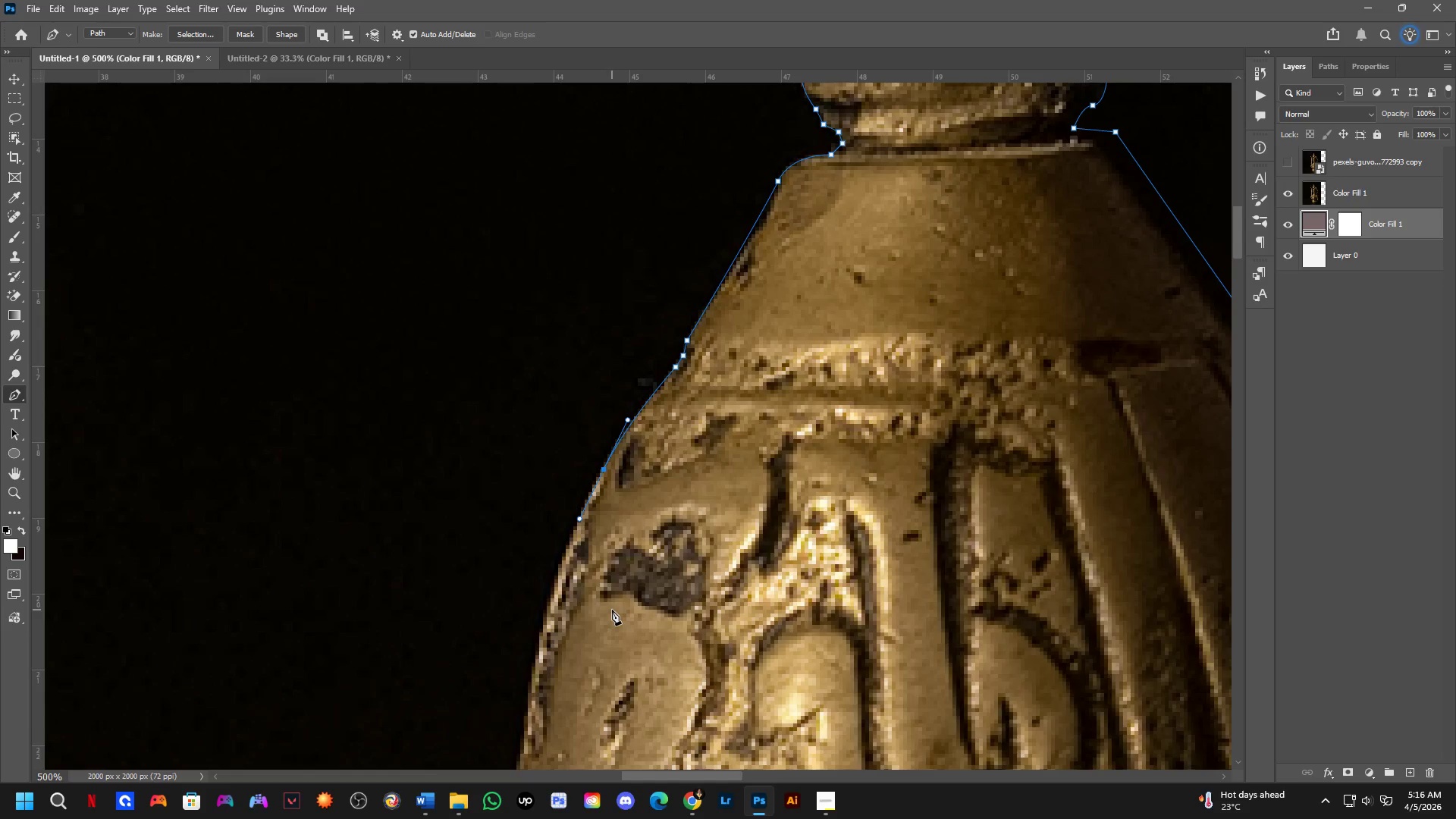 
scroll: coordinate [642, 649], scroll_direction: down, amount: 5.0
 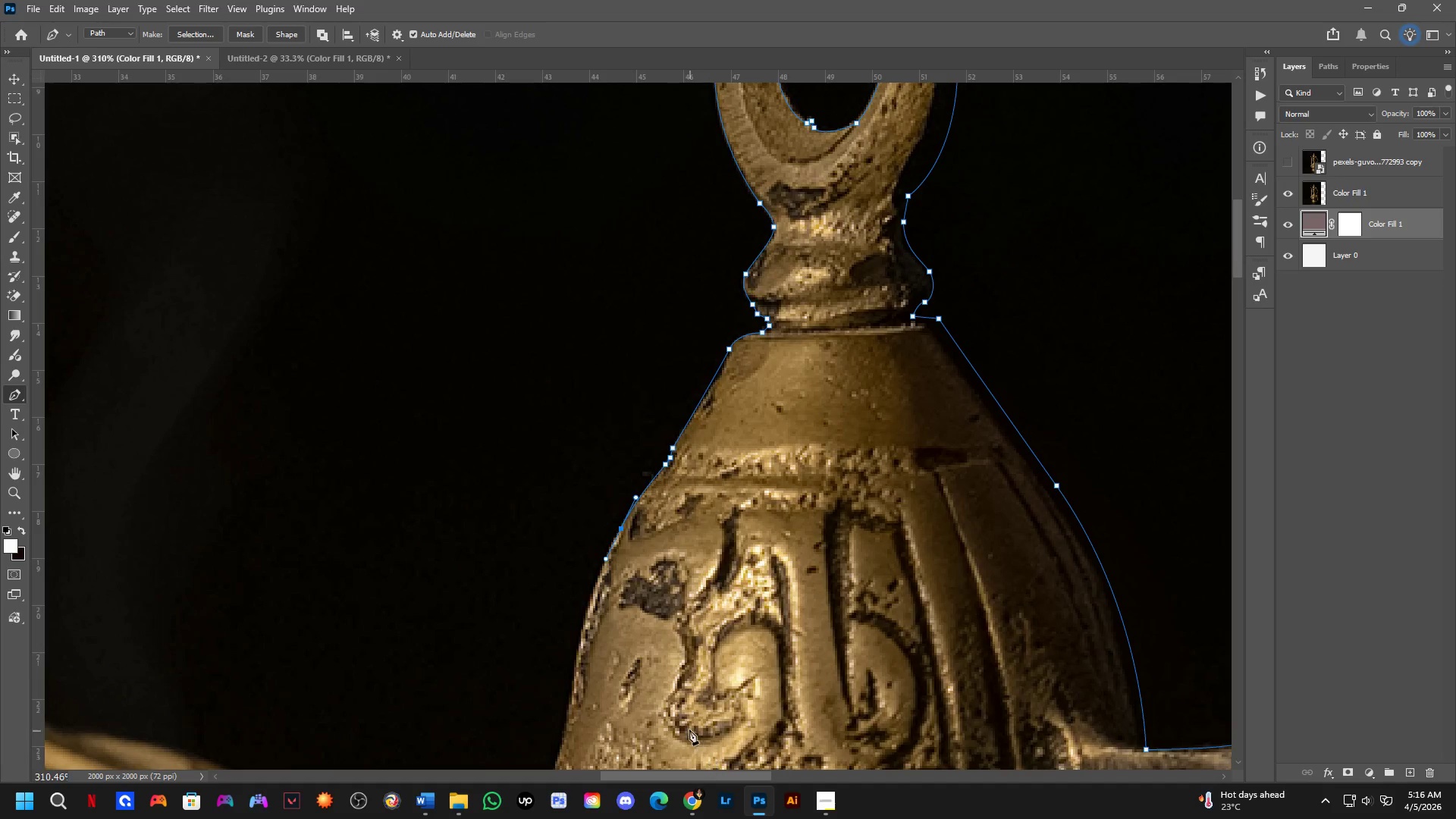 
wait(6.35)
 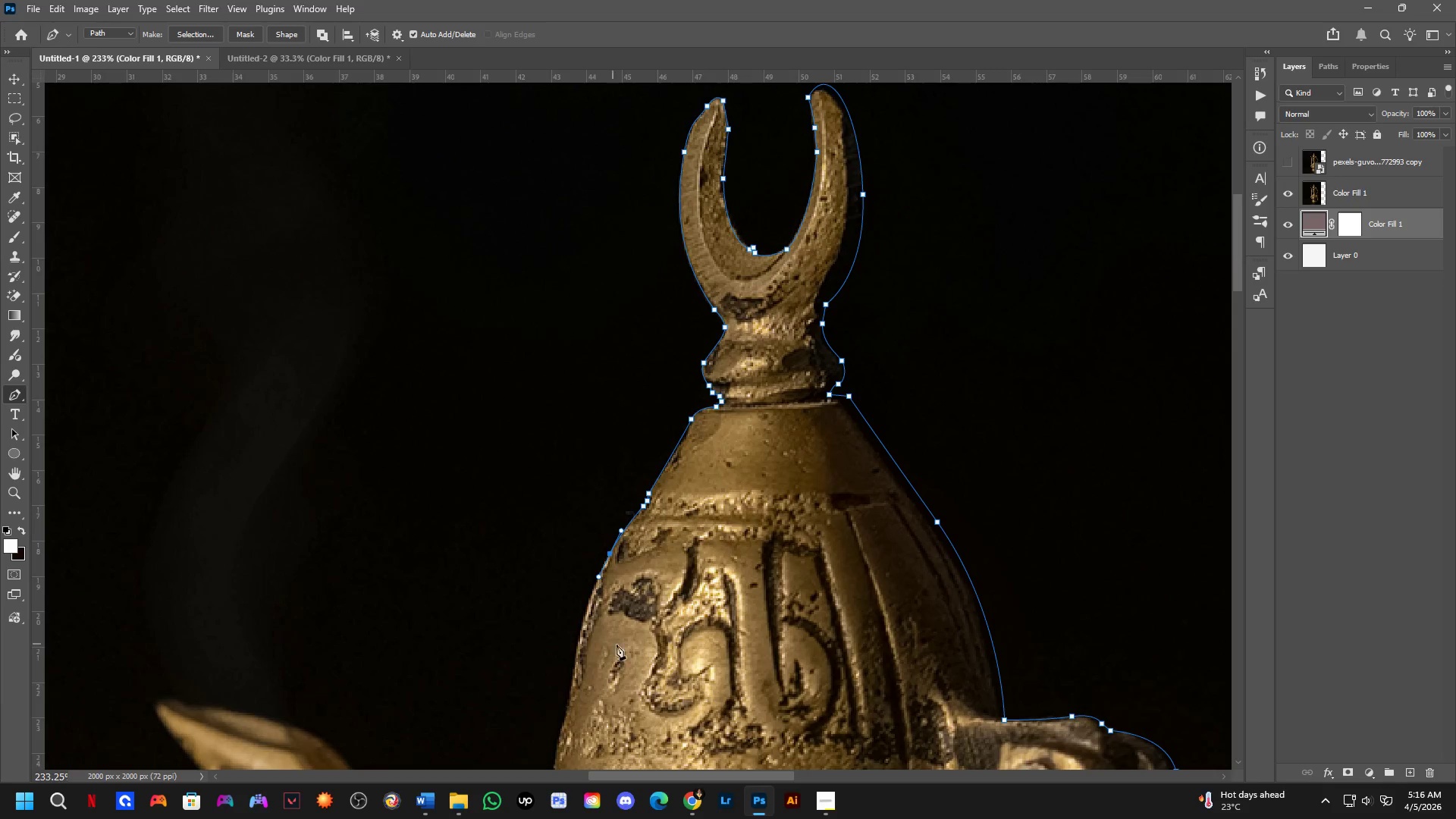 
hold_key(key=Space, duration=0.52)
 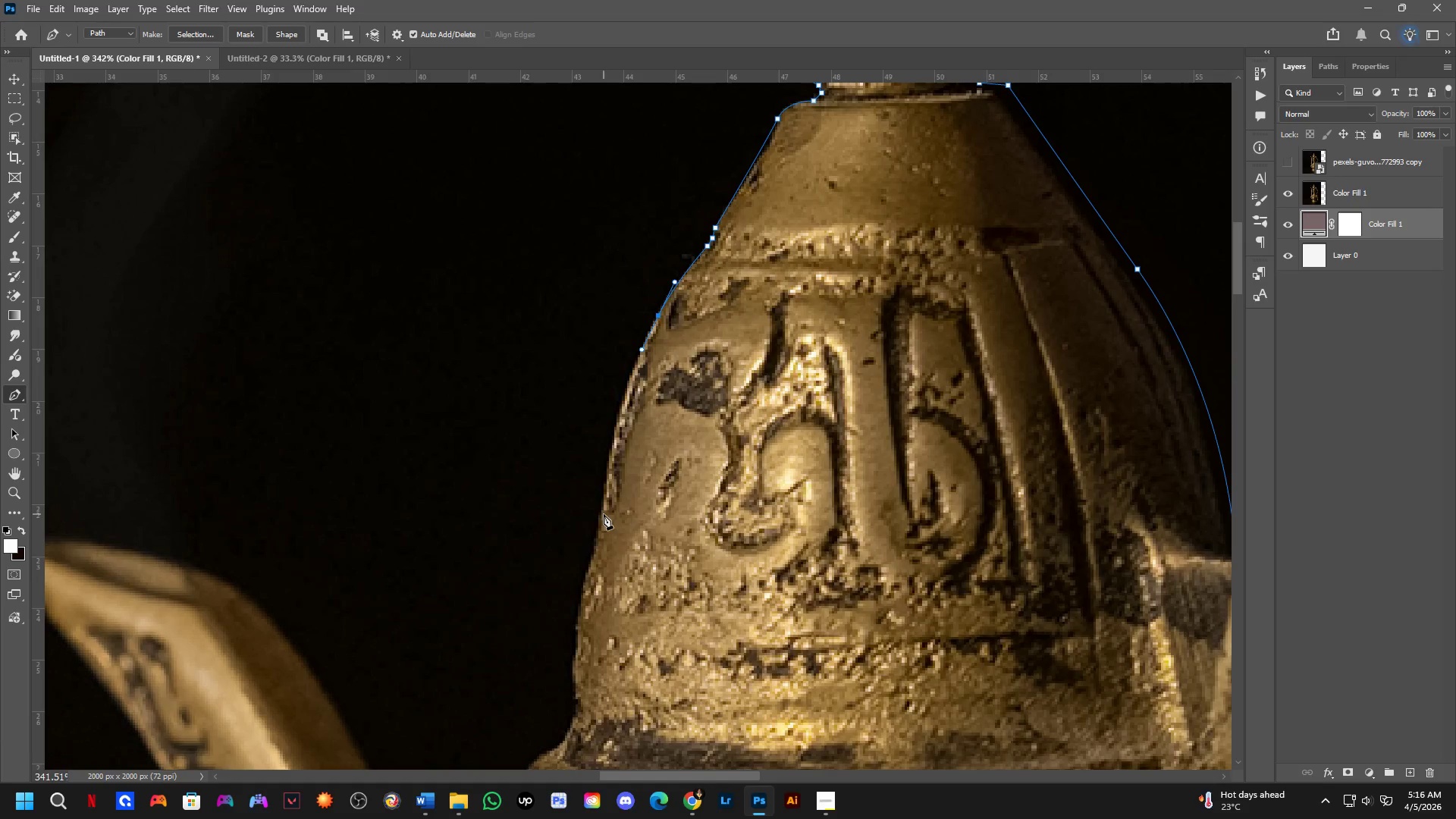 
left_click_drag(start_coordinate=[621, 645], to_coordinate=[651, 468])
 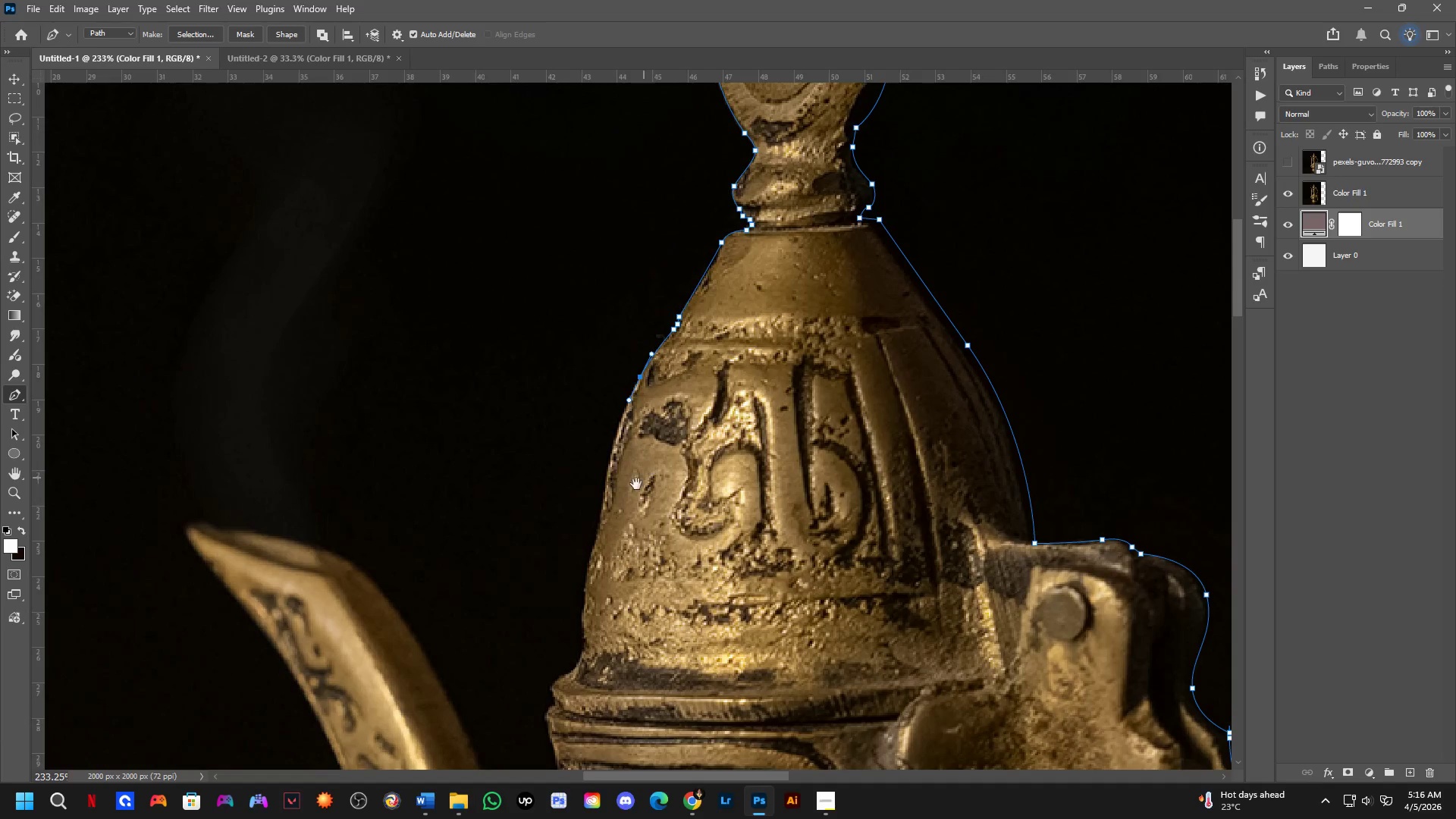 
scroll: coordinate [576, 626], scroll_direction: down, amount: 3.0
 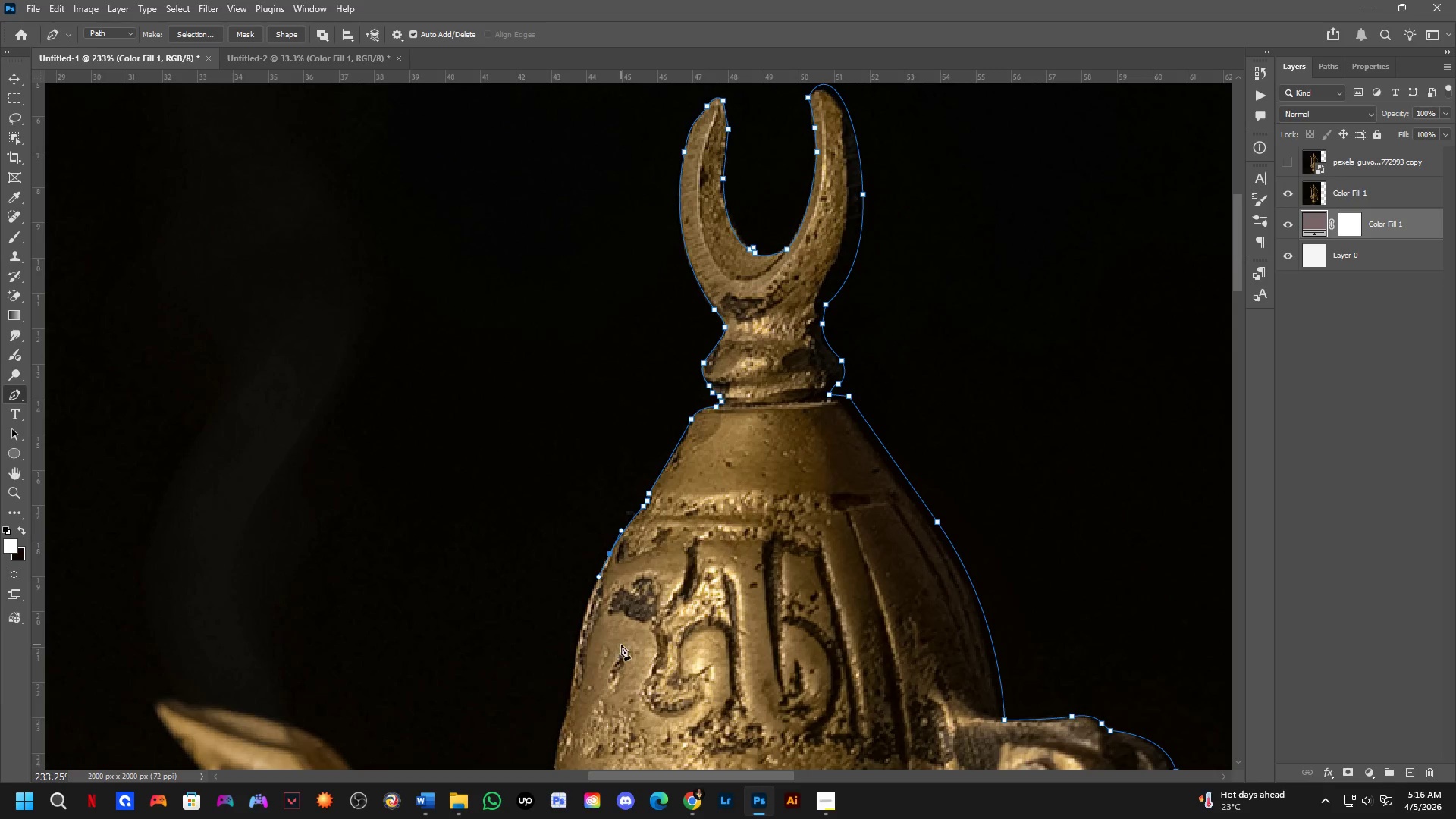 
hold_key(key=Space, duration=7.77)
 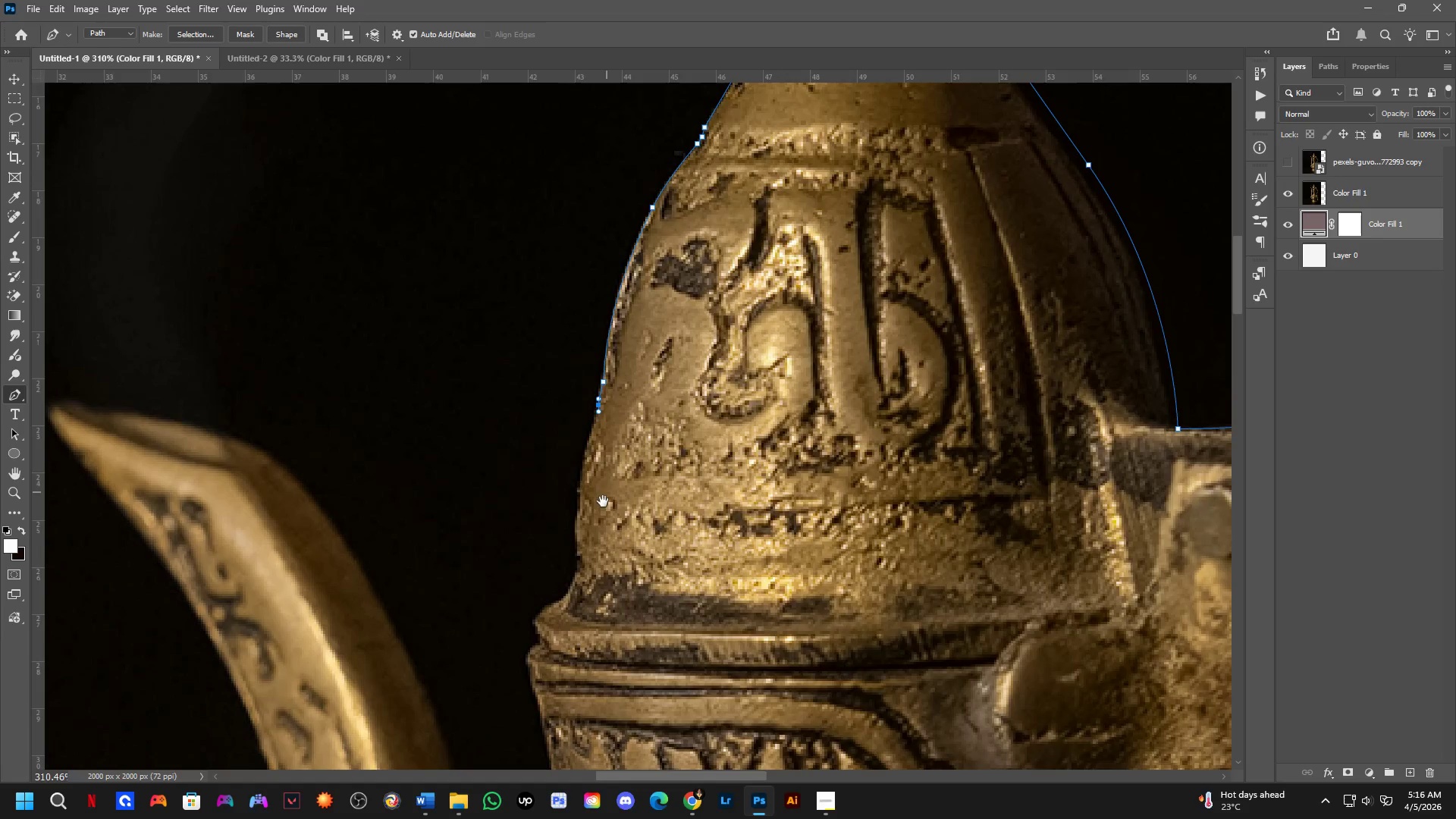 
scroll: coordinate [602, 509], scroll_direction: up, amount: 4.0
 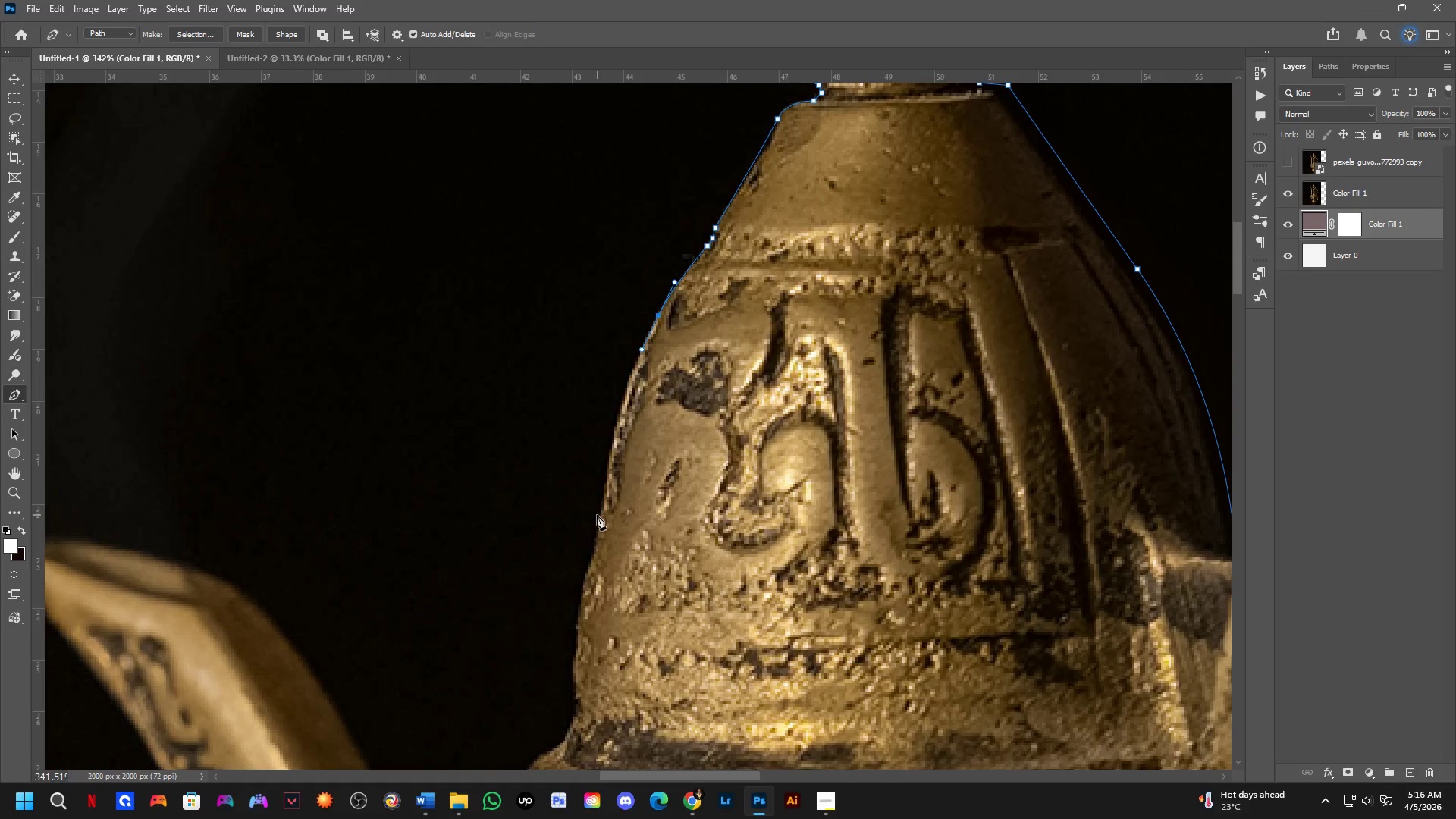 
left_click_drag(start_coordinate=[597, 515], to_coordinate=[583, 617])
 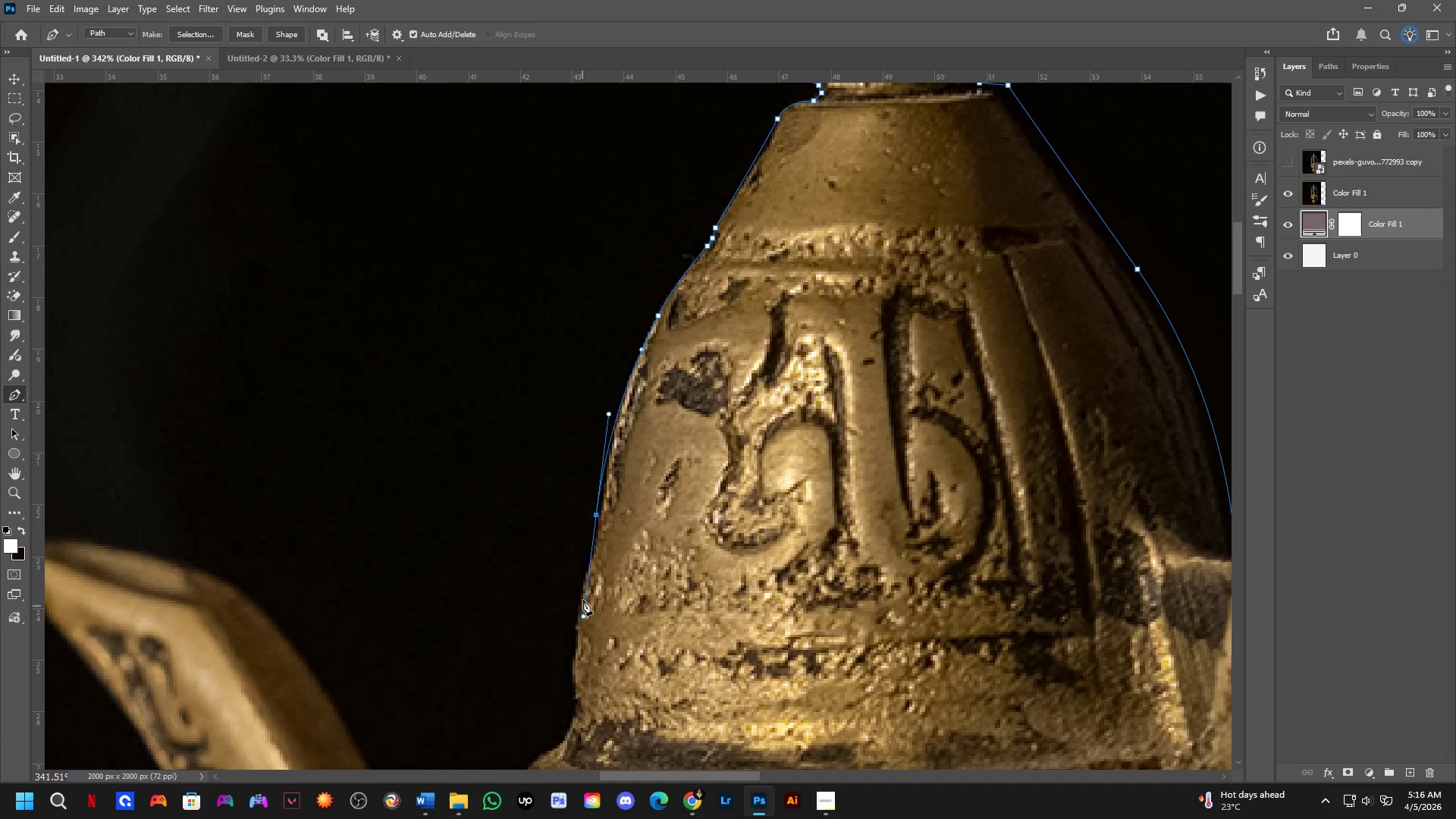 
key(Control+ControlLeft)
 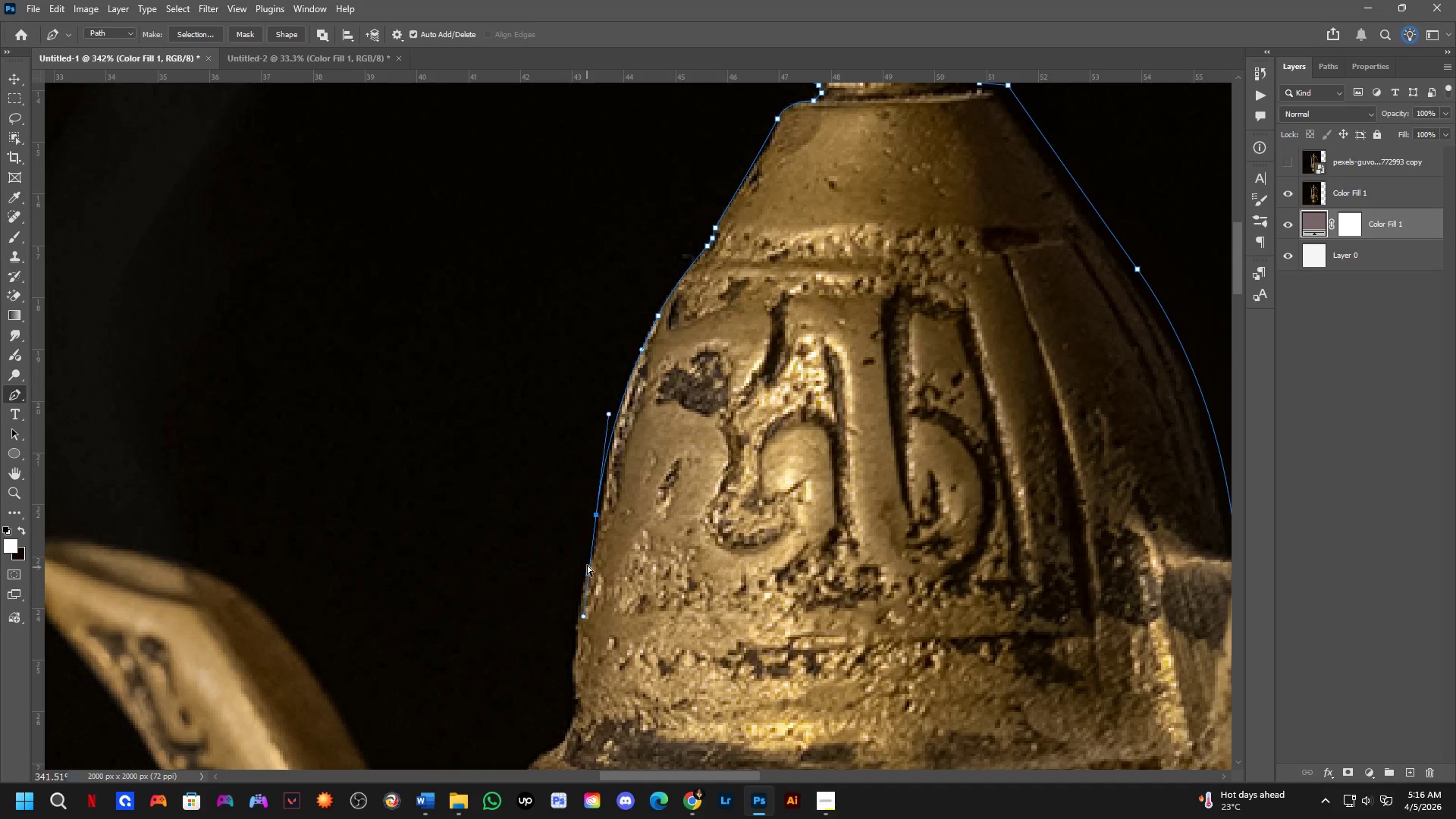 
key(Control+Z)
 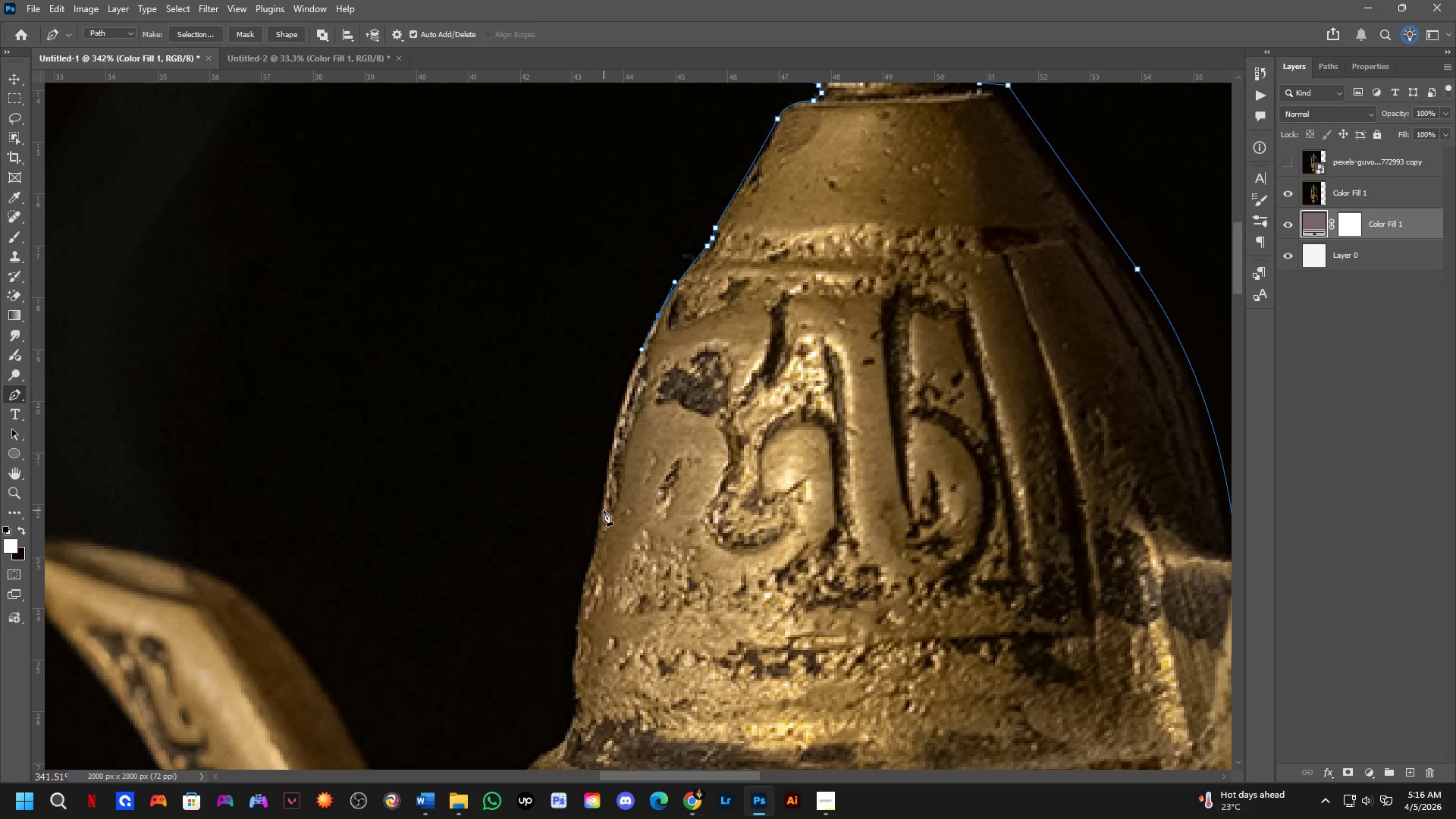 
left_click_drag(start_coordinate=[604, 508], to_coordinate=[600, 592])
 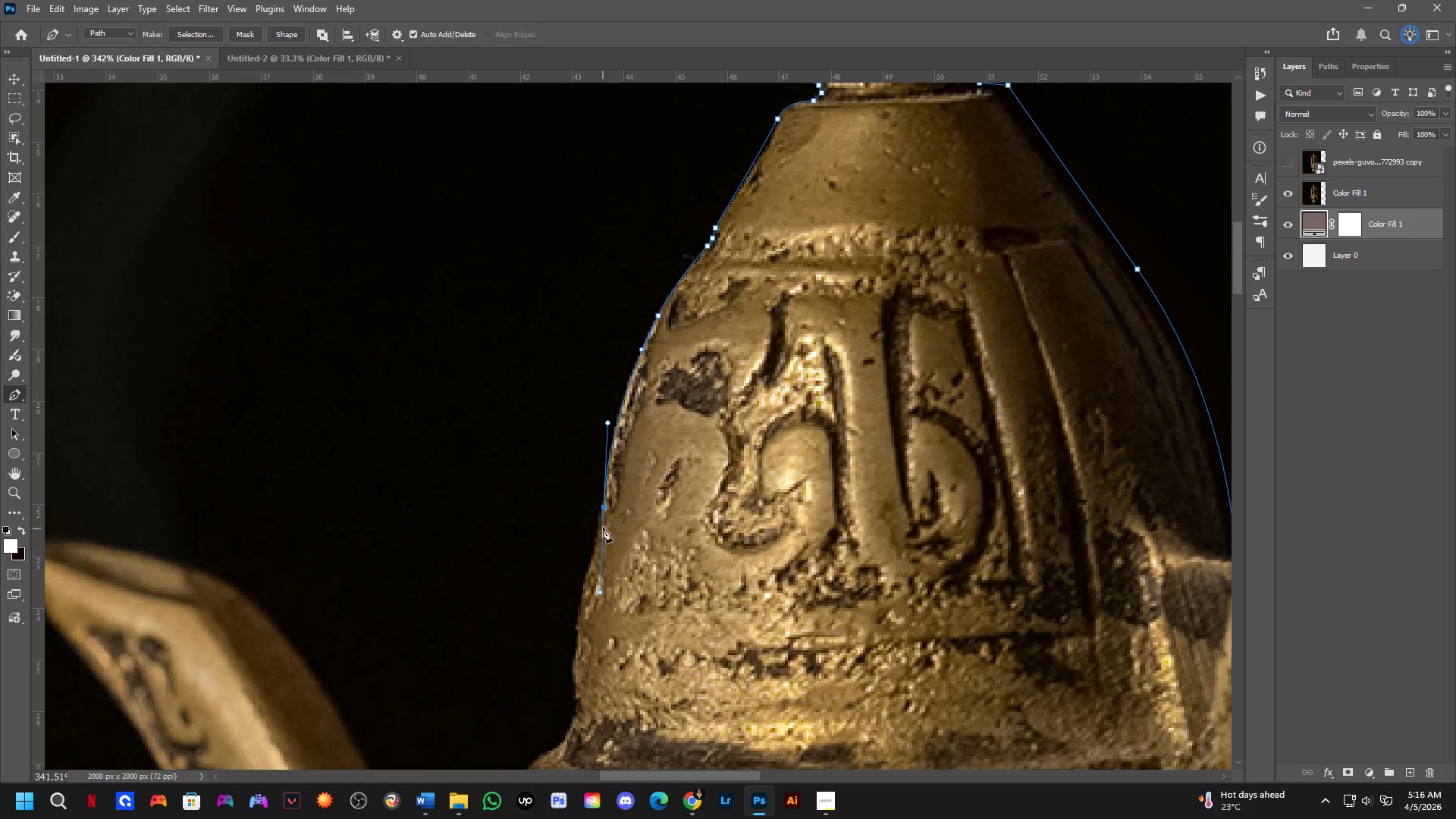 
hold_key(key=AltLeft, duration=0.97)
left_click([606, 507])
 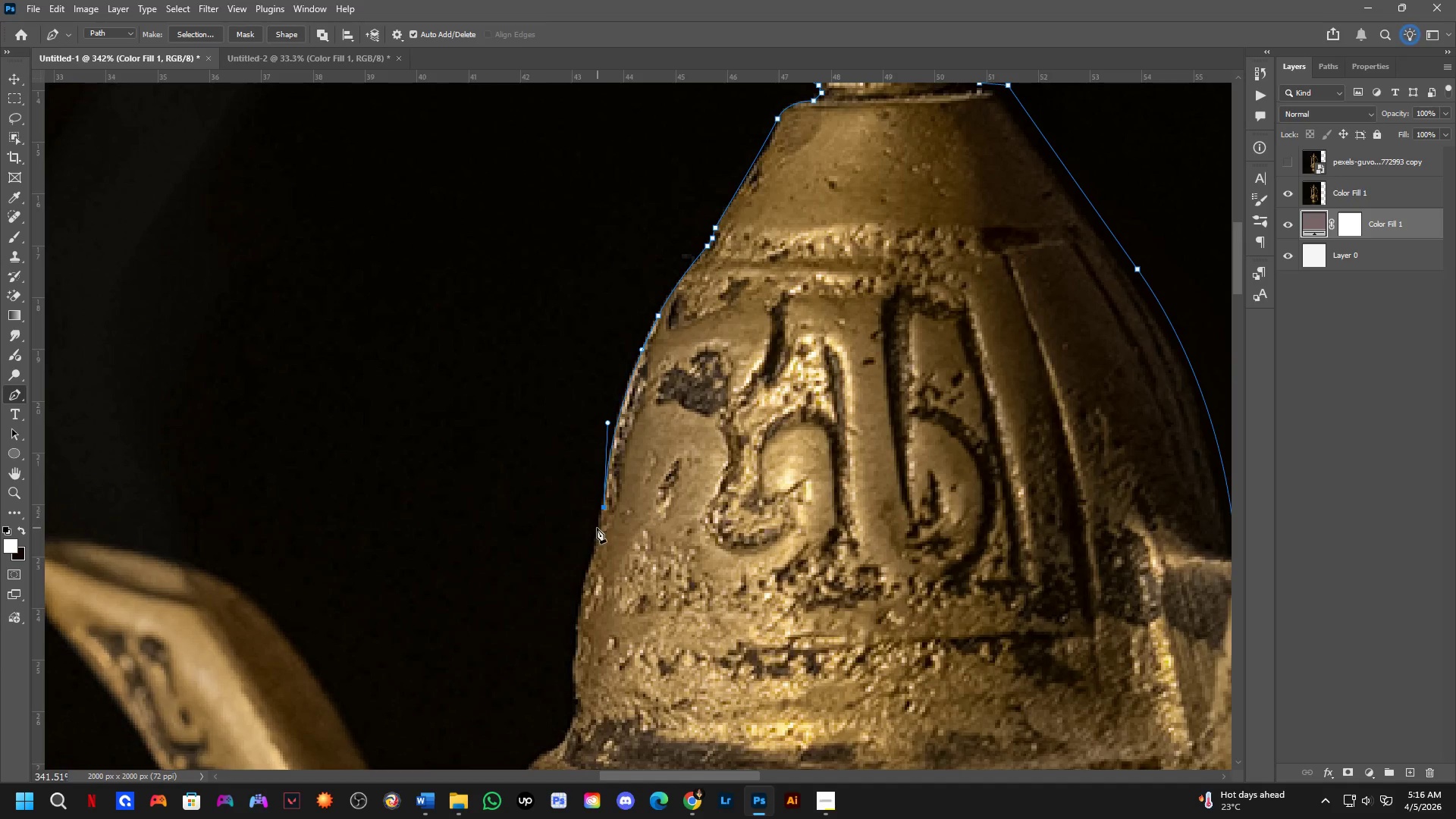 
scroll: coordinate [594, 537], scroll_direction: up, amount: 4.0
 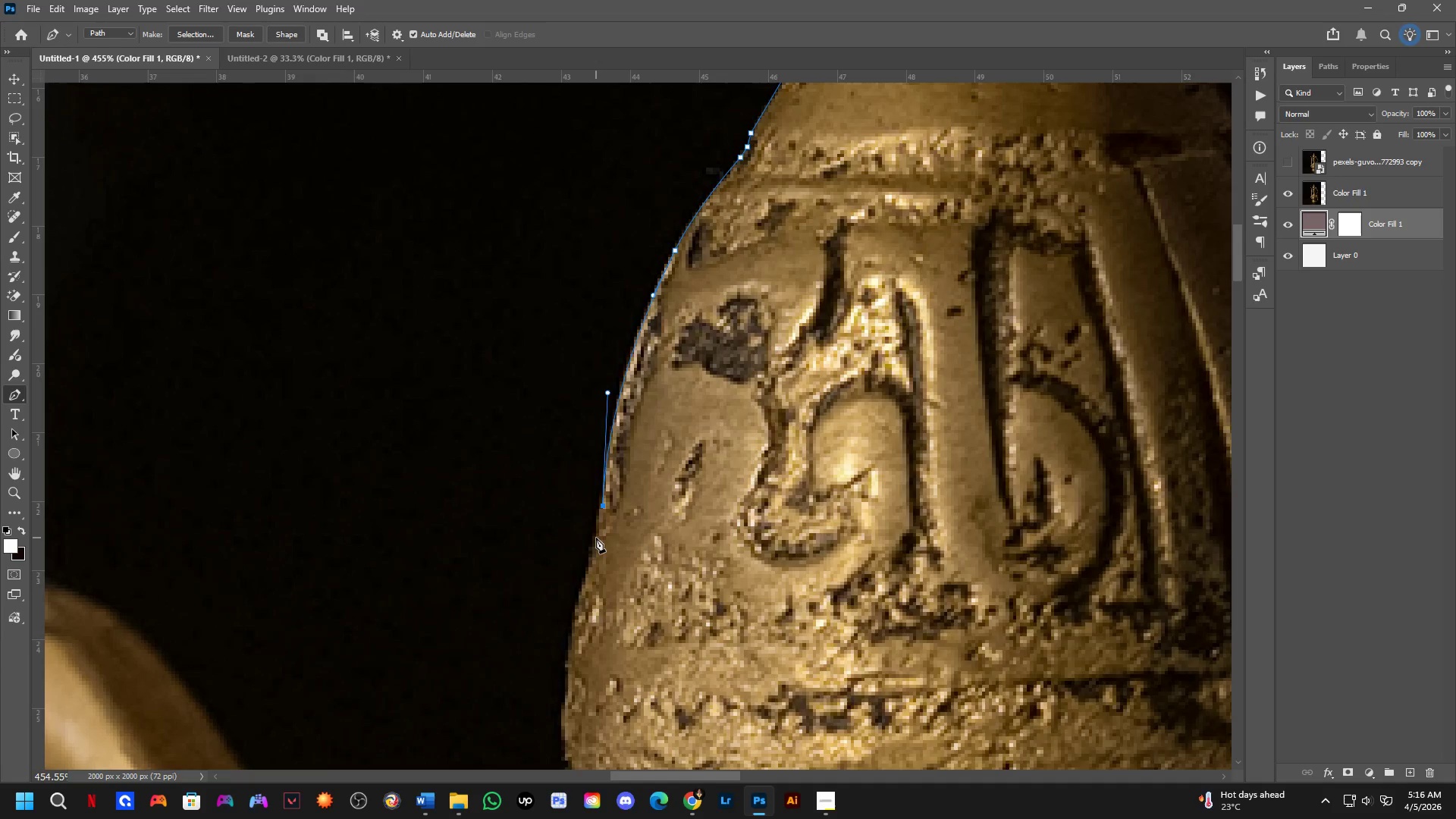 
left_click_drag(start_coordinate=[596, 539], to_coordinate=[596, 549])
 